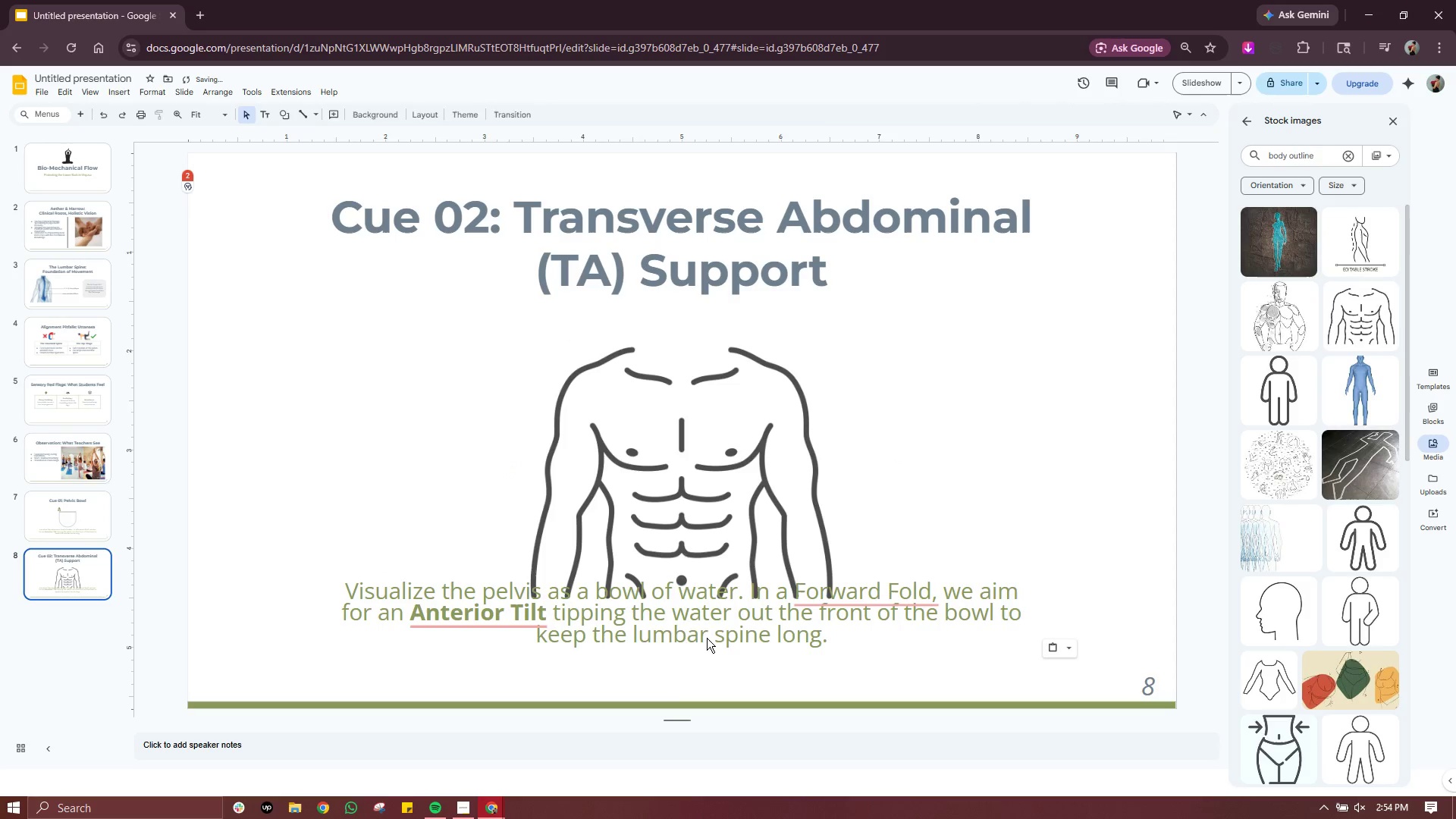 
double_click([707, 638])
 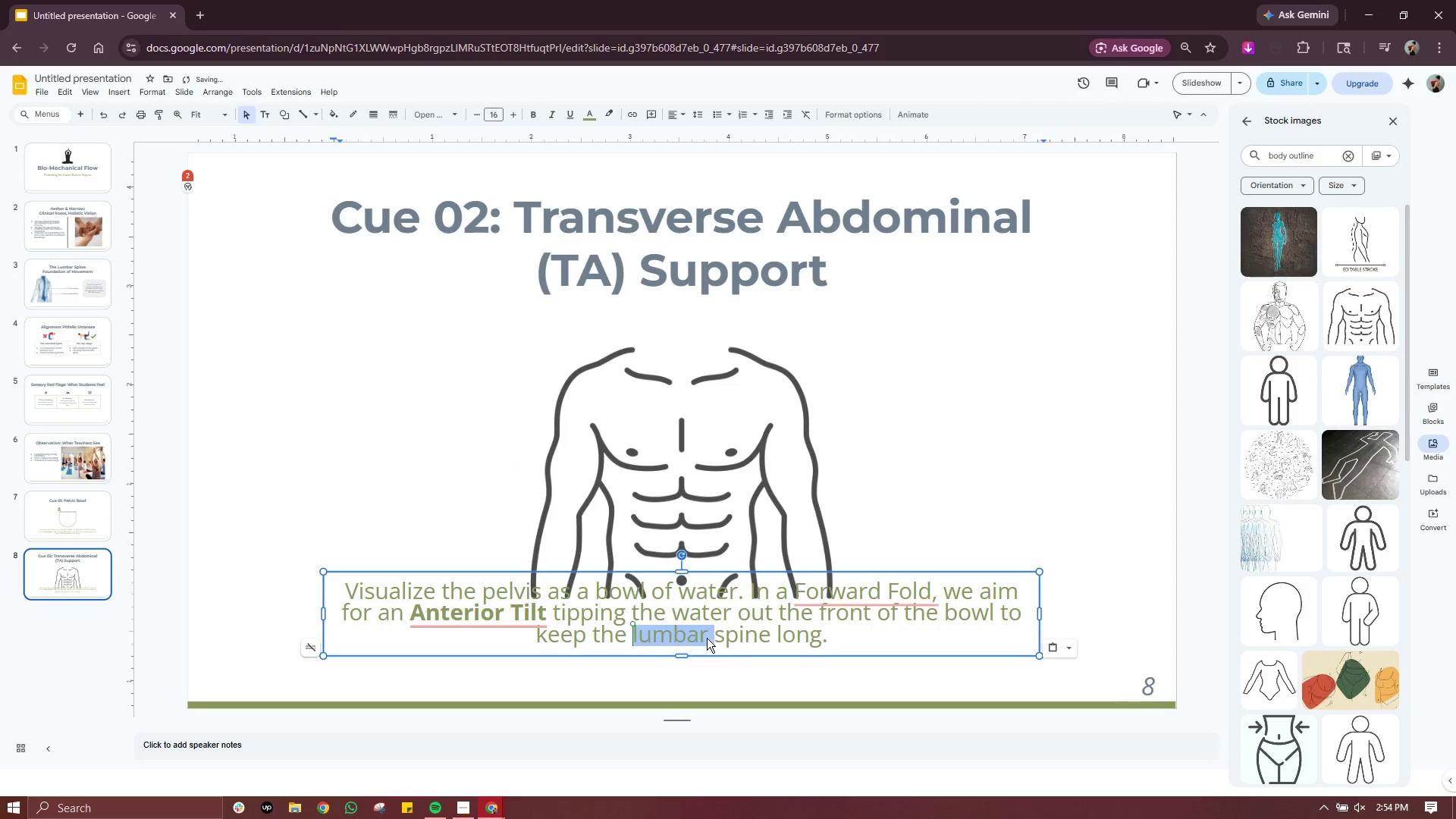 
triple_click([707, 638])
 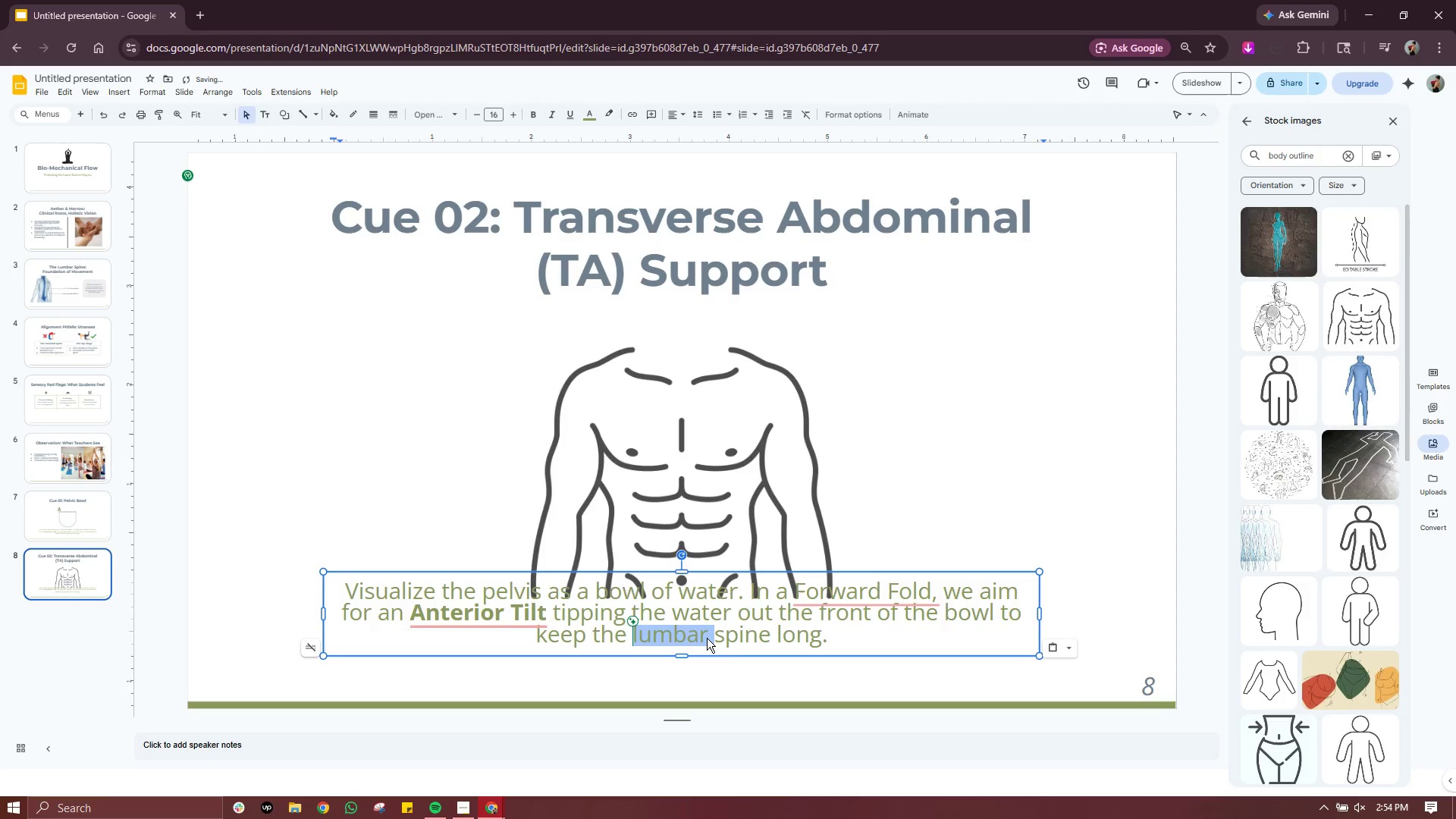 
key(Control+A)
 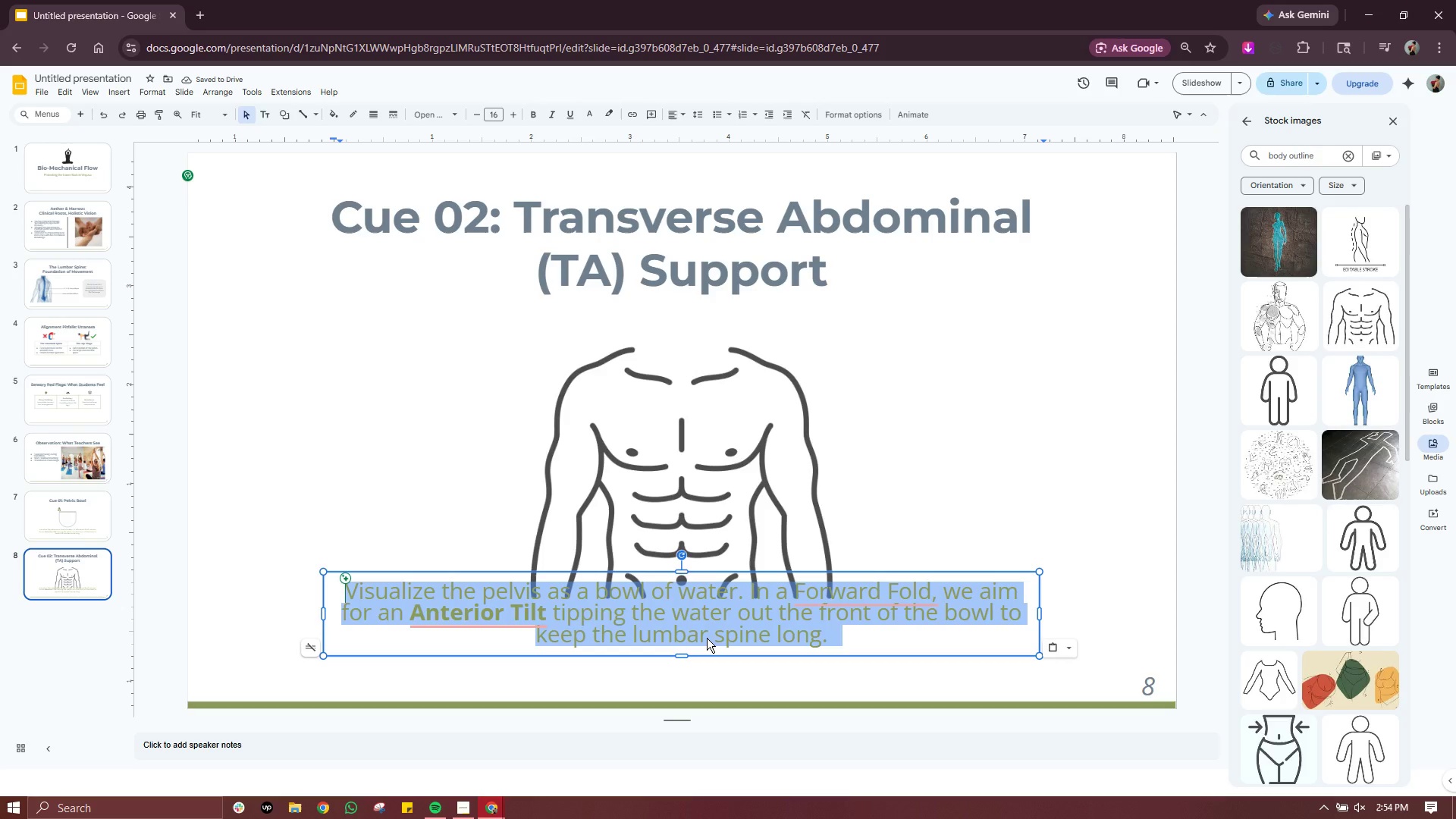 
hold_key(key=ShiftLeft, duration=0.44)
 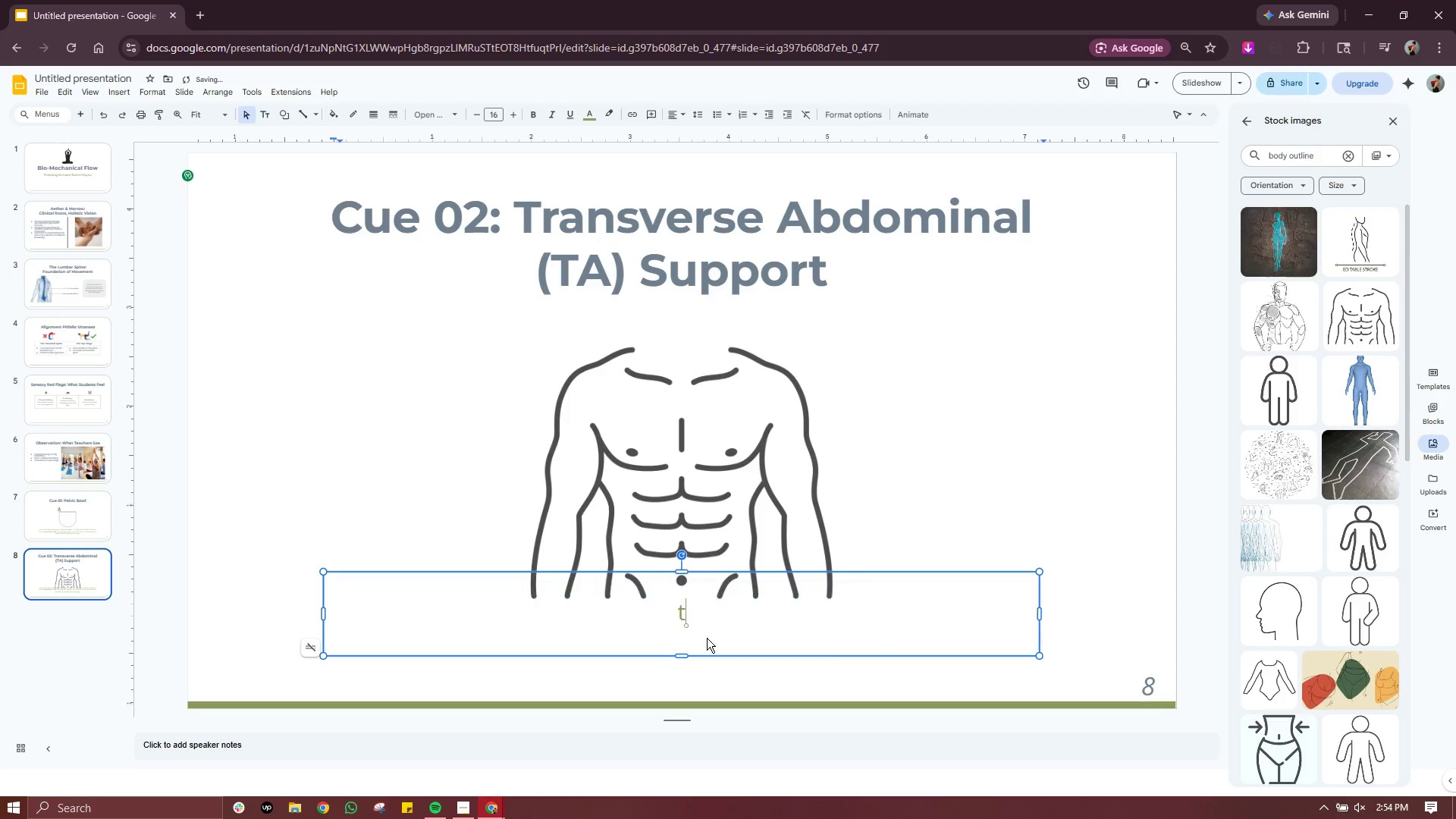 
type(th)
key(Backspace)
key(Backspace)
type(t)
key(Backspace)
type(The TA acts as a natural corset, providing 360-degrees)
key(Backspace)
type( srability to the lumbar spine. Engaging this mi)
key(Backspace)
type(uscles)
key(Backspace)
type( creates internal 'bi)
key(Backspace)
type(uoyancy' to prevent lower back cp)
key(Backspace)
type(ompression.)
 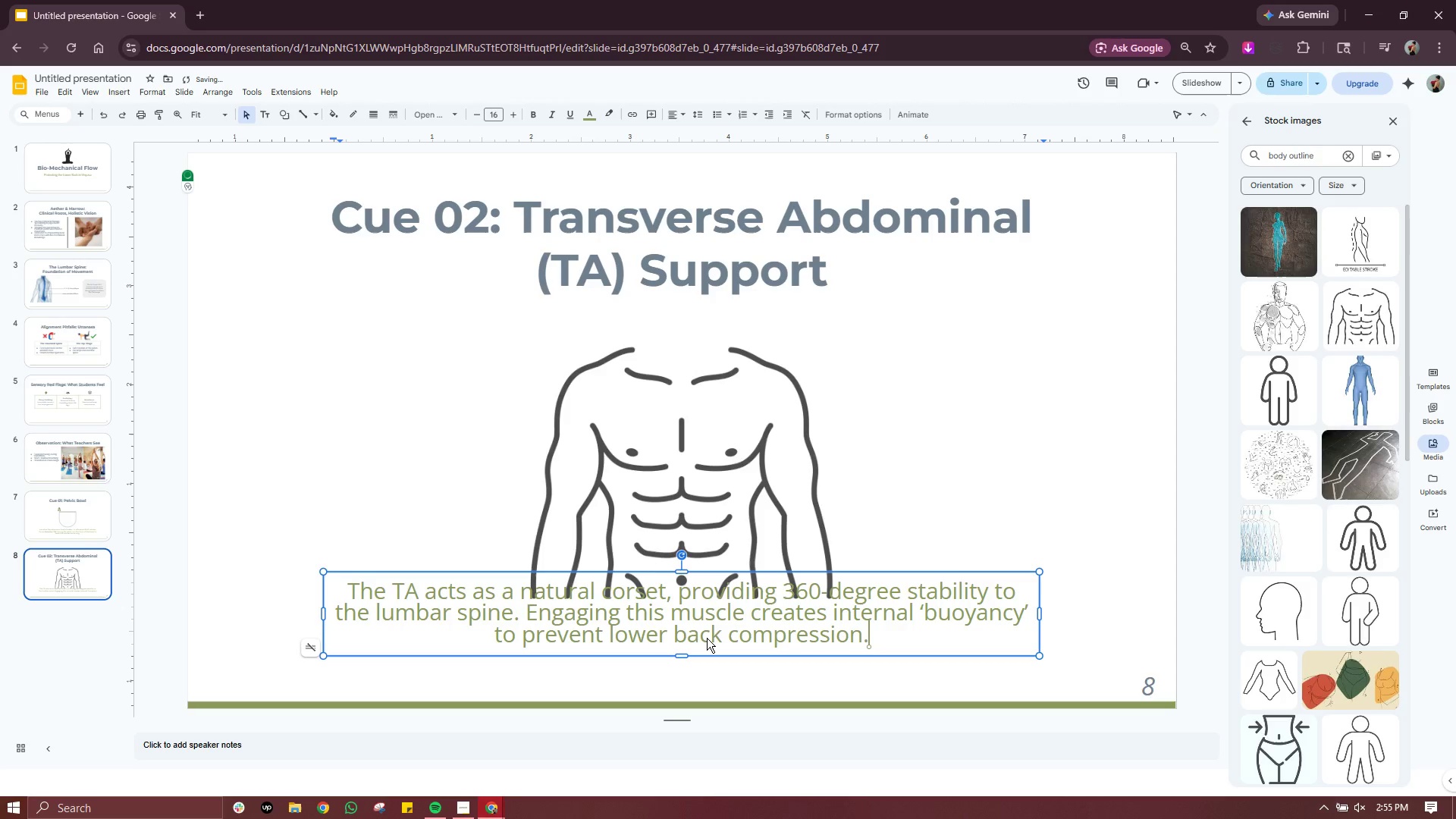 
key(Control+A)
 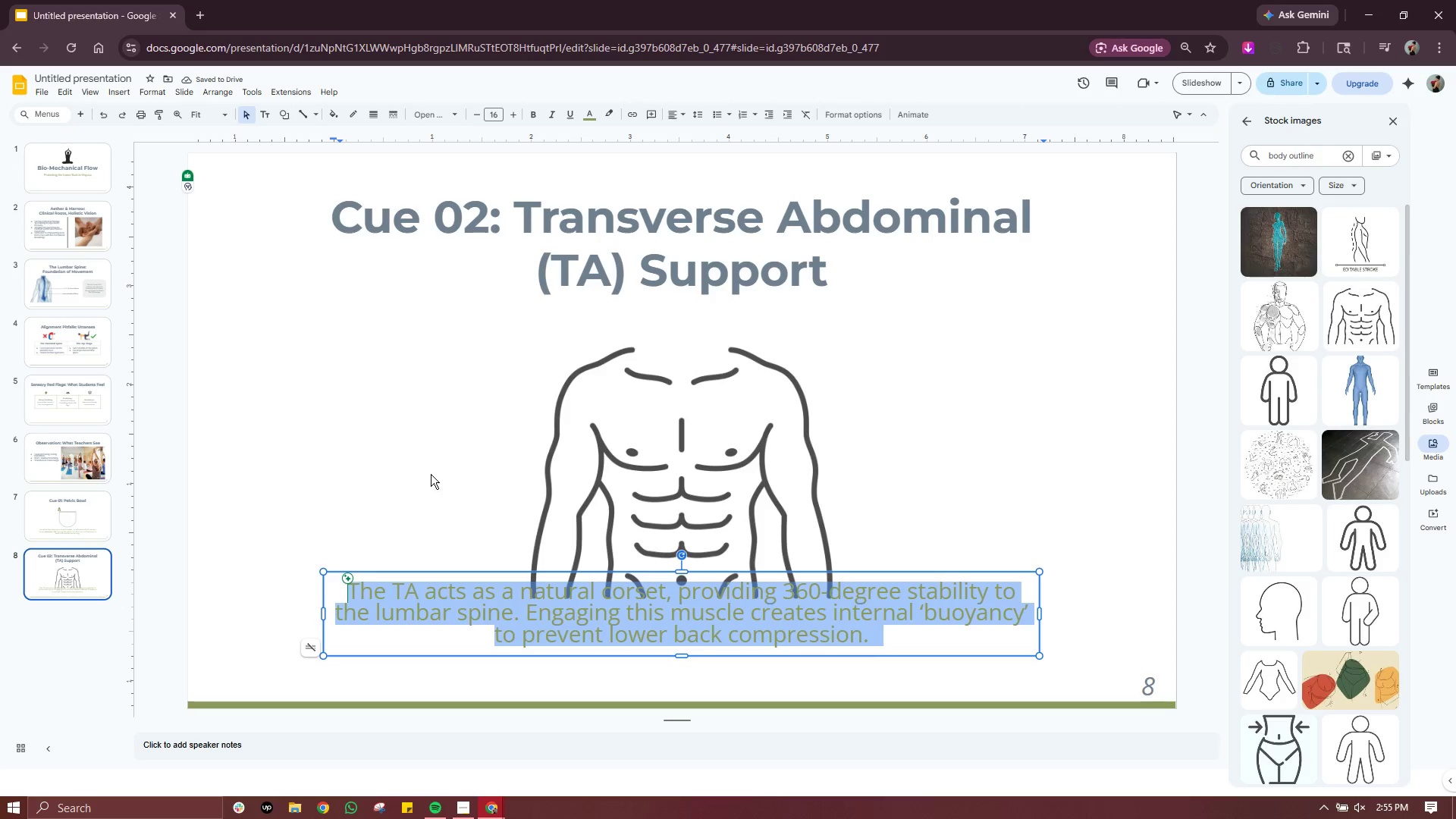 
left_click([583, 114])
 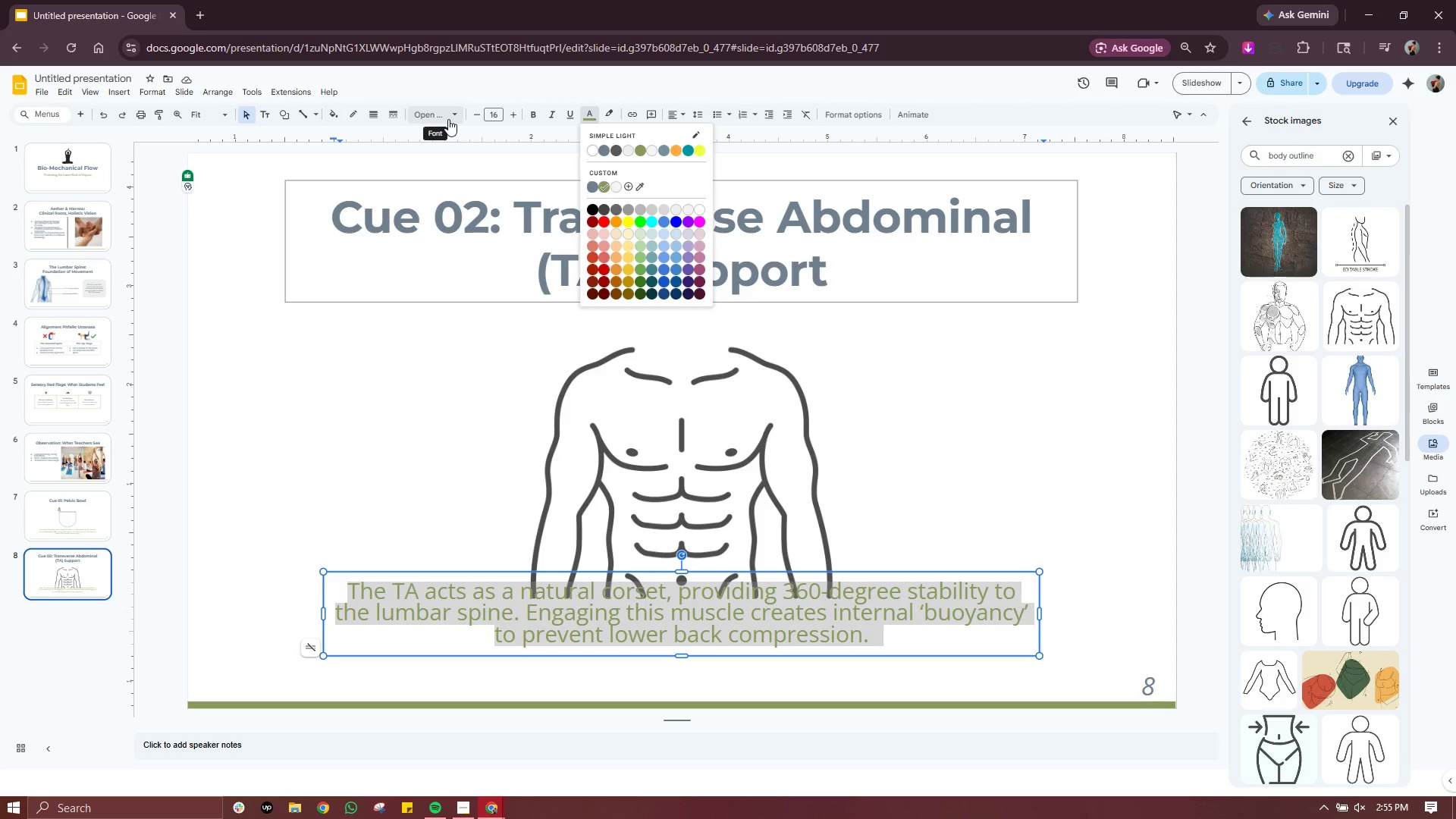 
wait(5.56)
 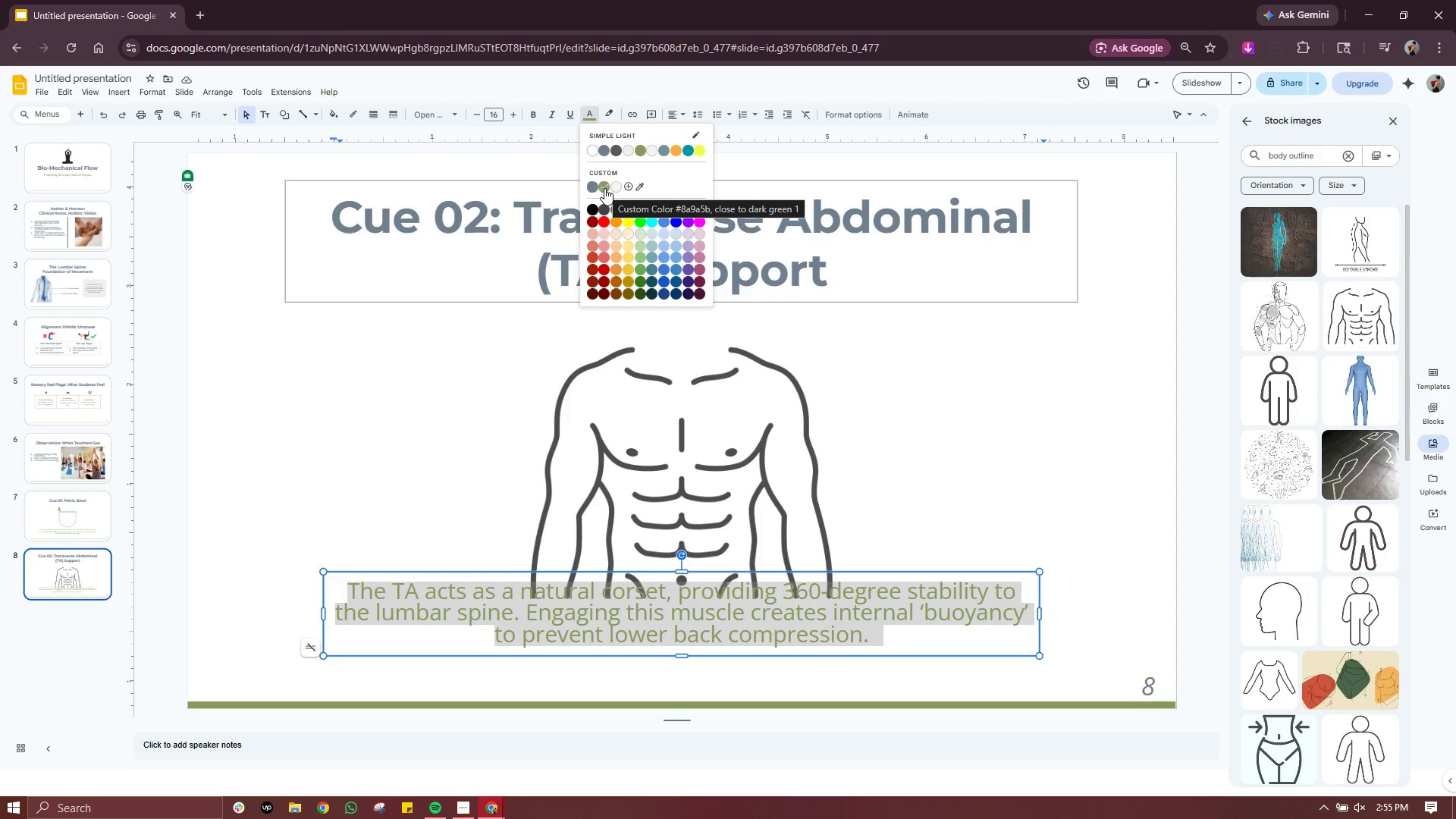 
left_click([672, 335])
 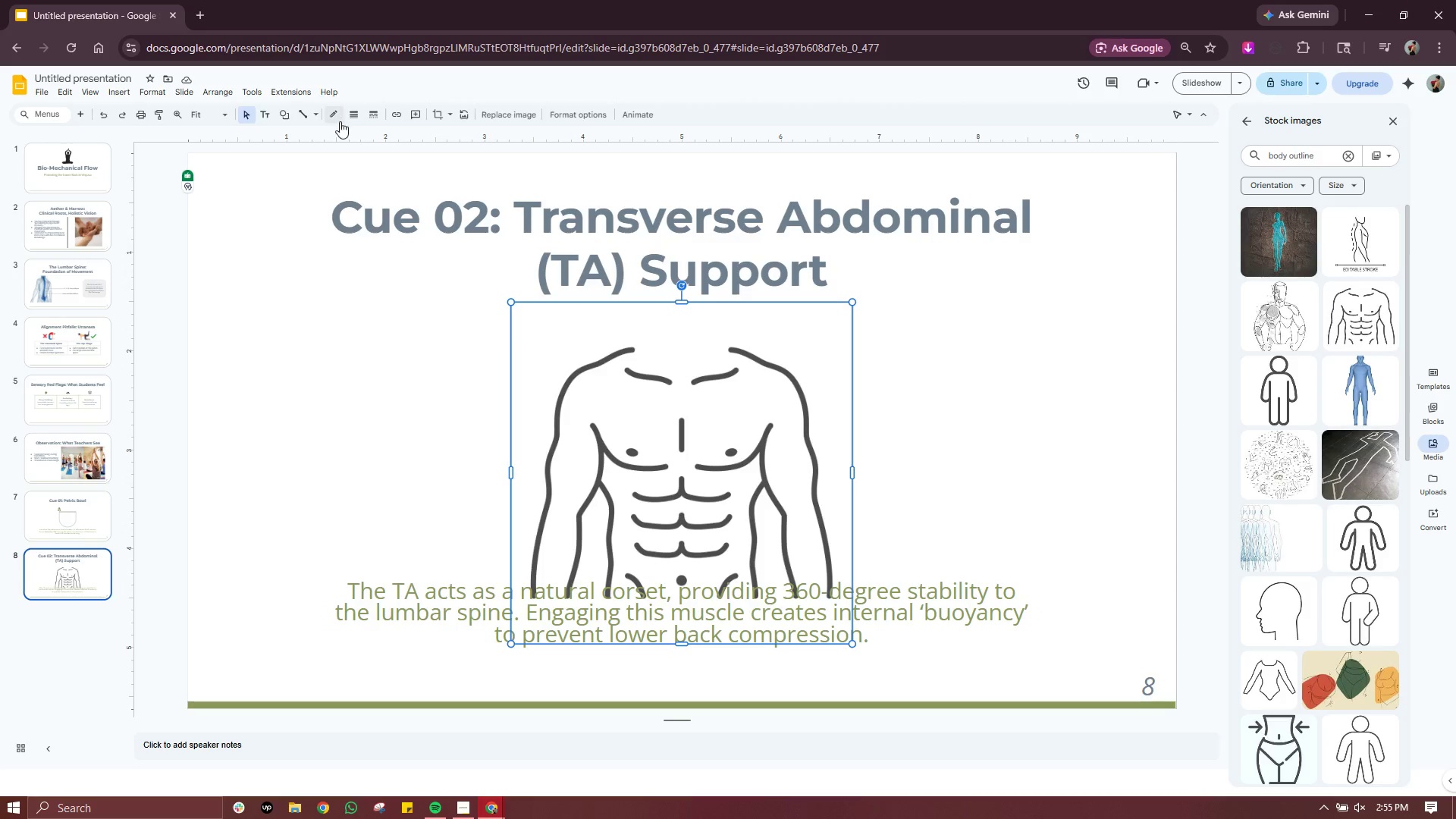 
left_click([333, 120])
 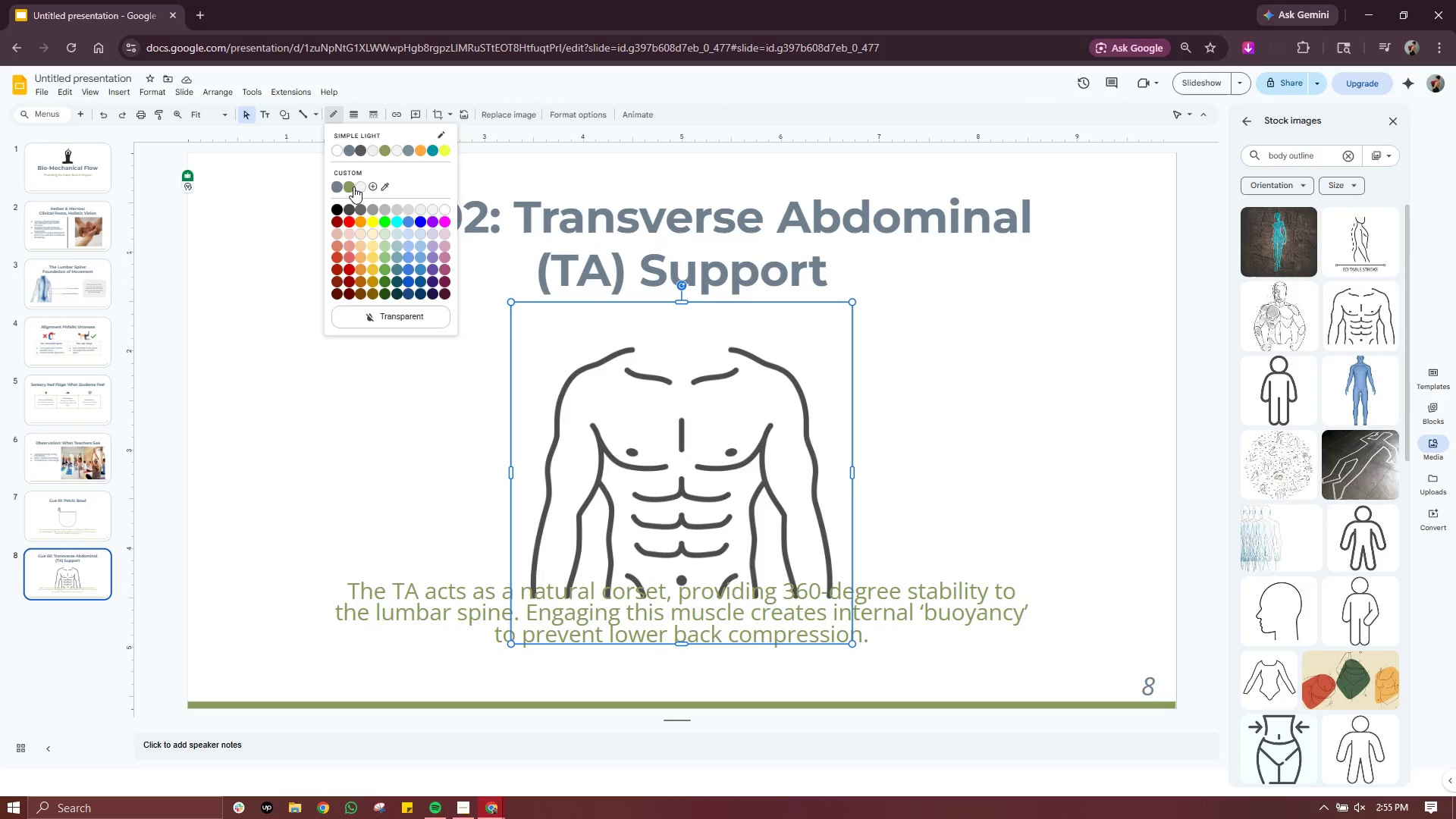 
left_click([353, 187])
 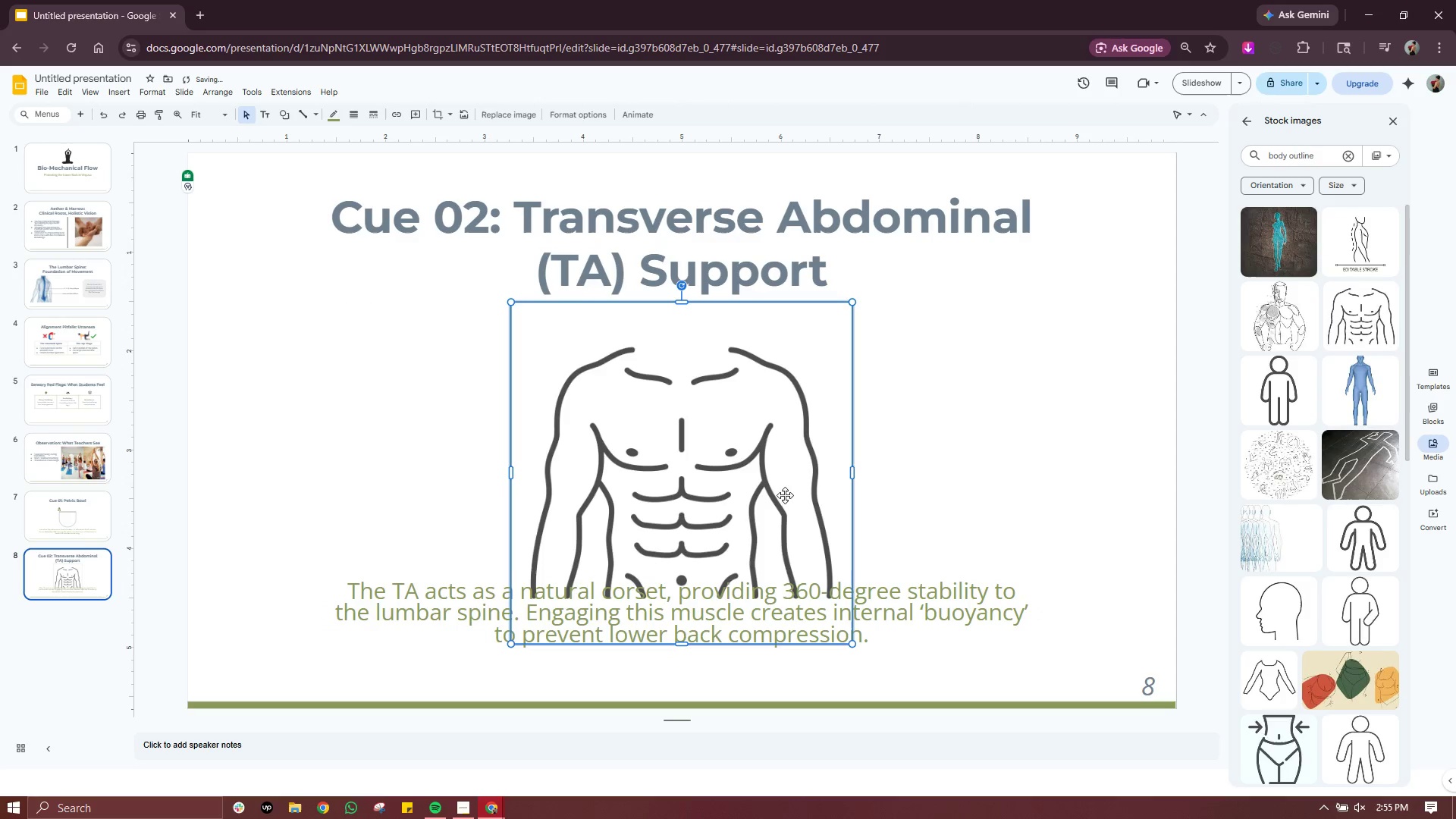 
left_click([933, 438])
 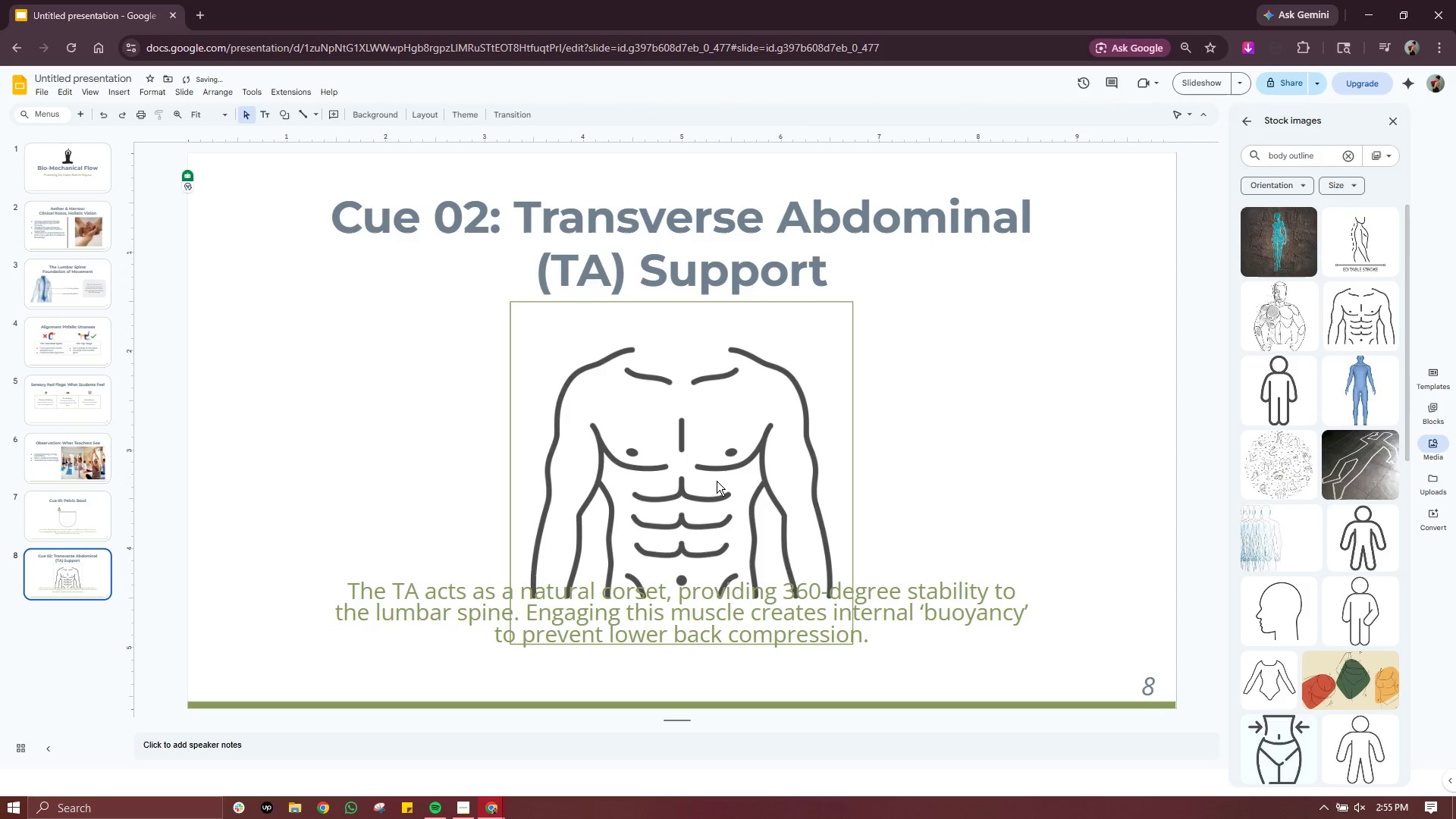 
left_click([717, 481])
 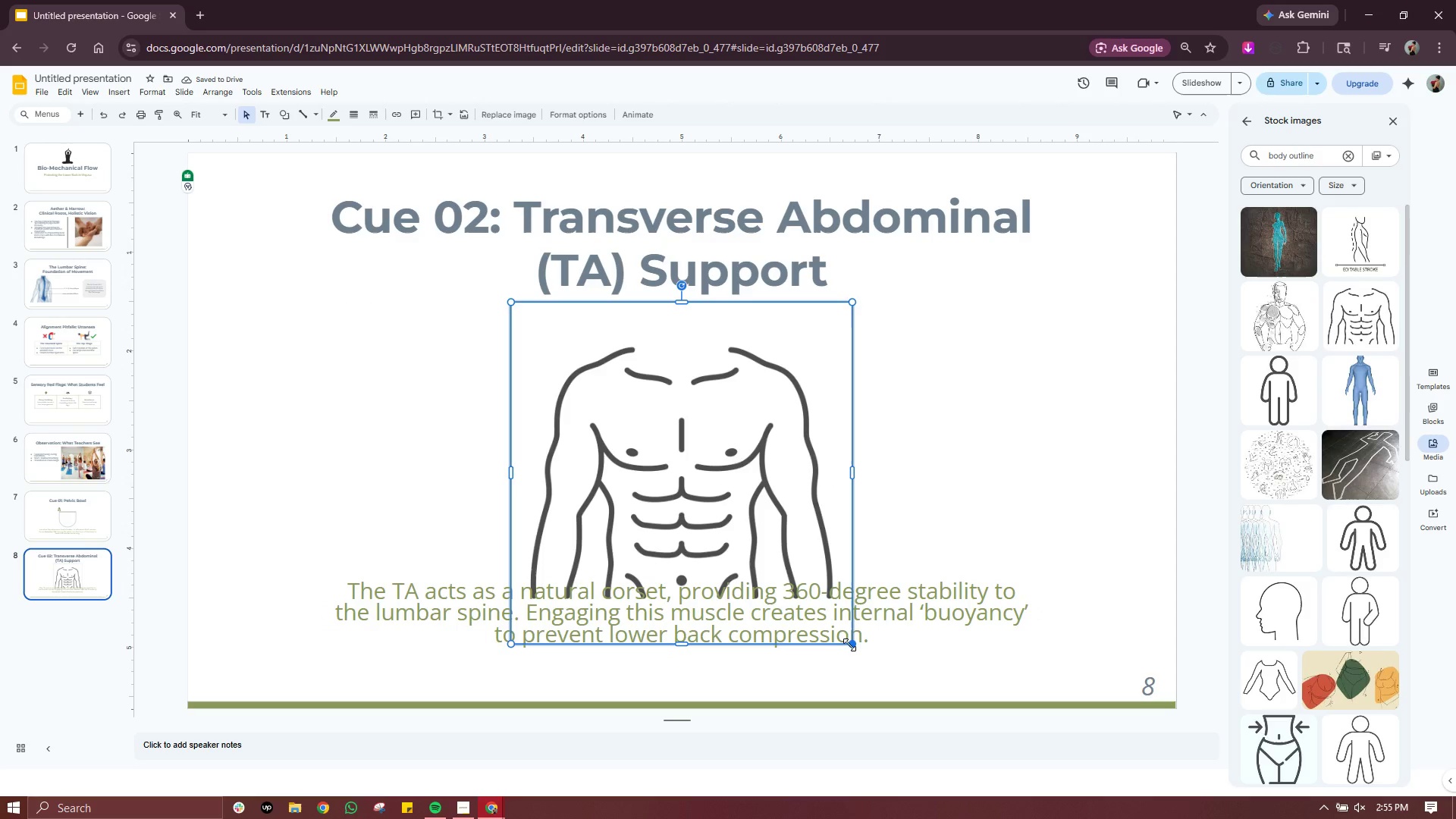 
left_click_drag(start_coordinate=[850, 645], to_coordinate=[828, 605])
 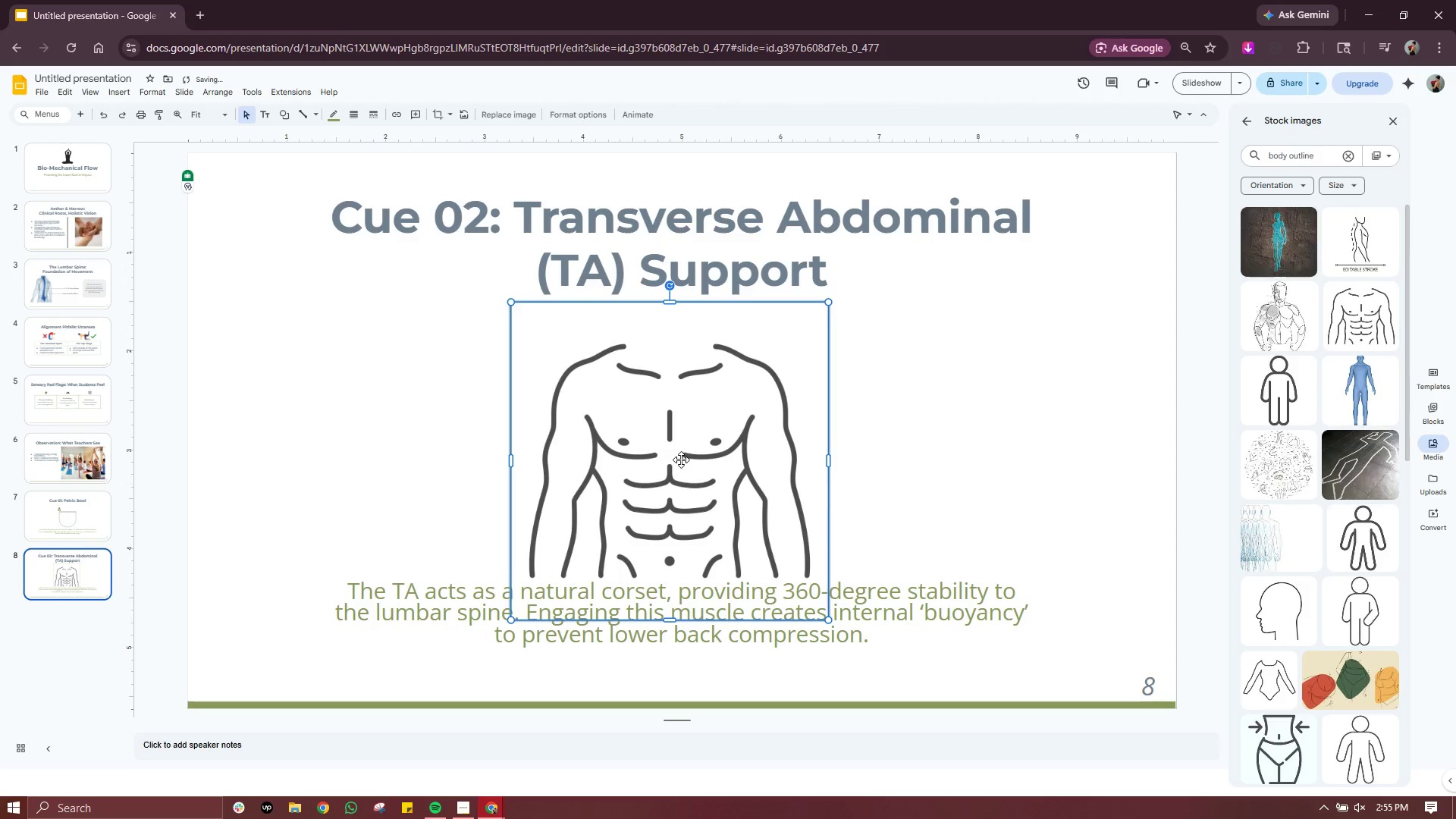 
left_click_drag(start_coordinate=[681, 459], to_coordinate=[695, 459])
 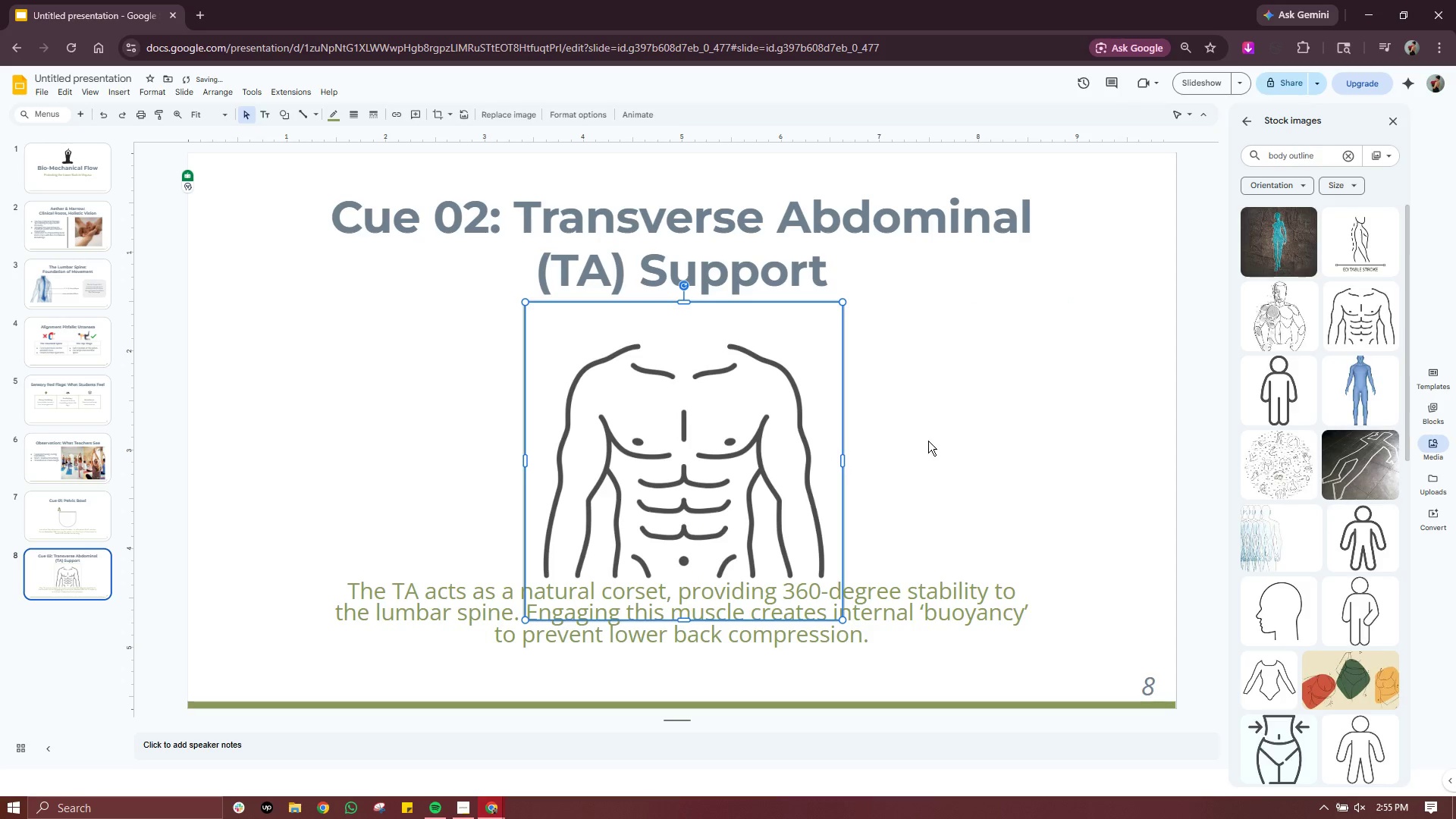 
left_click([929, 441])
 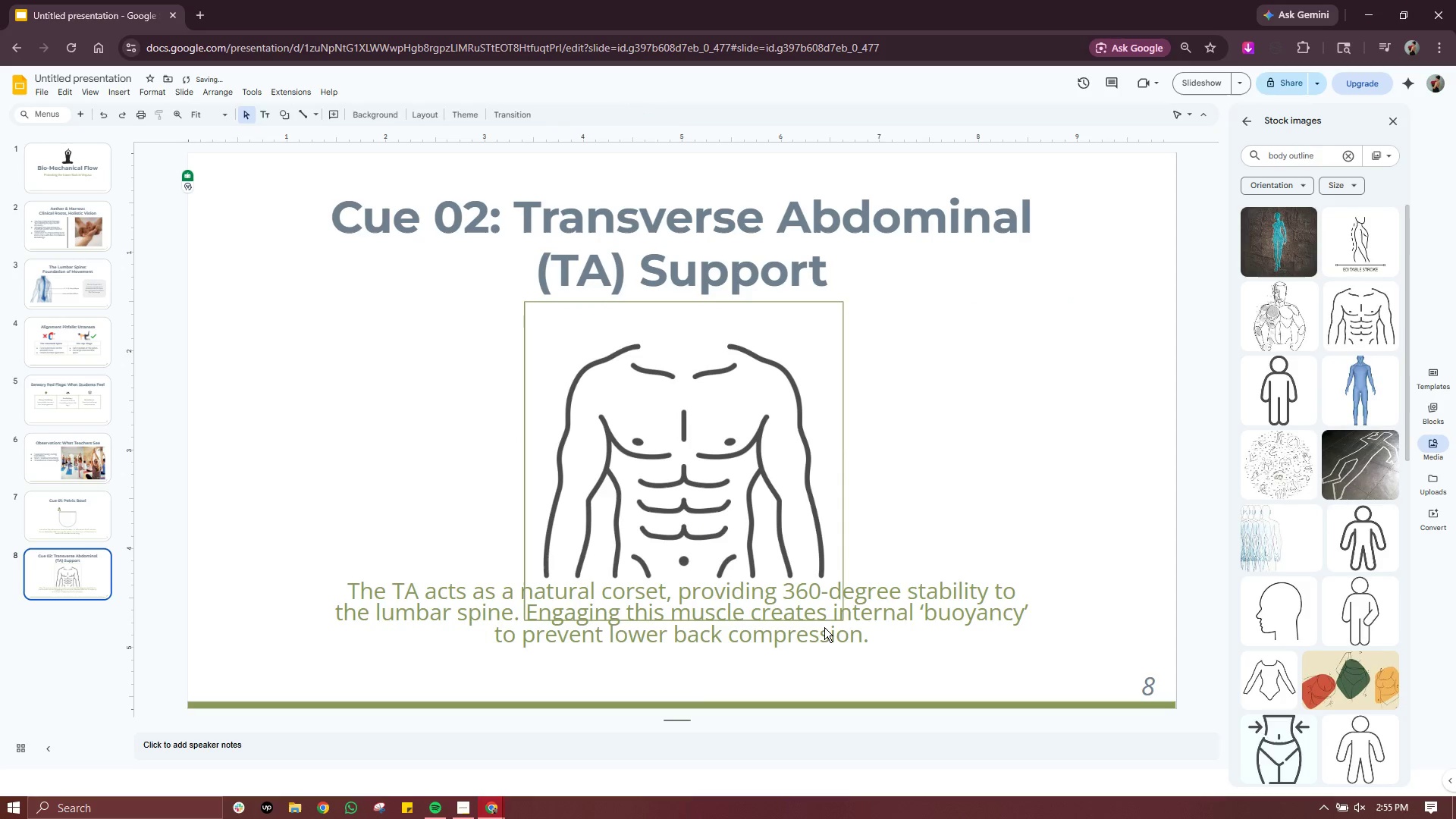 
left_click([824, 628])
 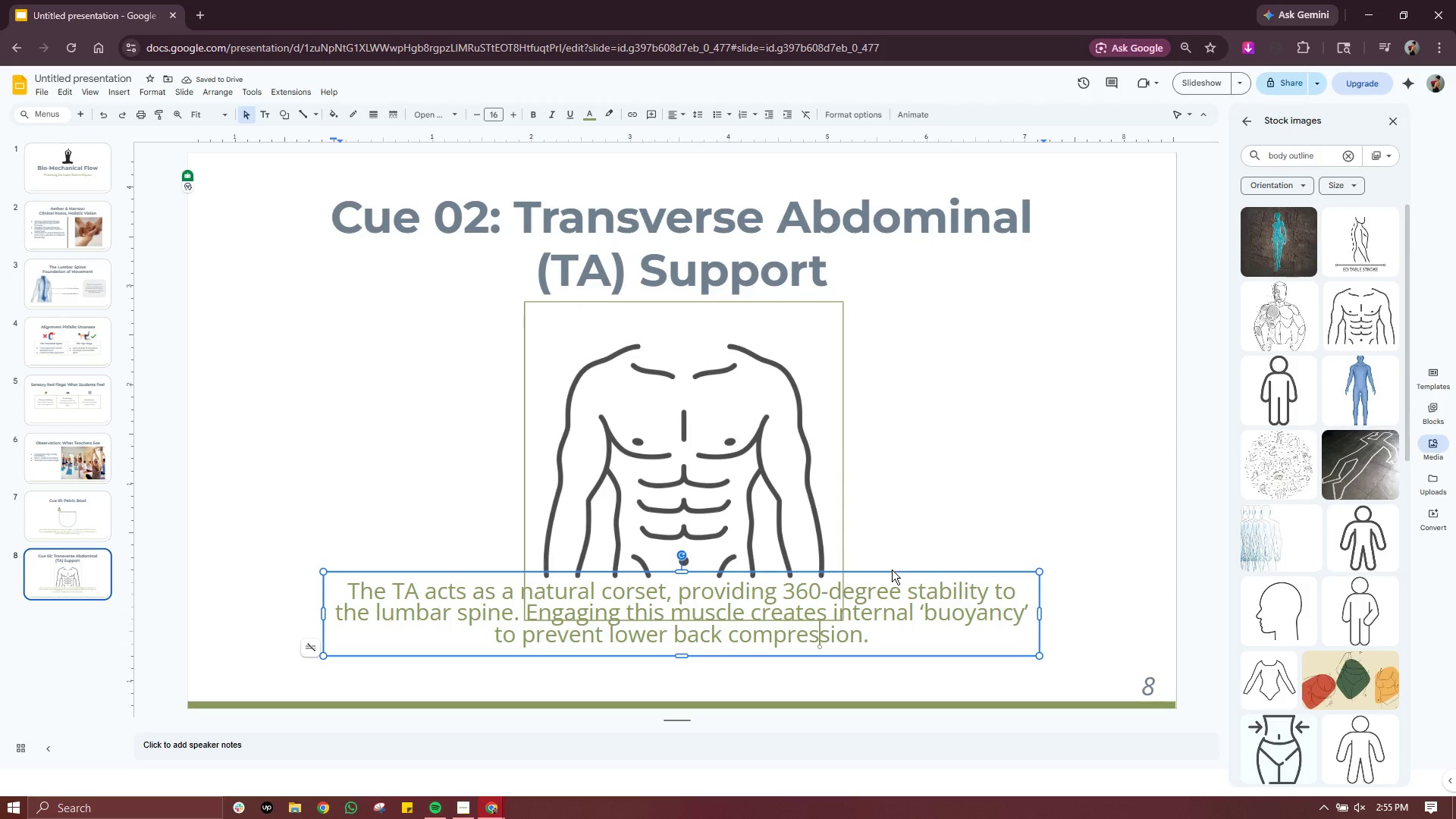 
left_click_drag(start_coordinate=[892, 574], to_coordinate=[892, 604])
 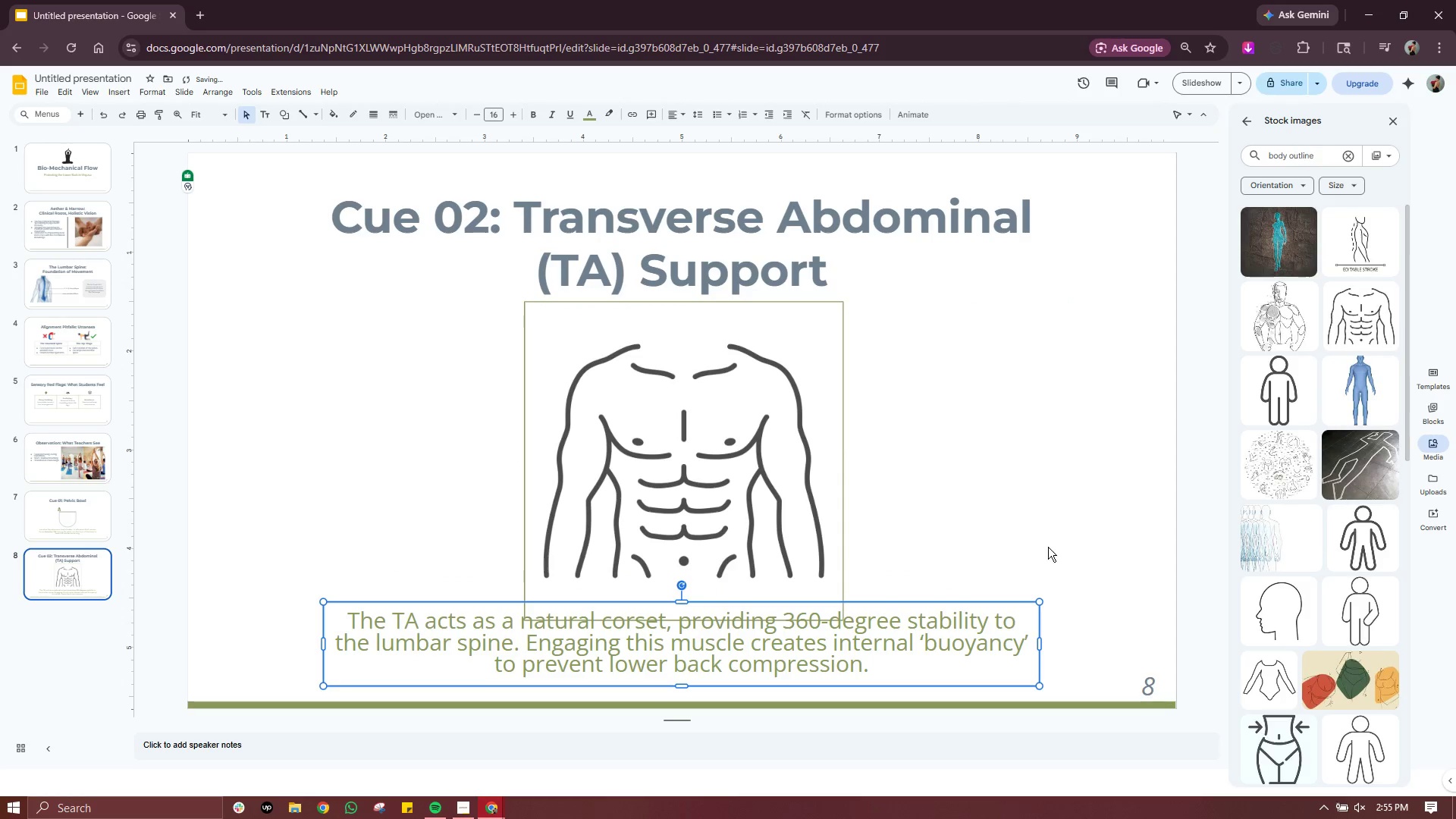 
left_click([1049, 547])
 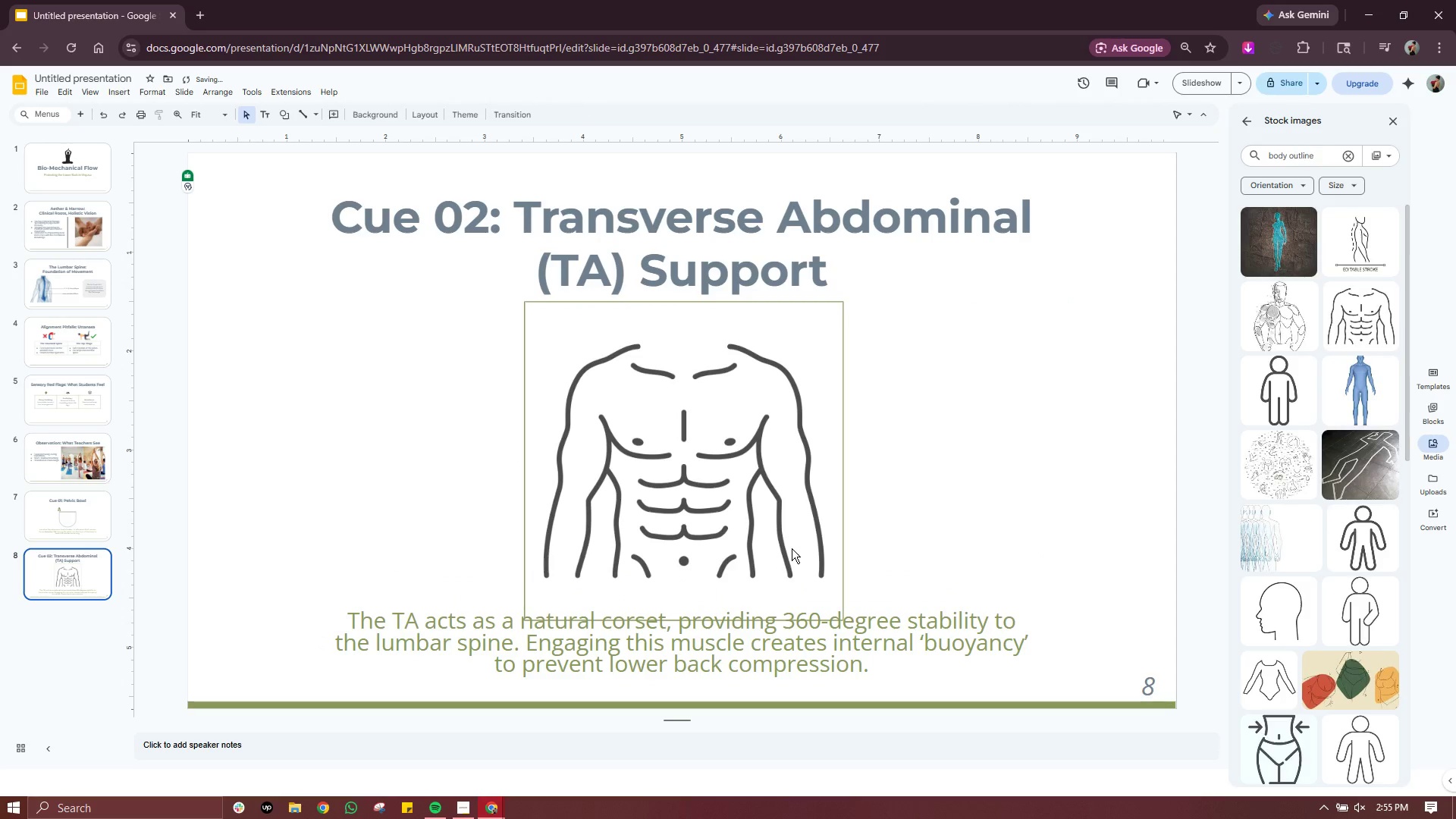 
left_click([792, 548])
 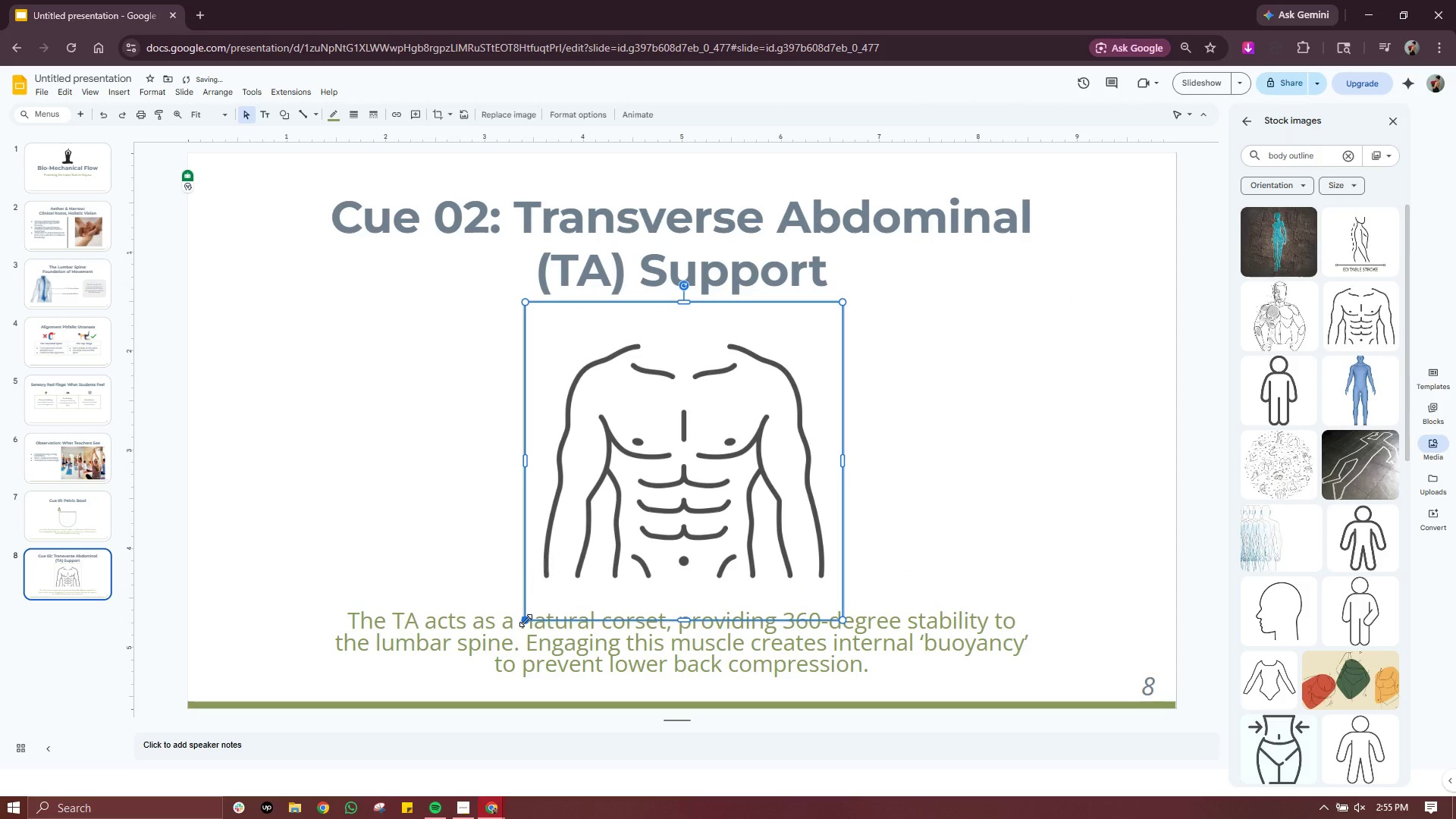 
left_click_drag(start_coordinate=[525, 620], to_coordinate=[590, 561])
 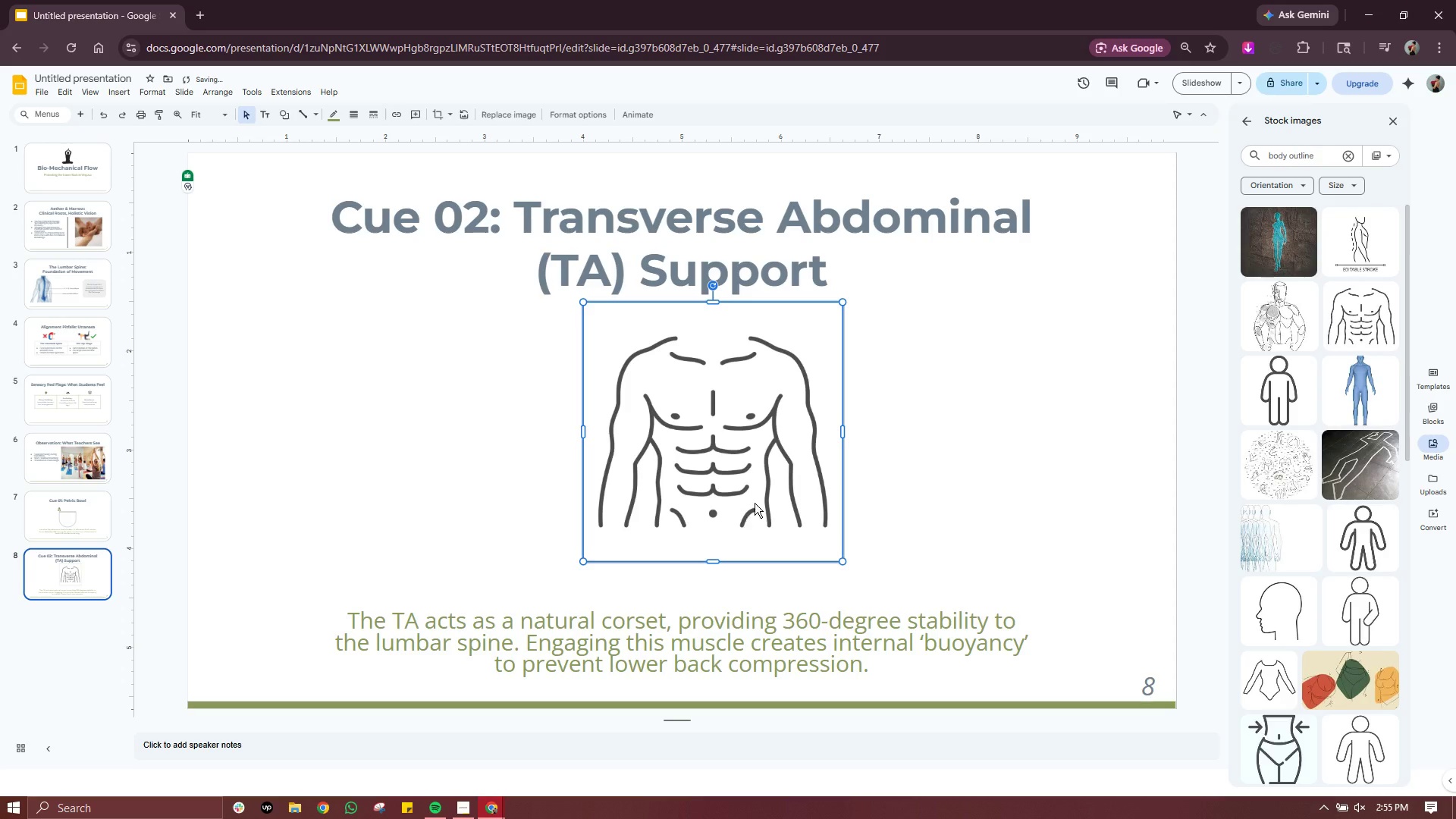 
left_click_drag(start_coordinate=[755, 500], to_coordinate=[723, 507])
 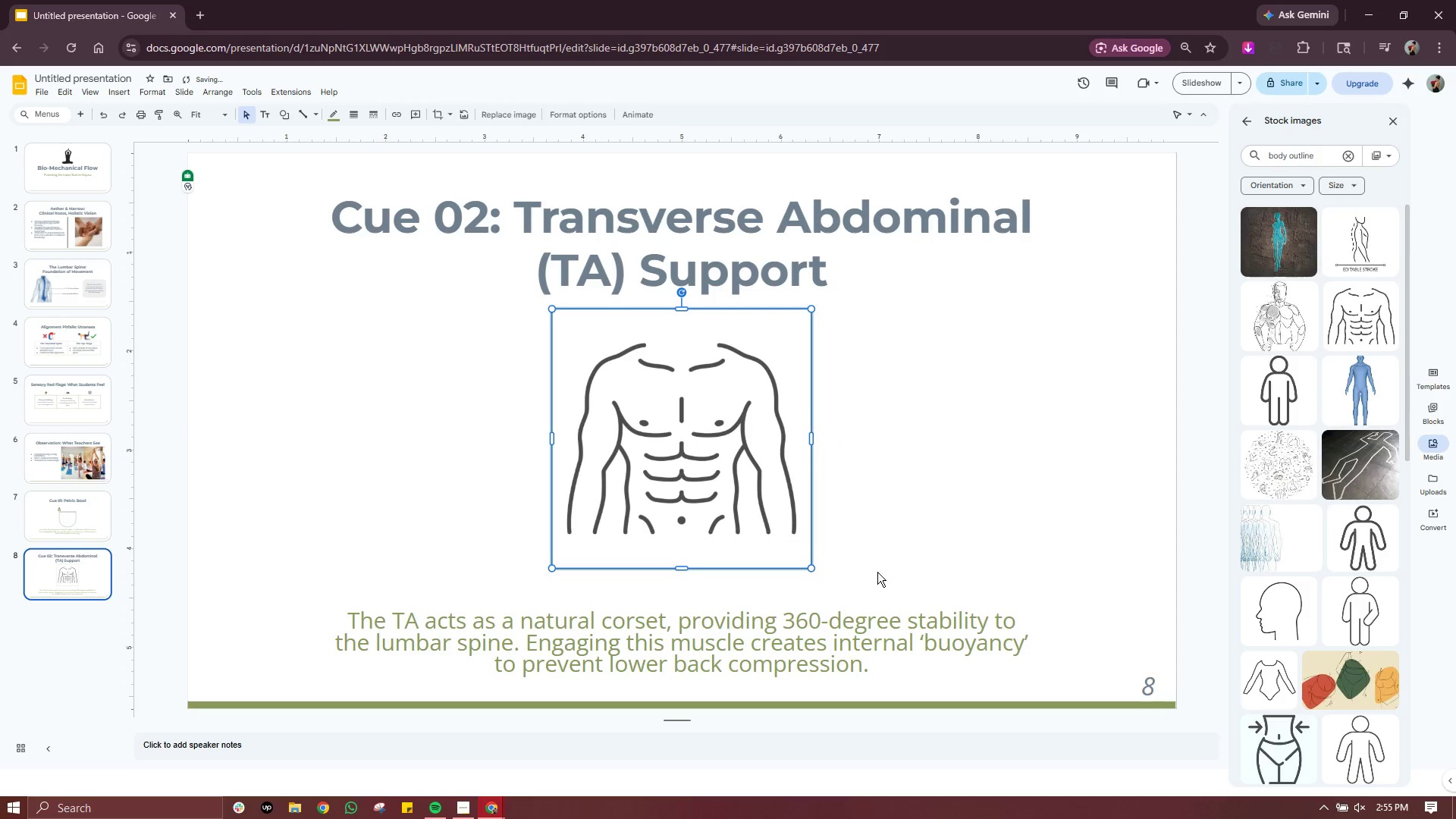 
left_click([883, 567])
 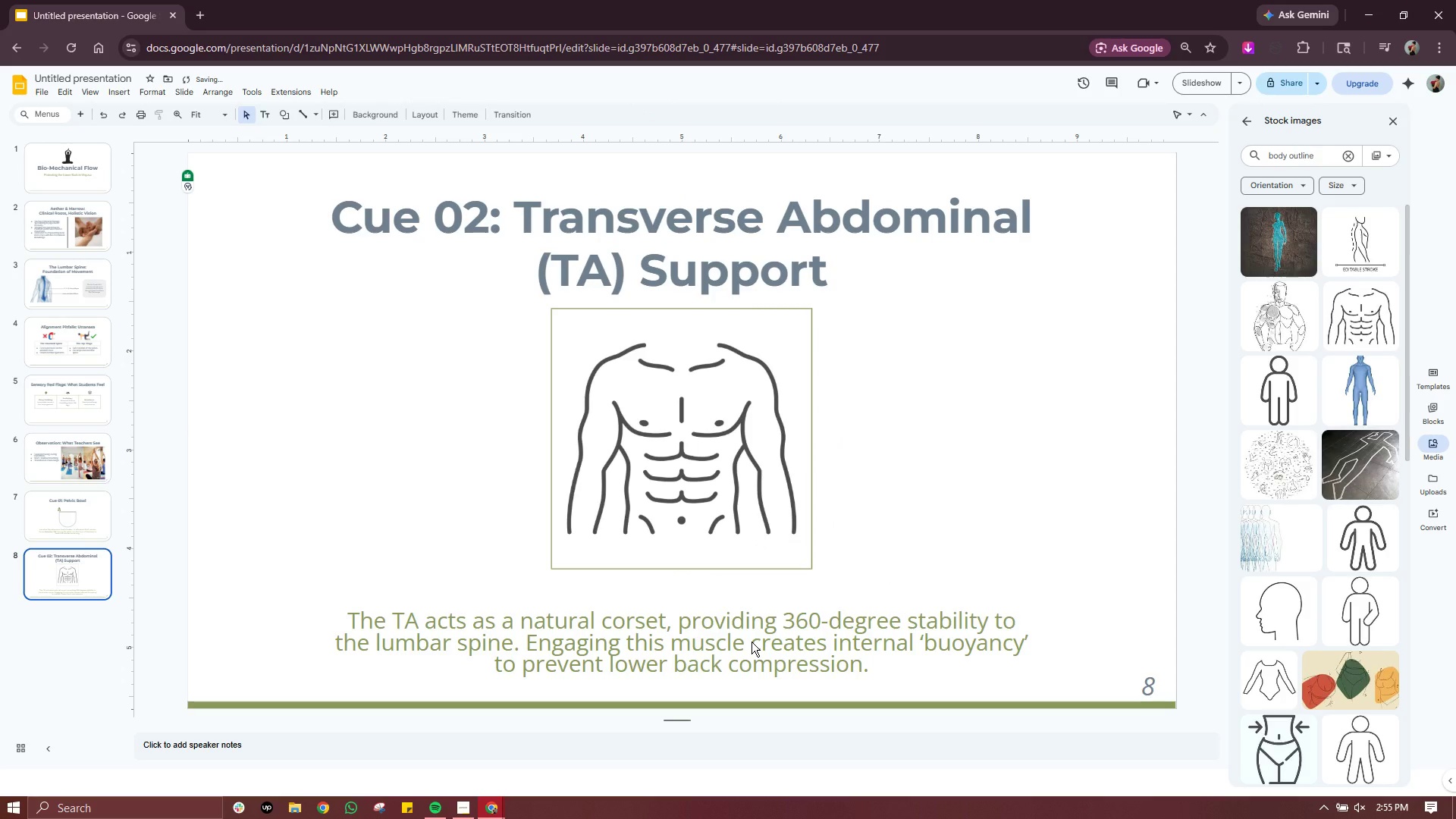 
left_click([752, 642])
 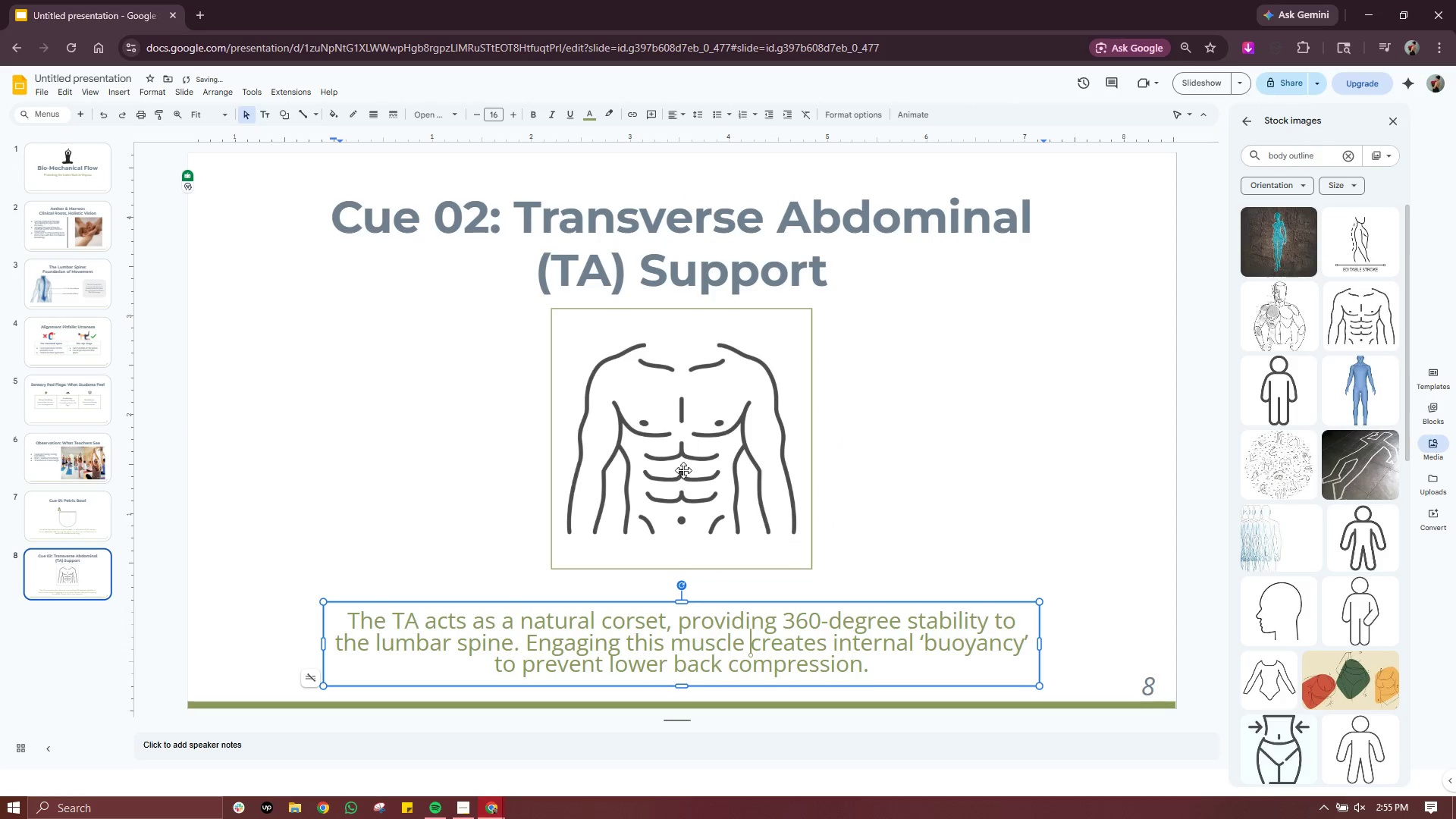 
left_click([683, 469])
 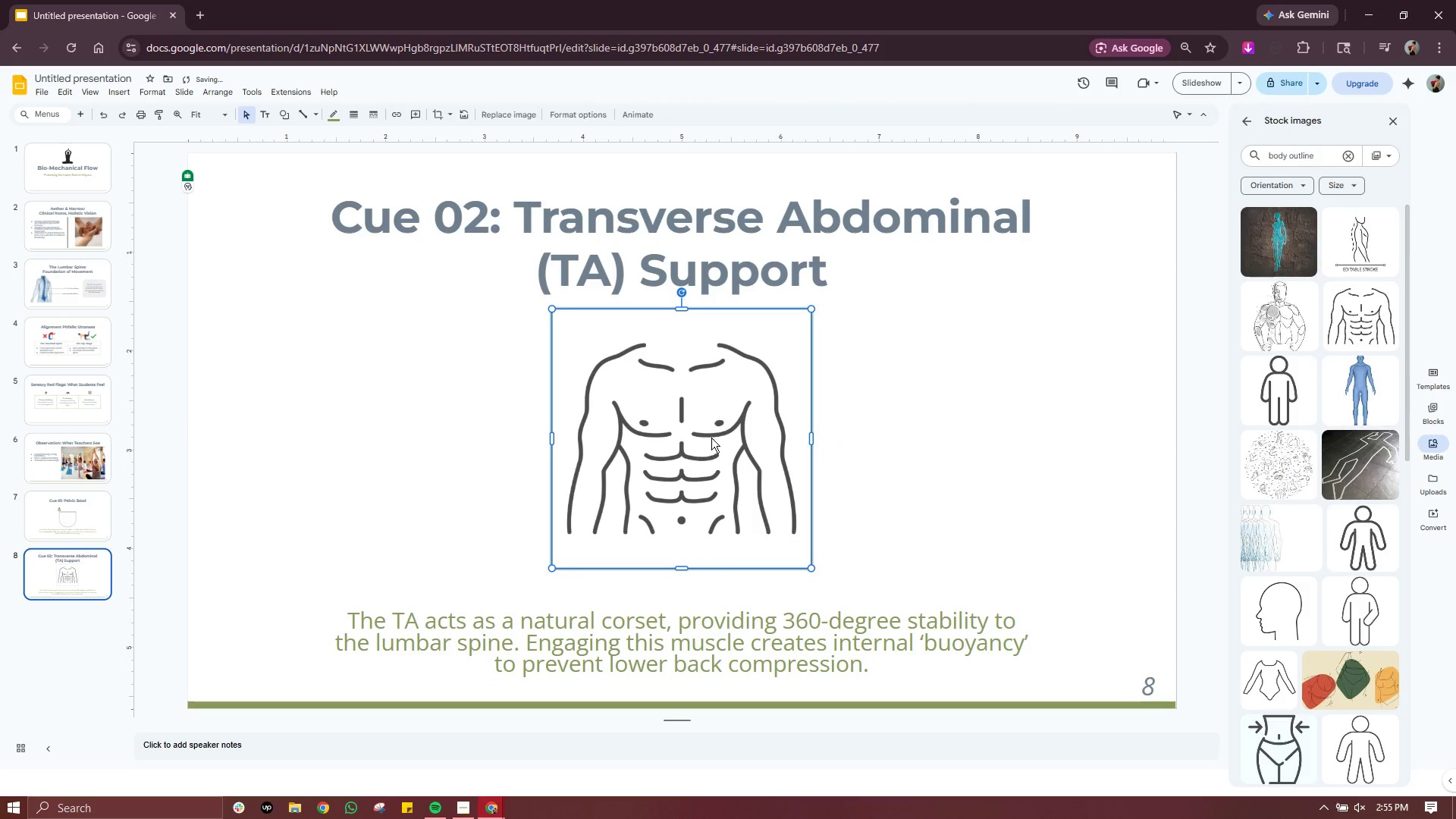 
left_click_drag(start_coordinate=[711, 438], to_coordinate=[711, 448])
 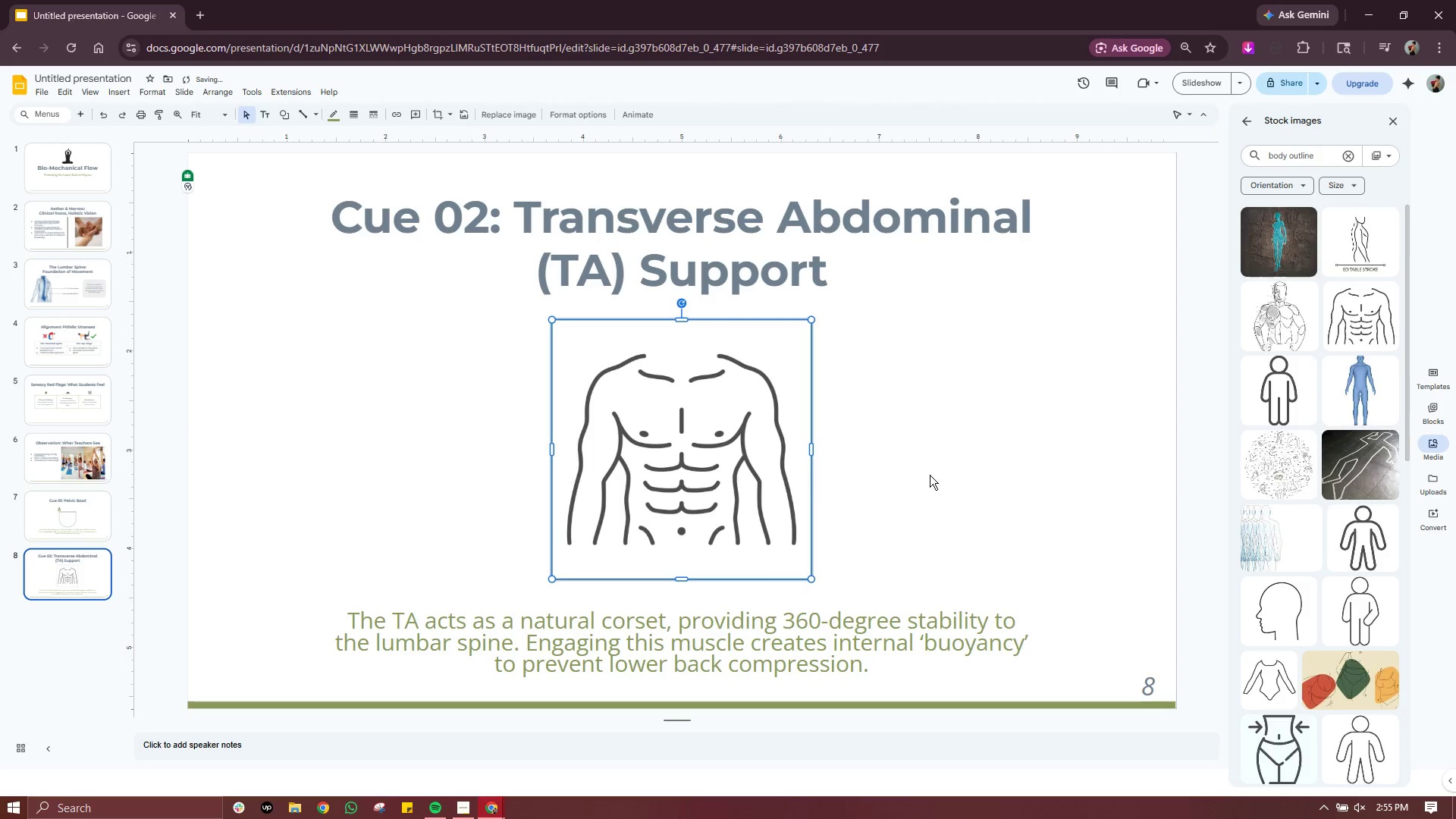 
left_click([930, 475])
 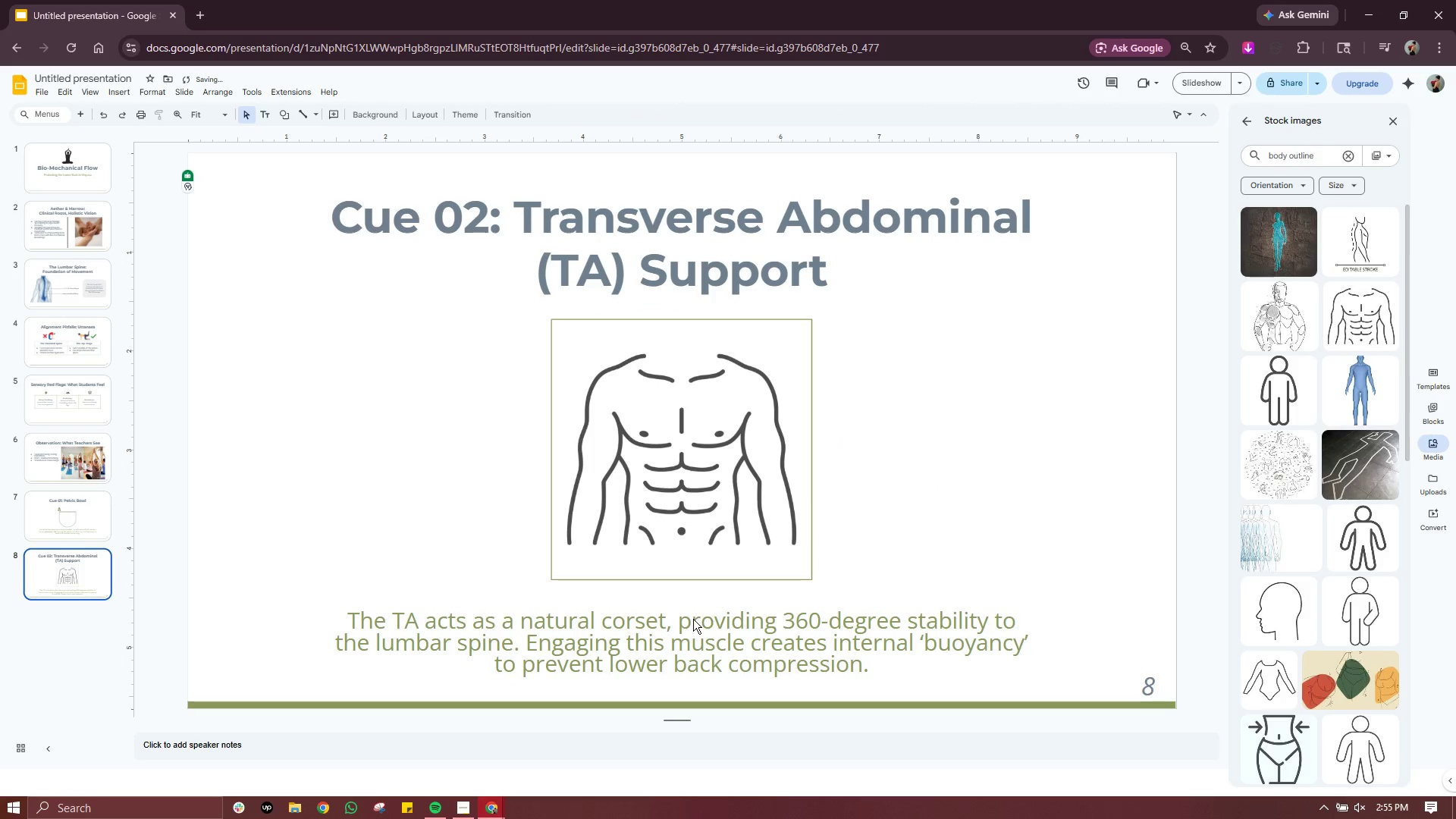 
left_click([685, 630])
 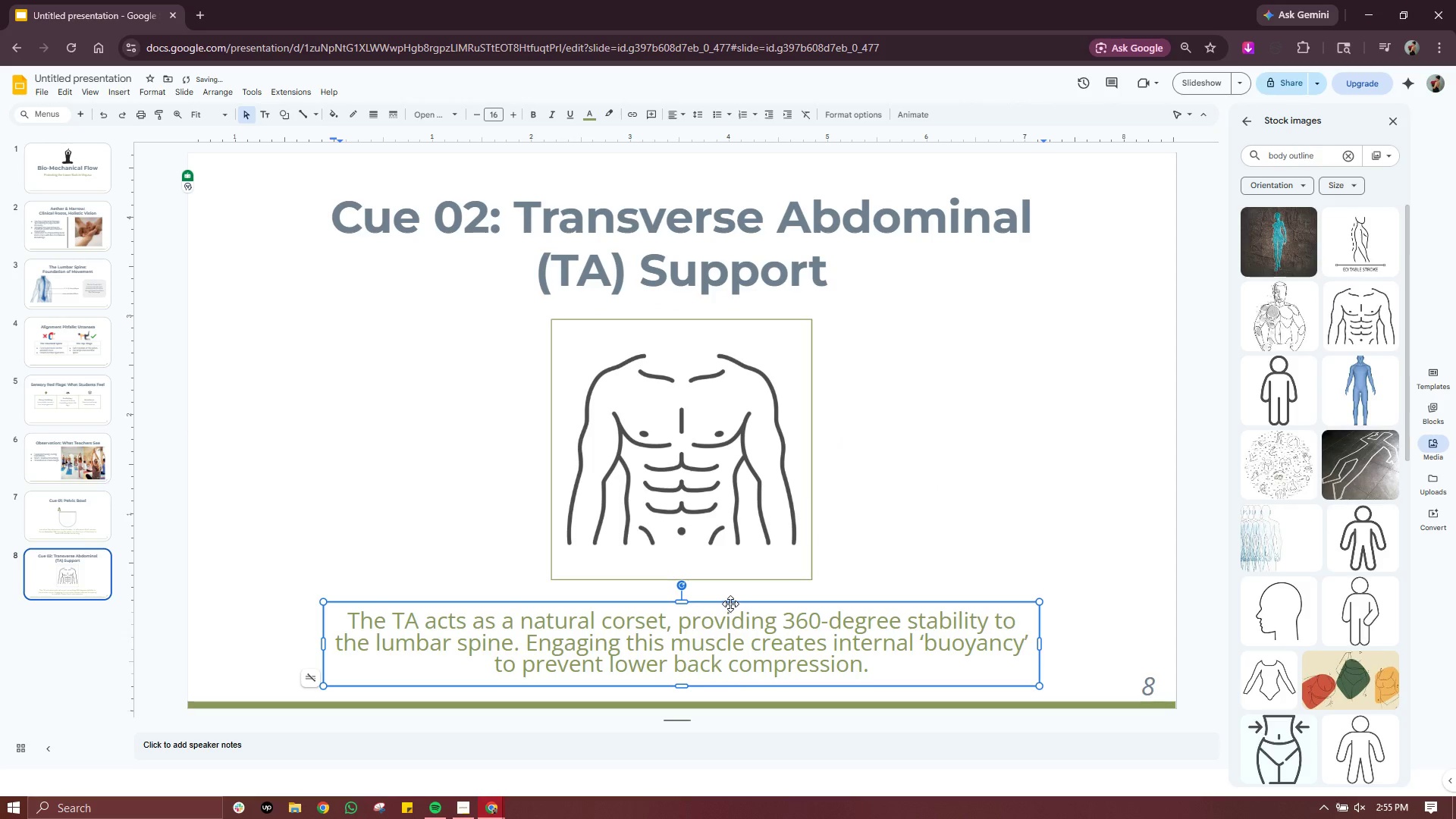 
left_click_drag(start_coordinate=[730, 604], to_coordinate=[730, 581])
 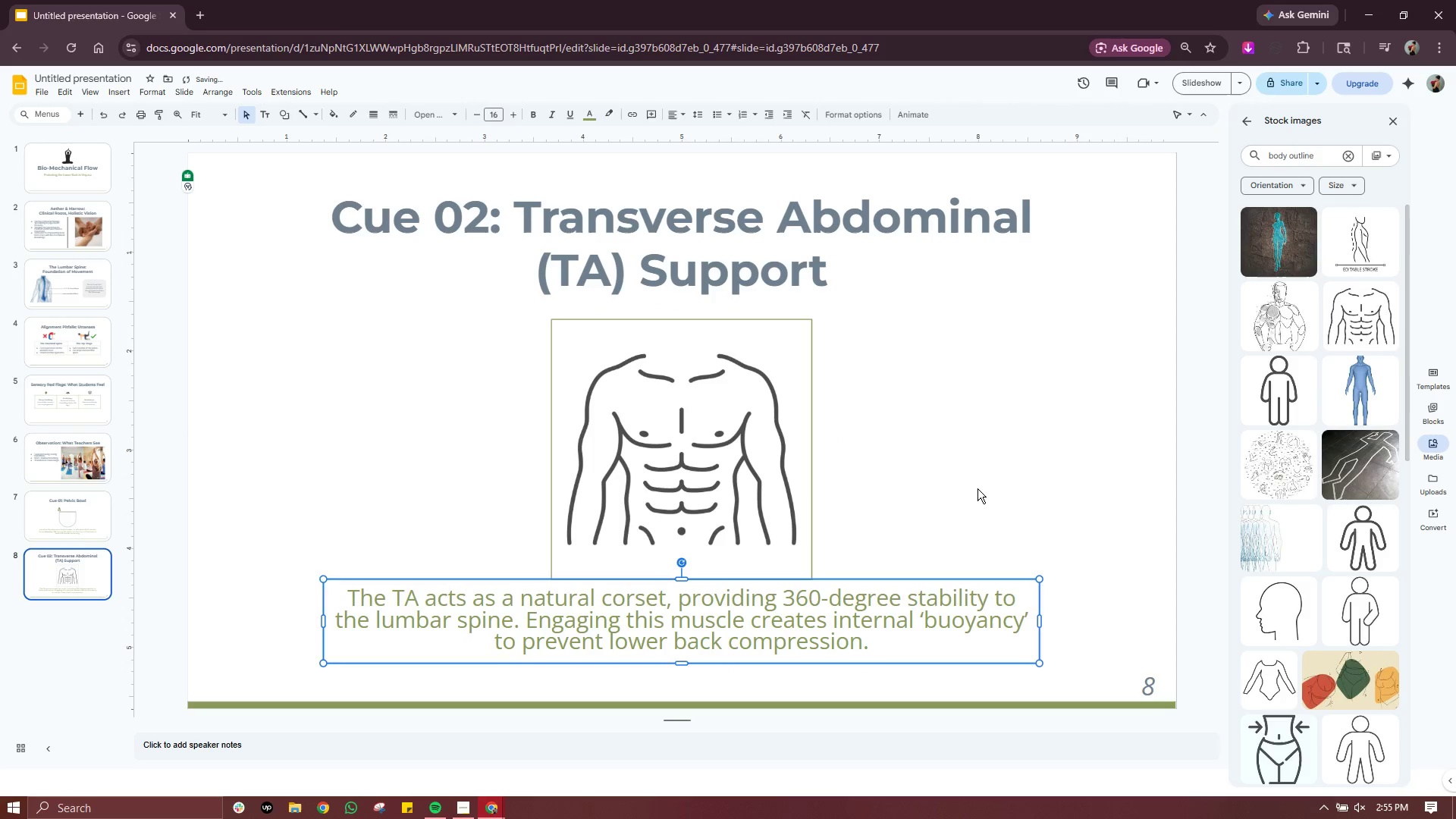 
left_click([977, 488])
 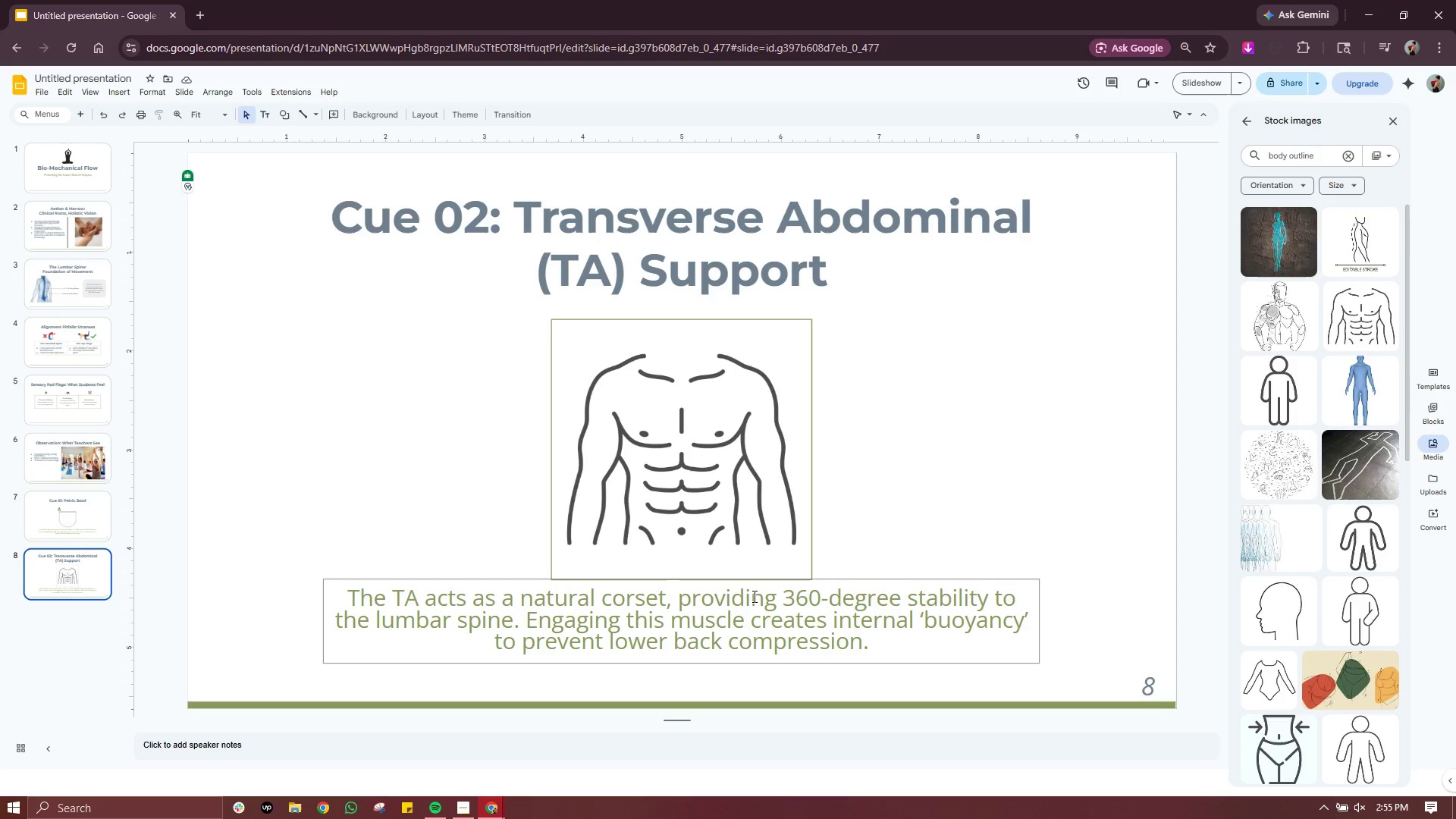 
wait(10.31)
 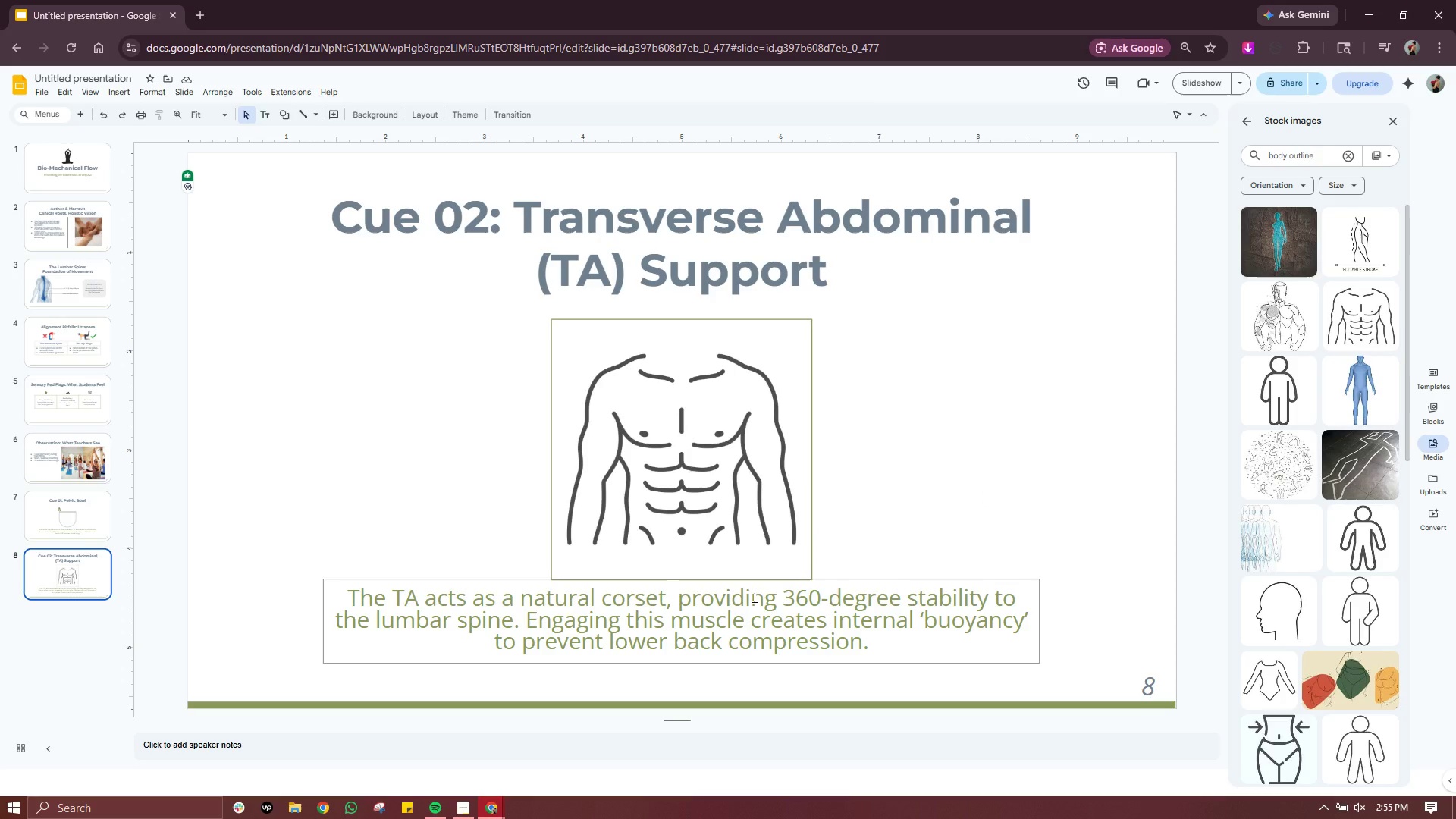 
double_click([665, 618])
 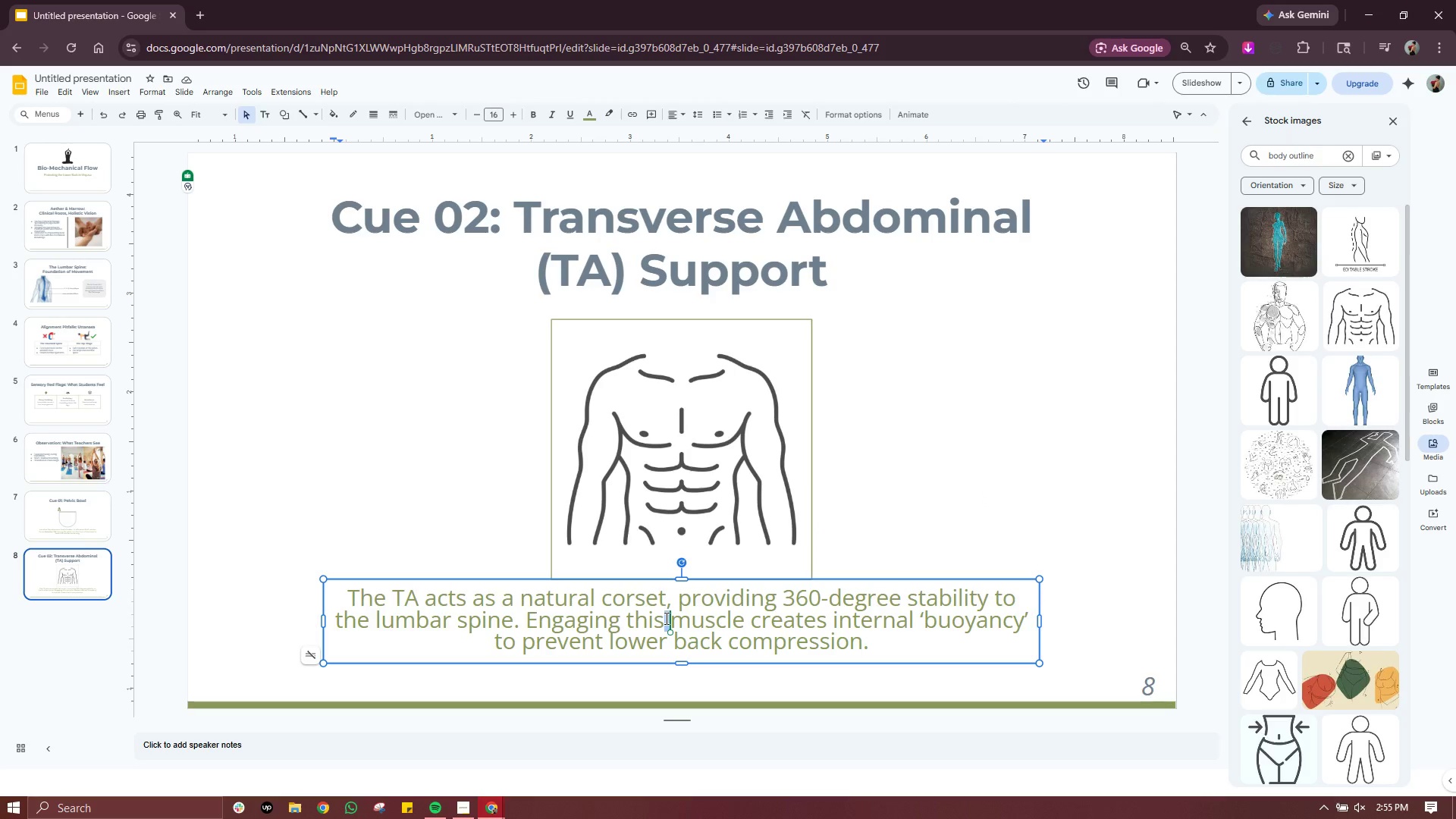 
triple_click([665, 618])
 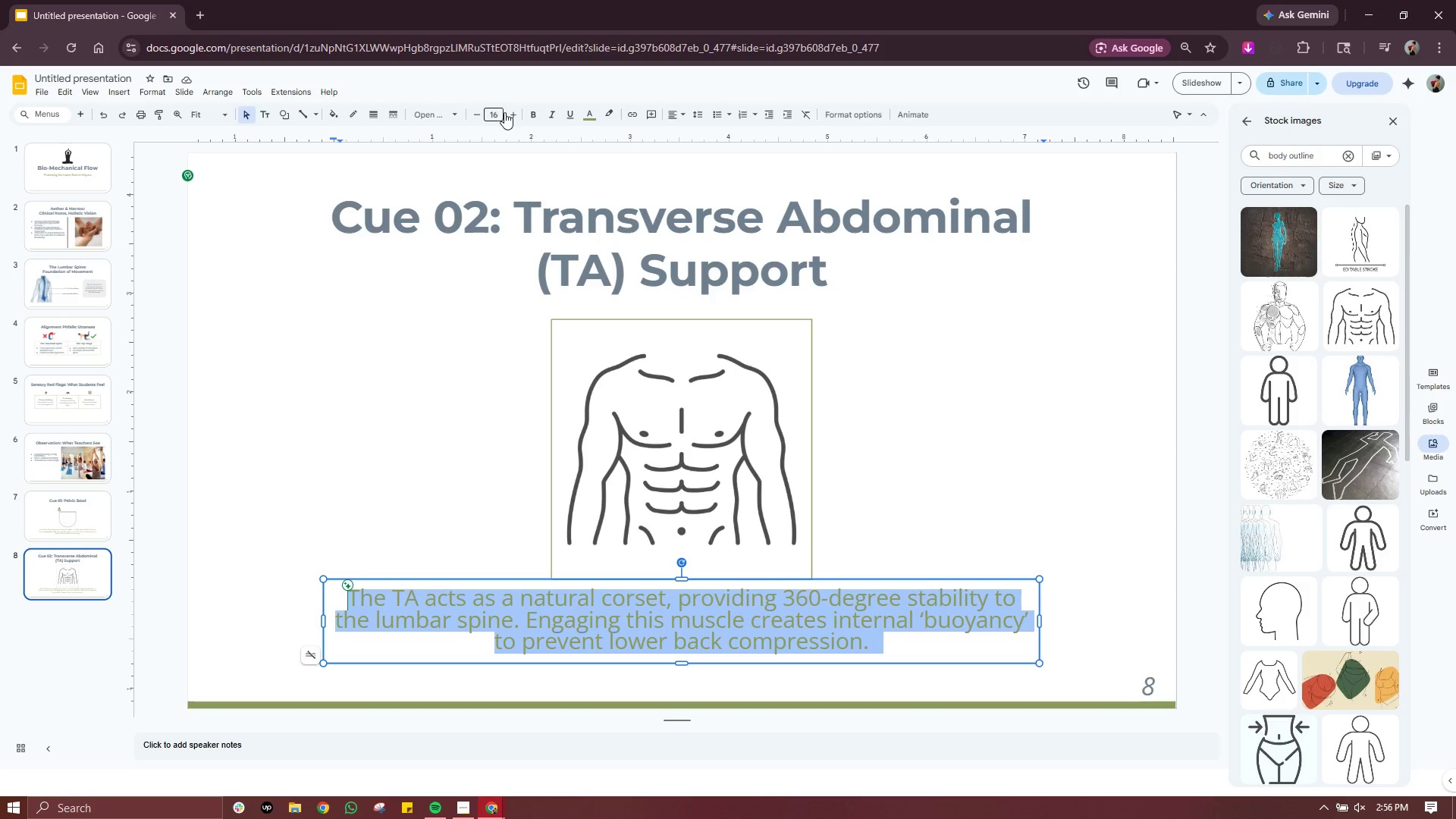 
double_click([507, 112])
 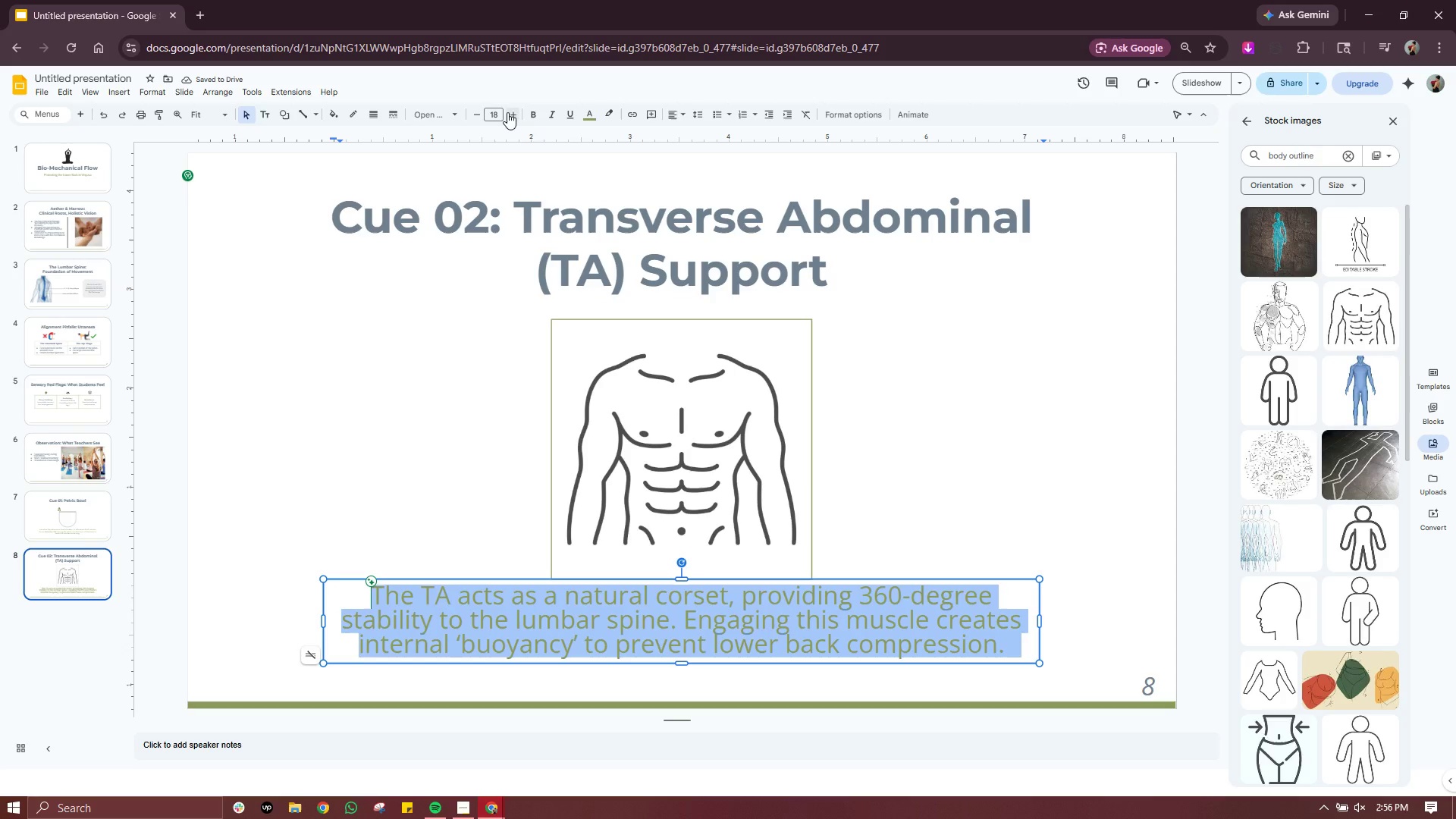 
wait(5.34)
 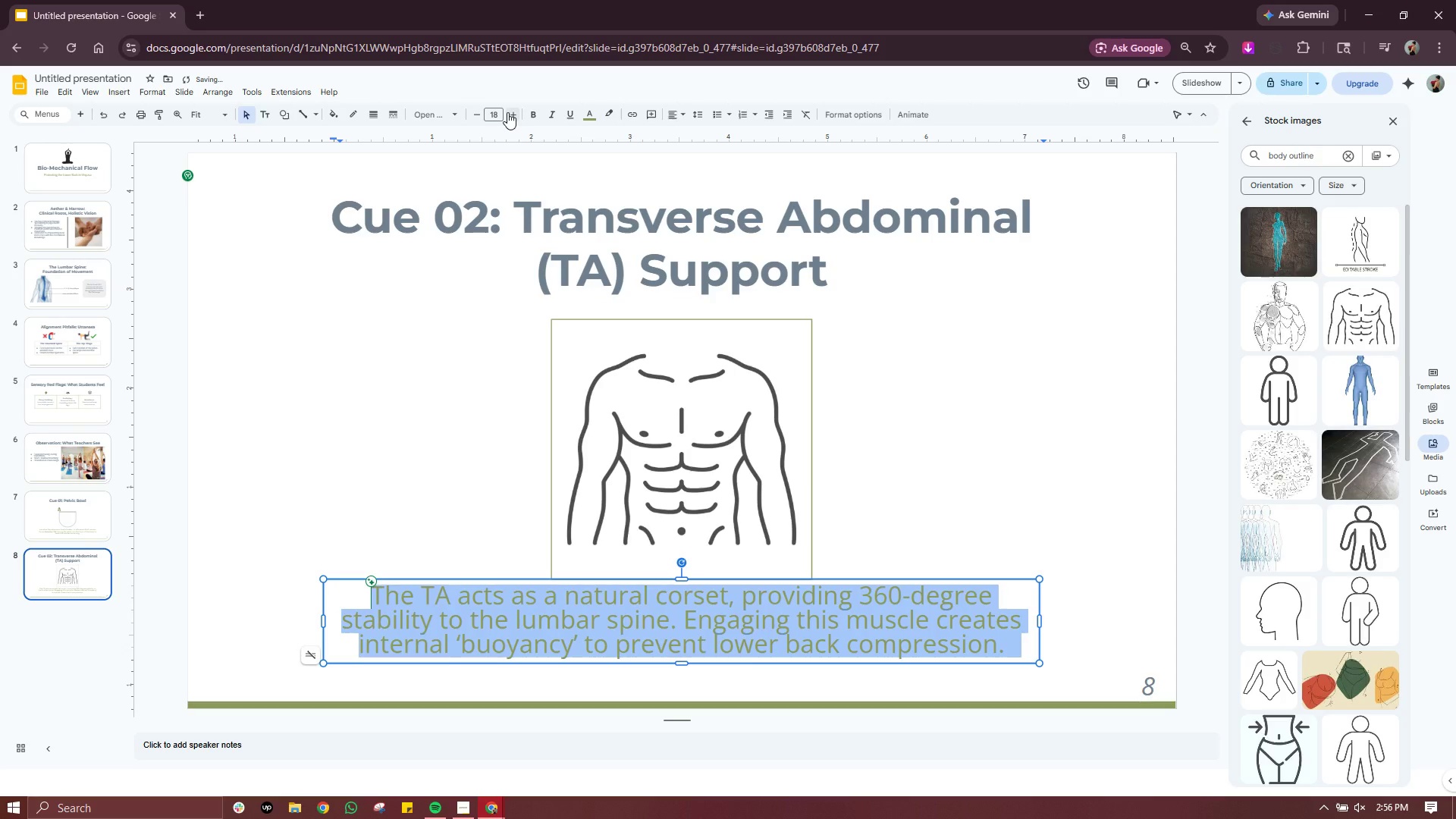 
left_click([592, 117])
 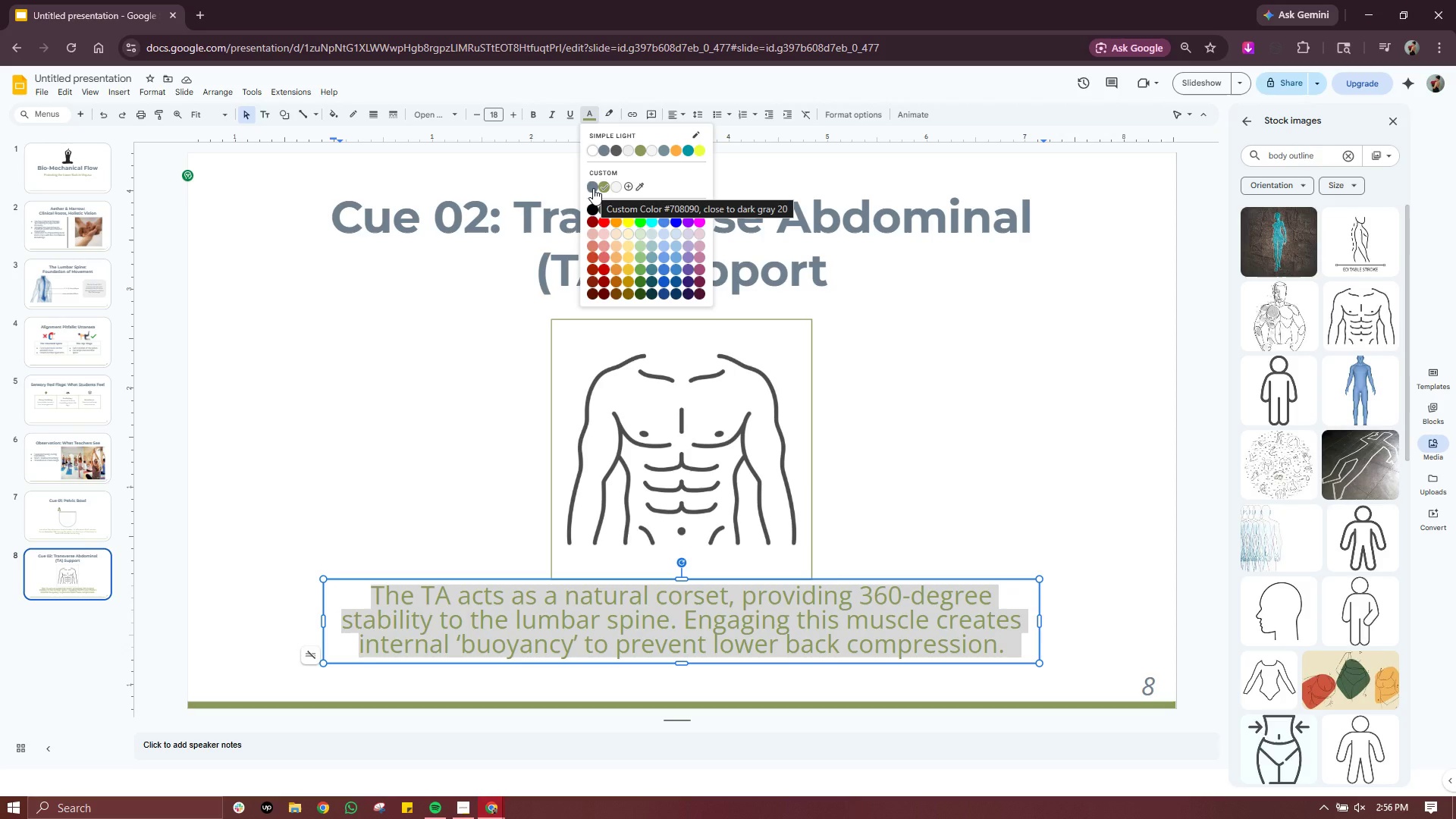 
left_click([593, 188])
 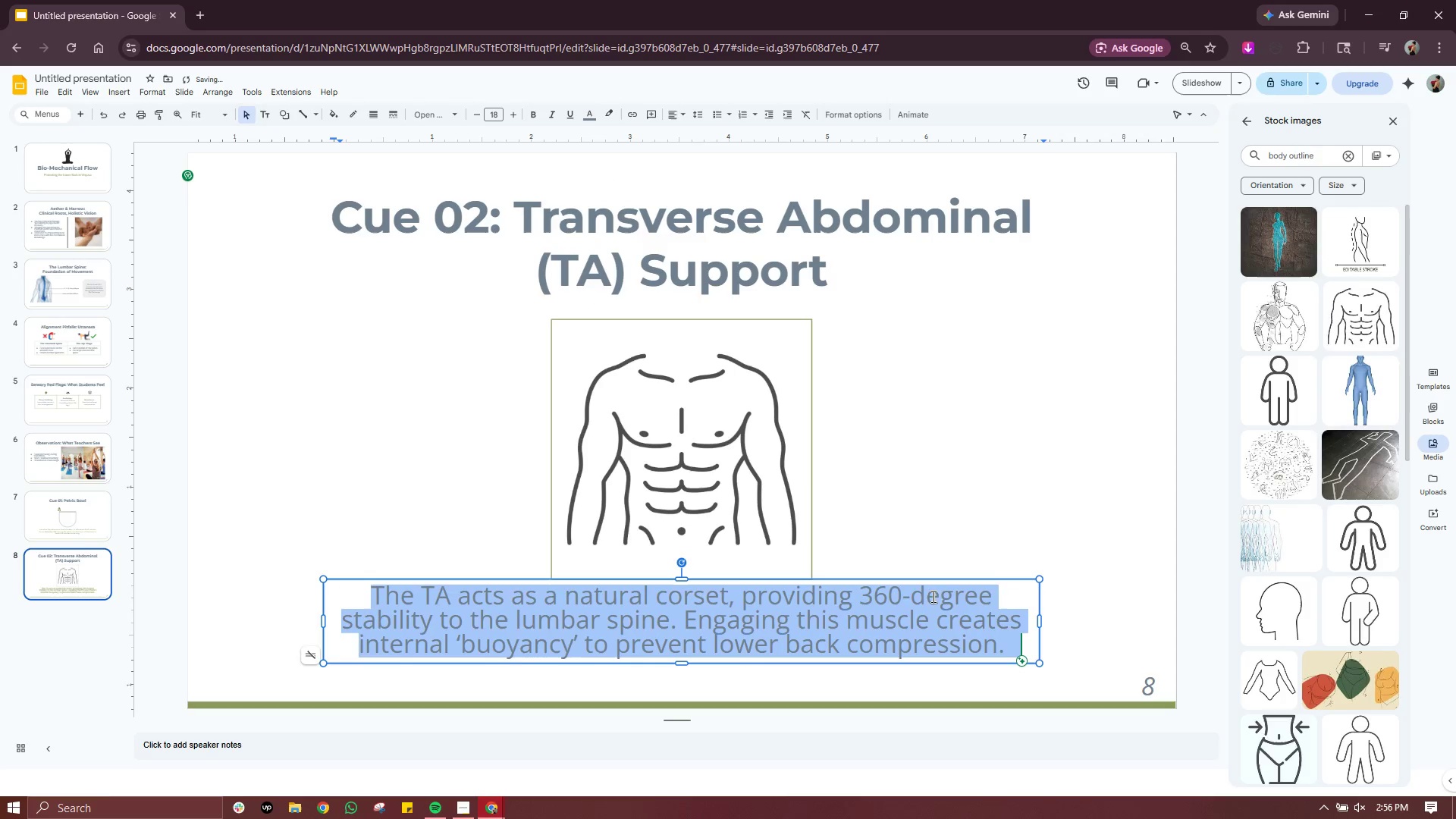 
left_click([1089, 527])
 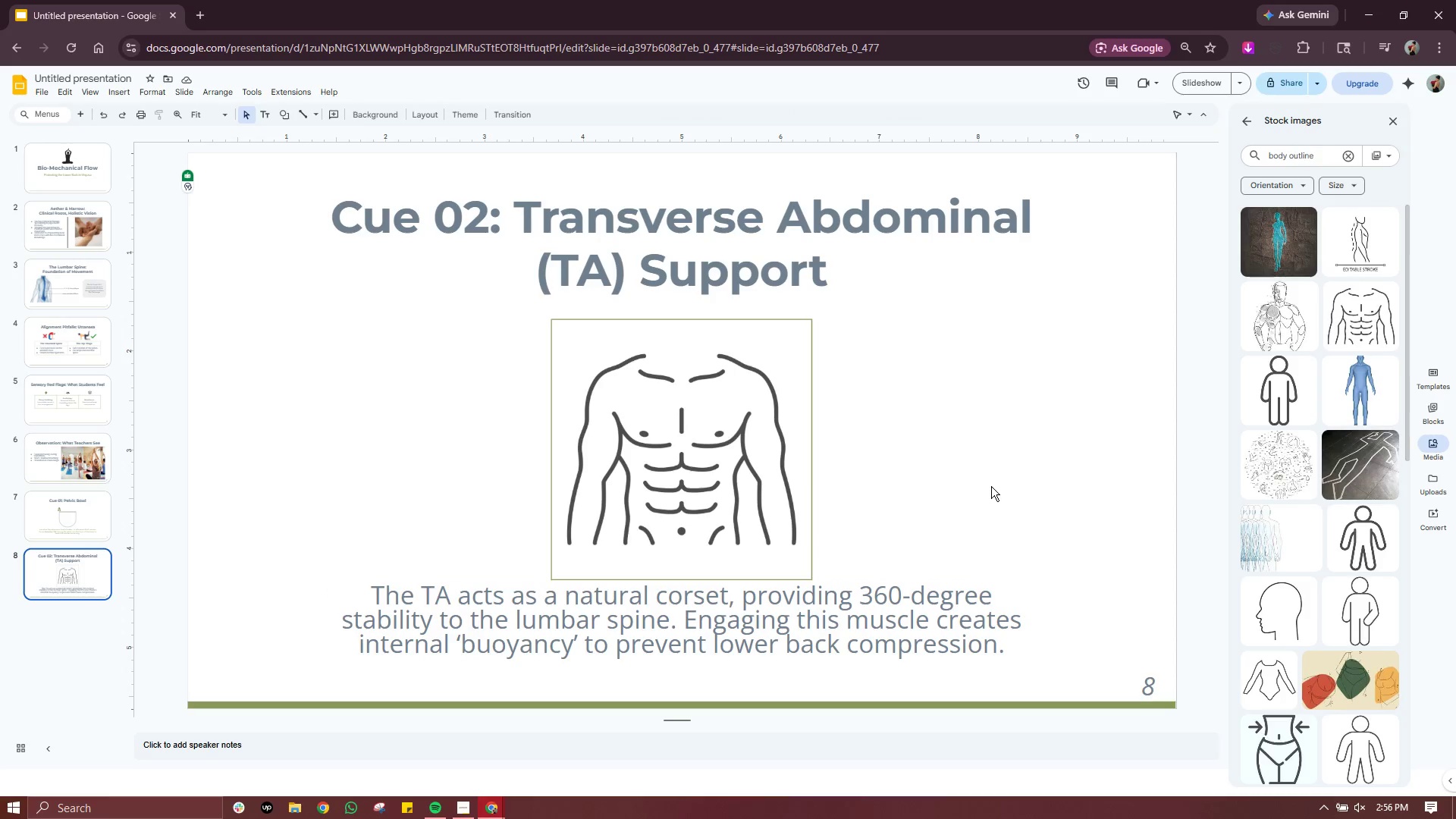 
wait(19.11)
 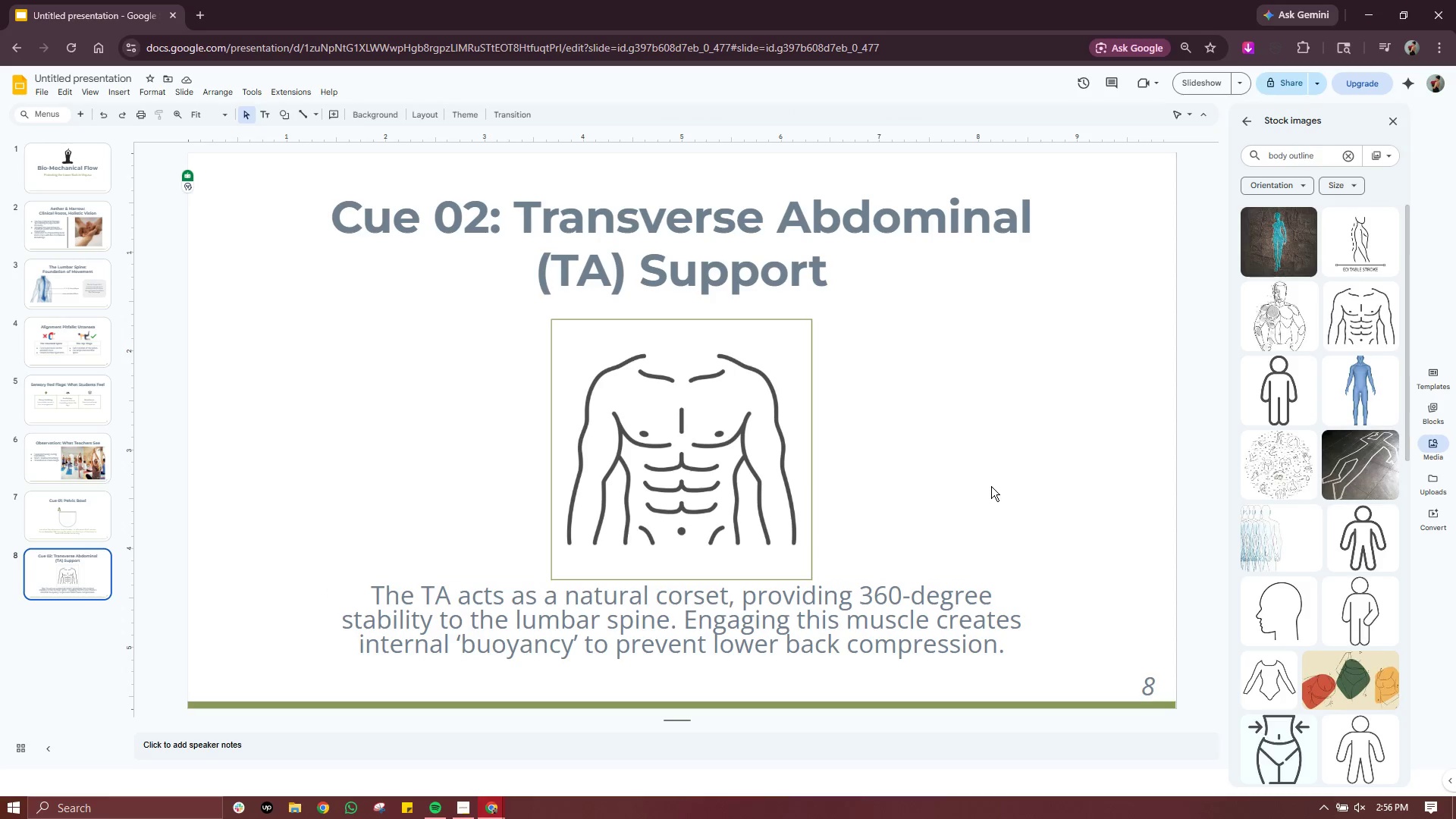 
left_click([1065, 446])
 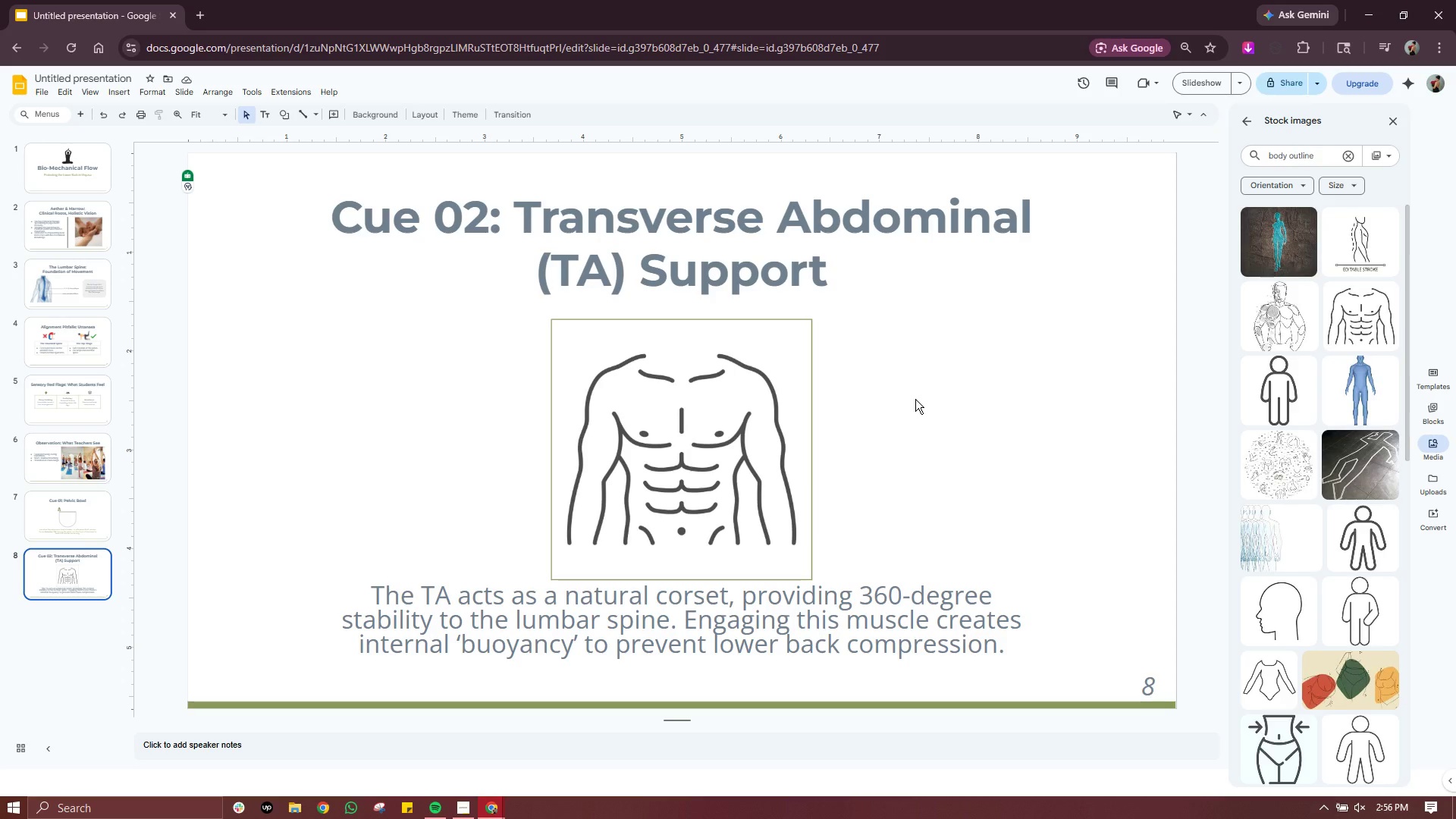 
wait(23.95)
 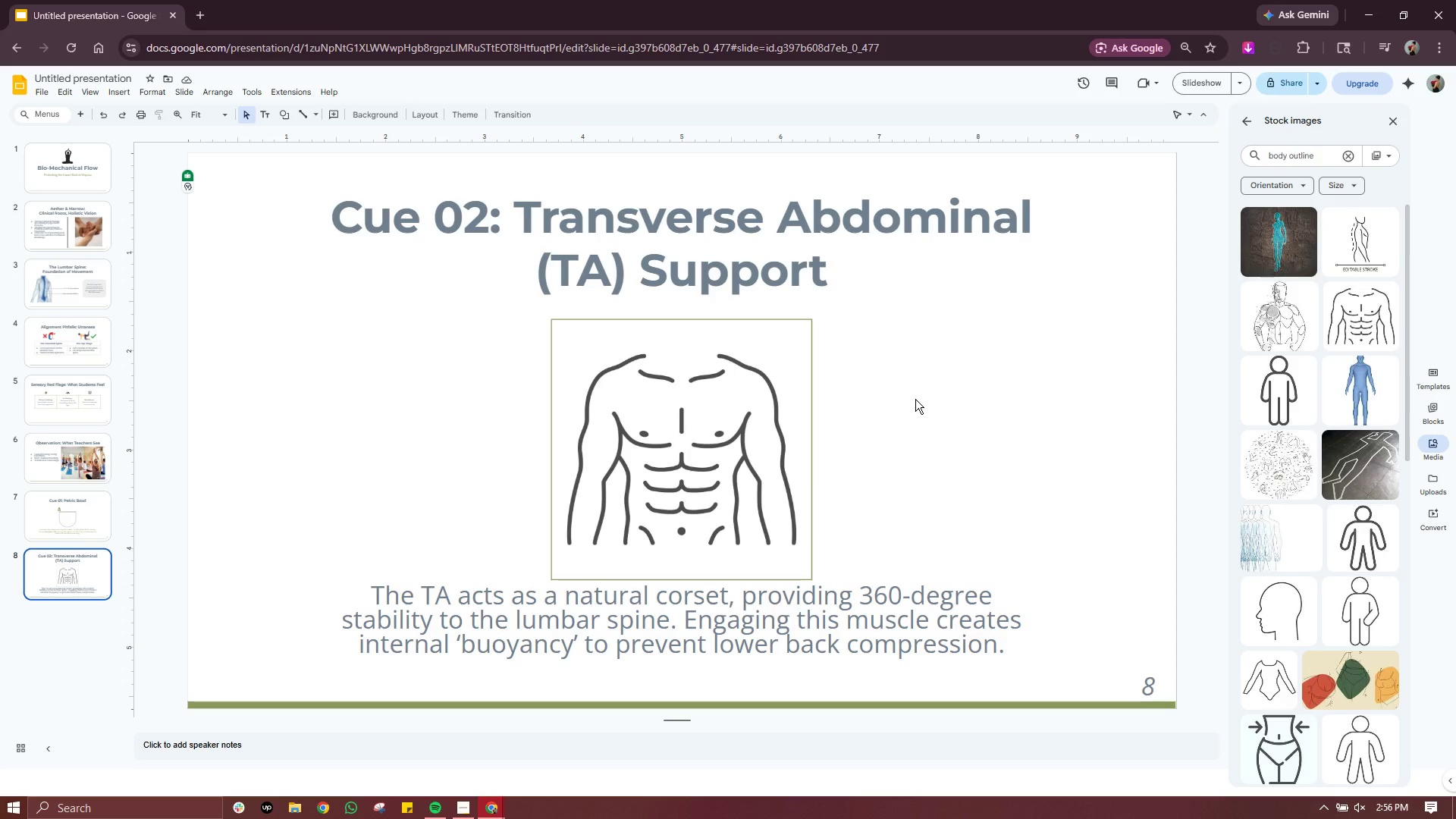 
left_click([111, 91])
 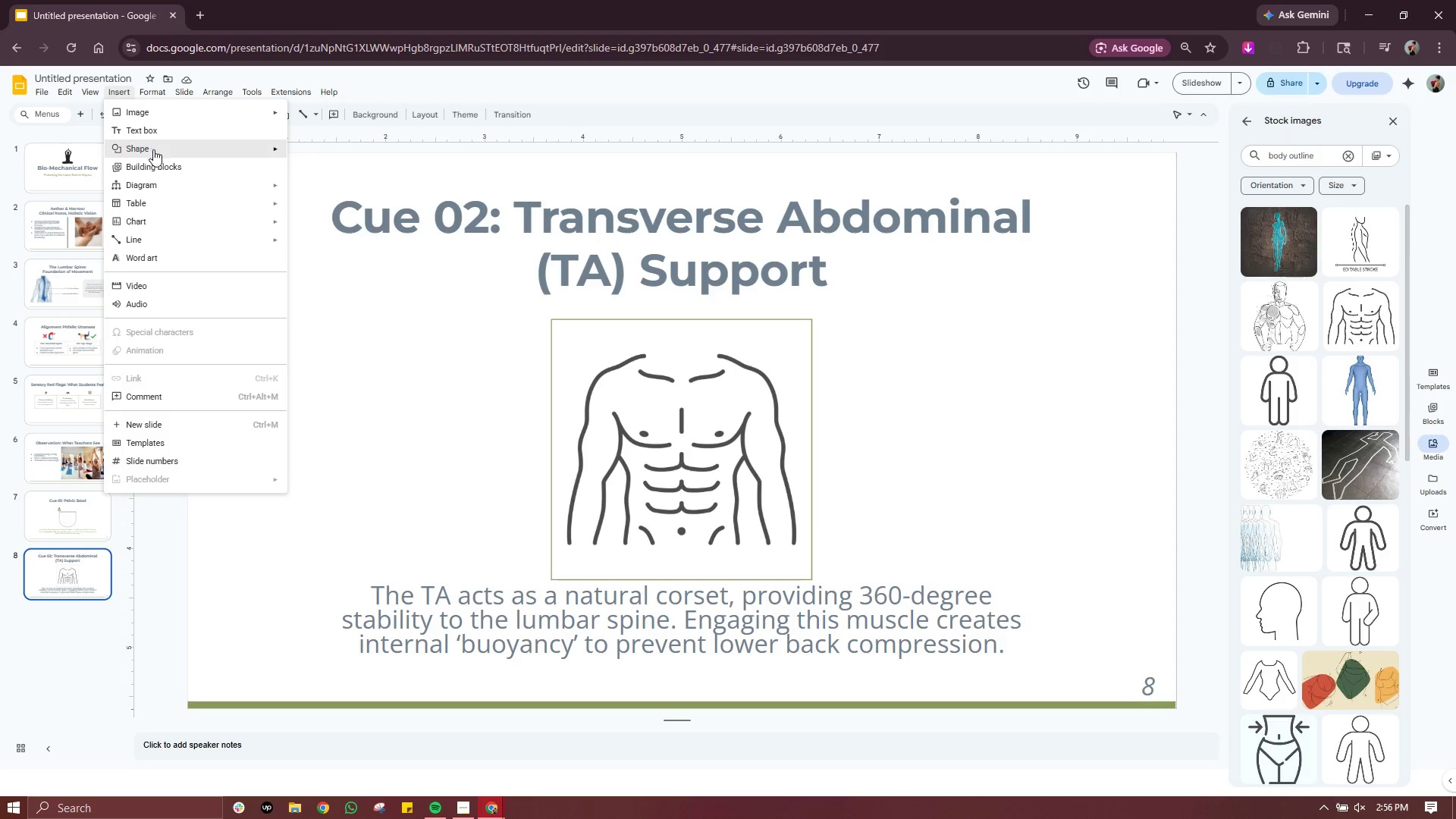 
mouse_move([176, 149])
 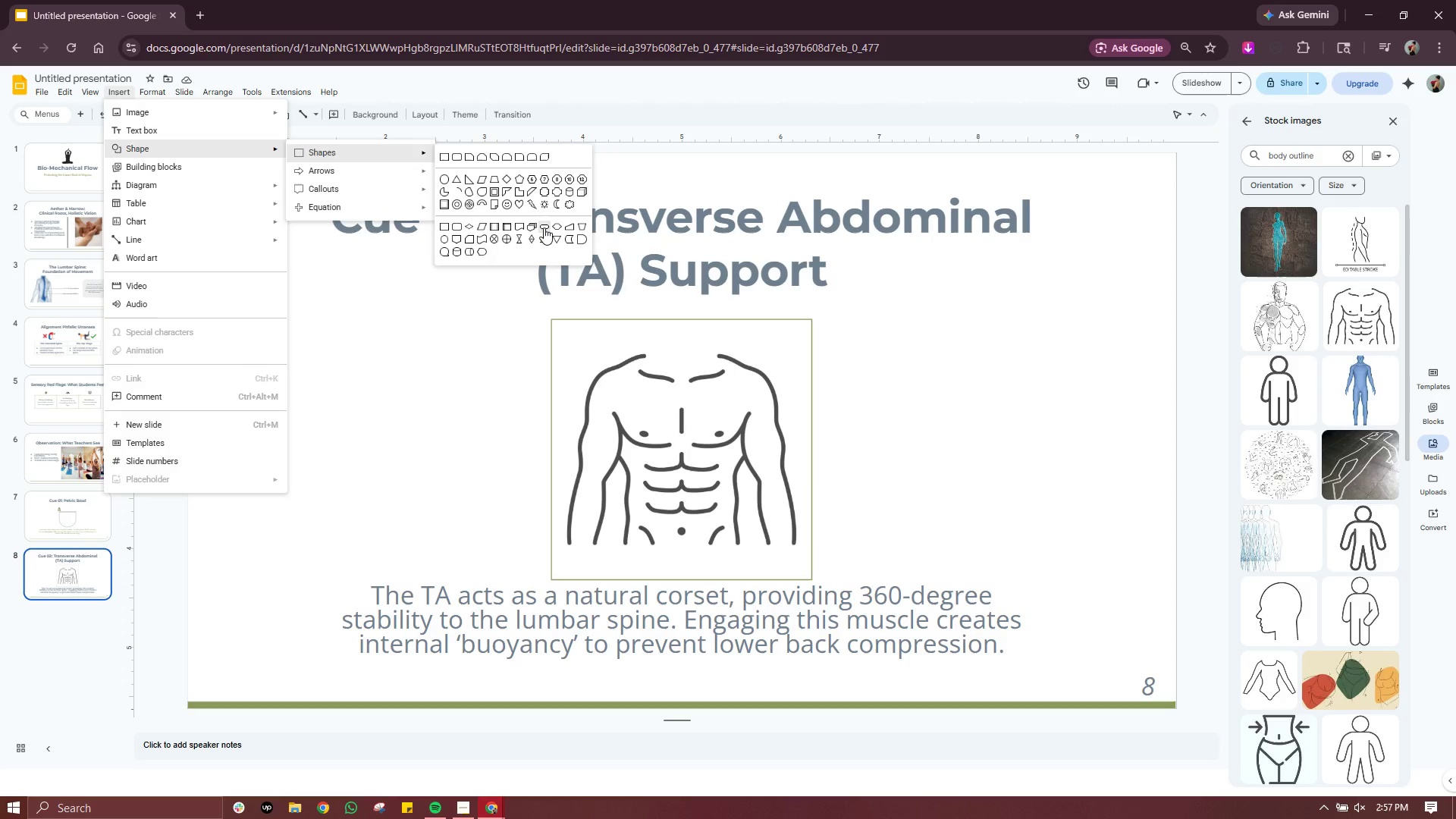 
wait(7.02)
 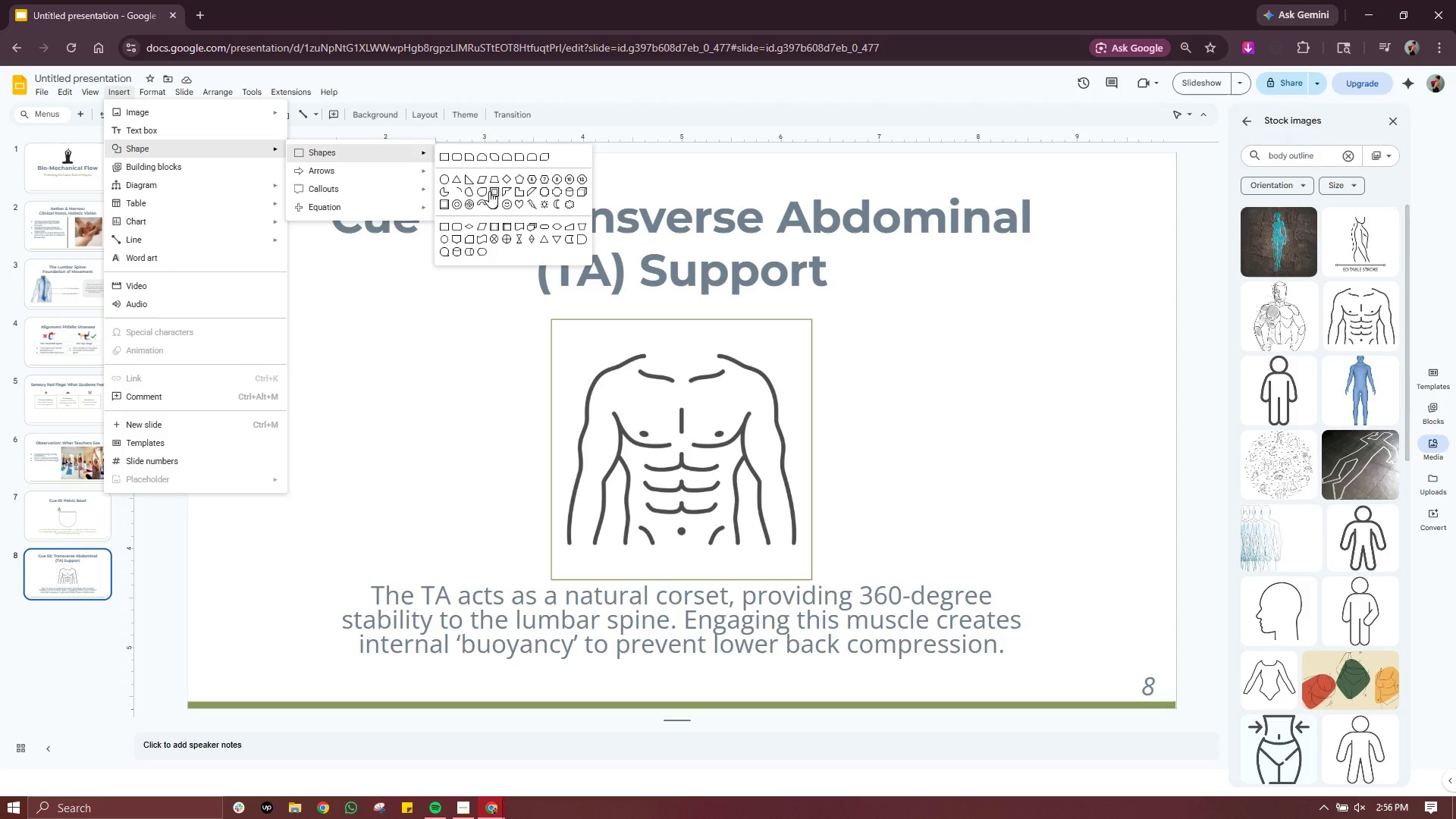 
mouse_move([444, 223])
 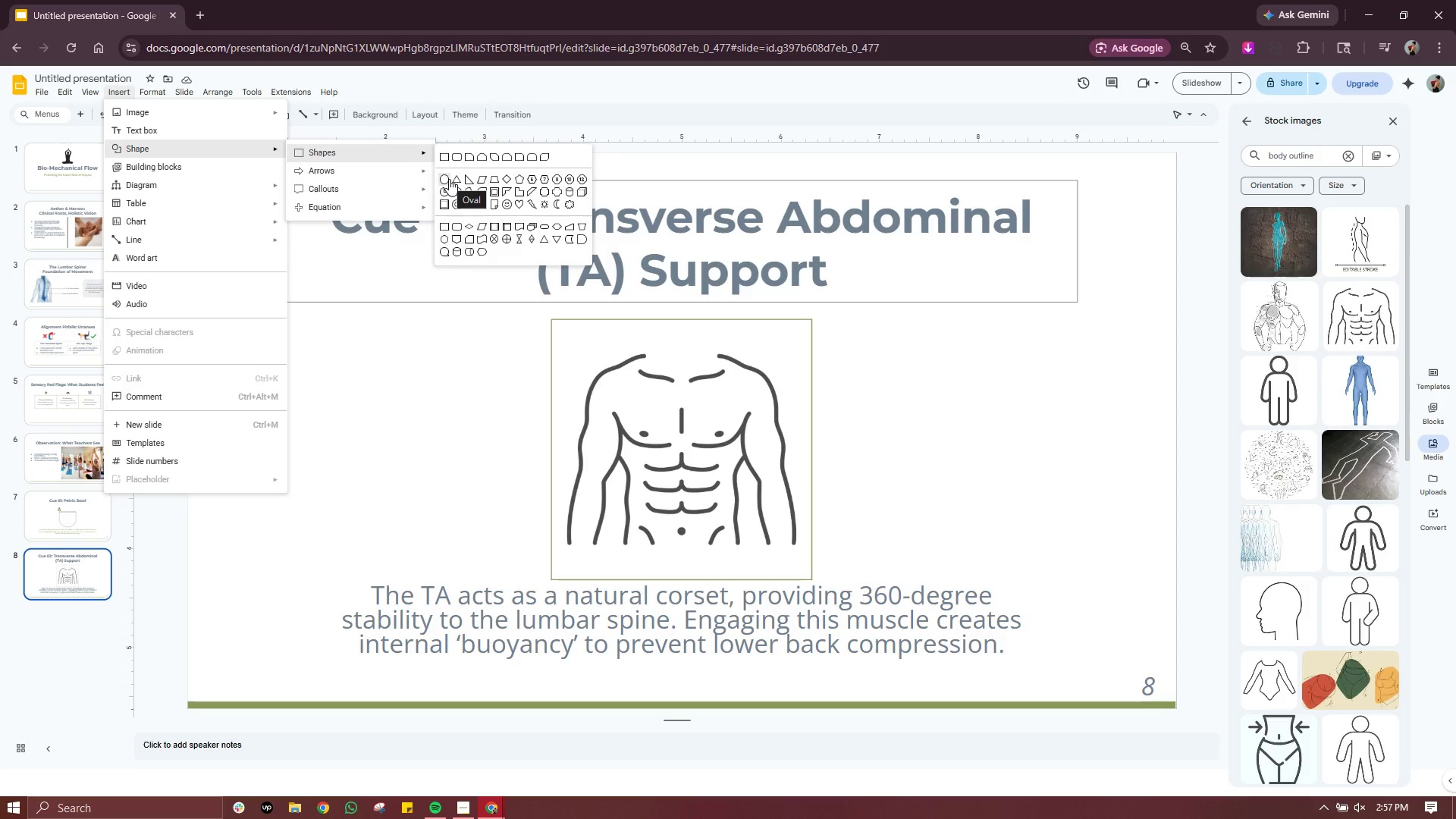 
wait(10.88)
 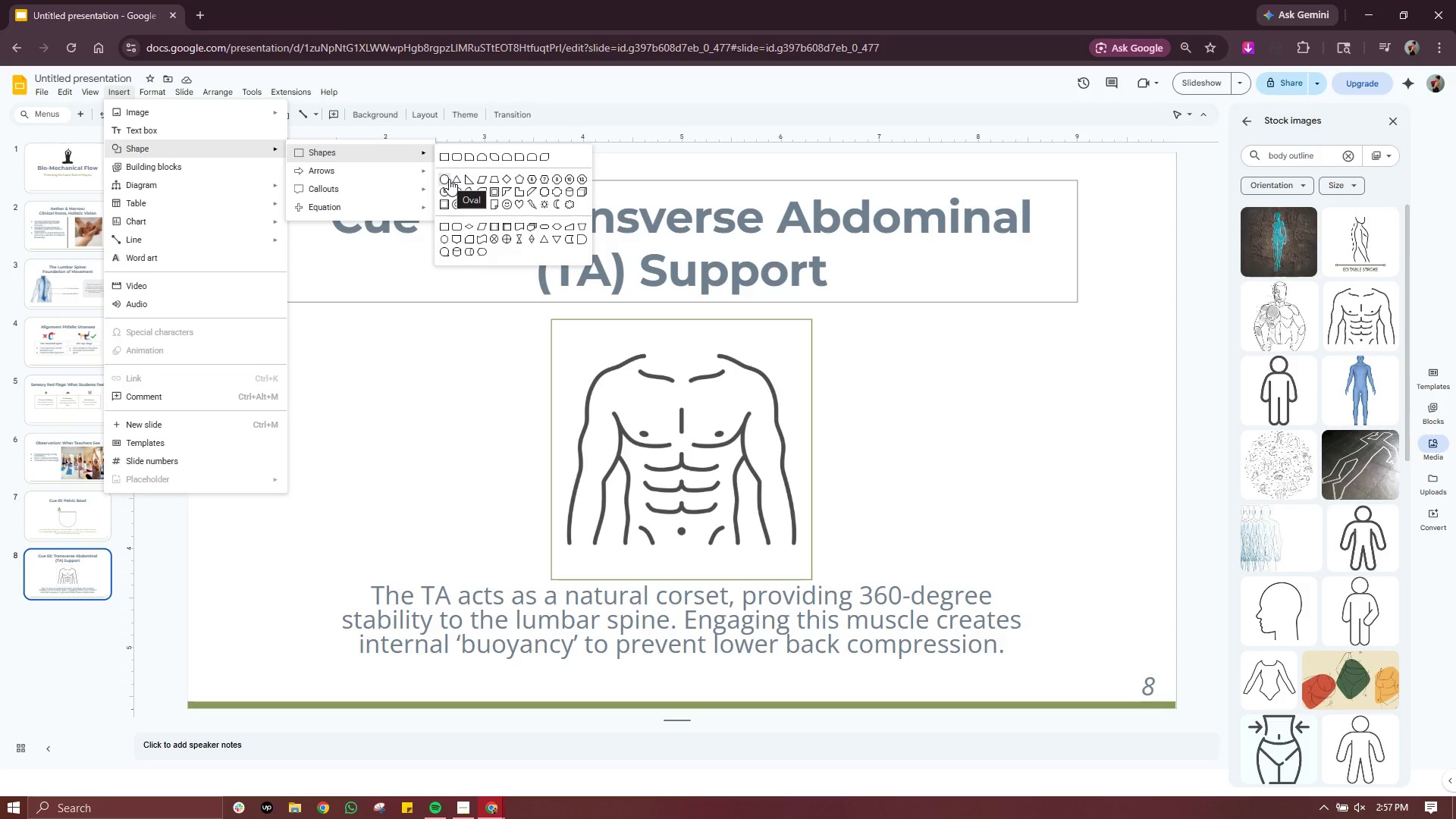 
left_click([449, 179])
 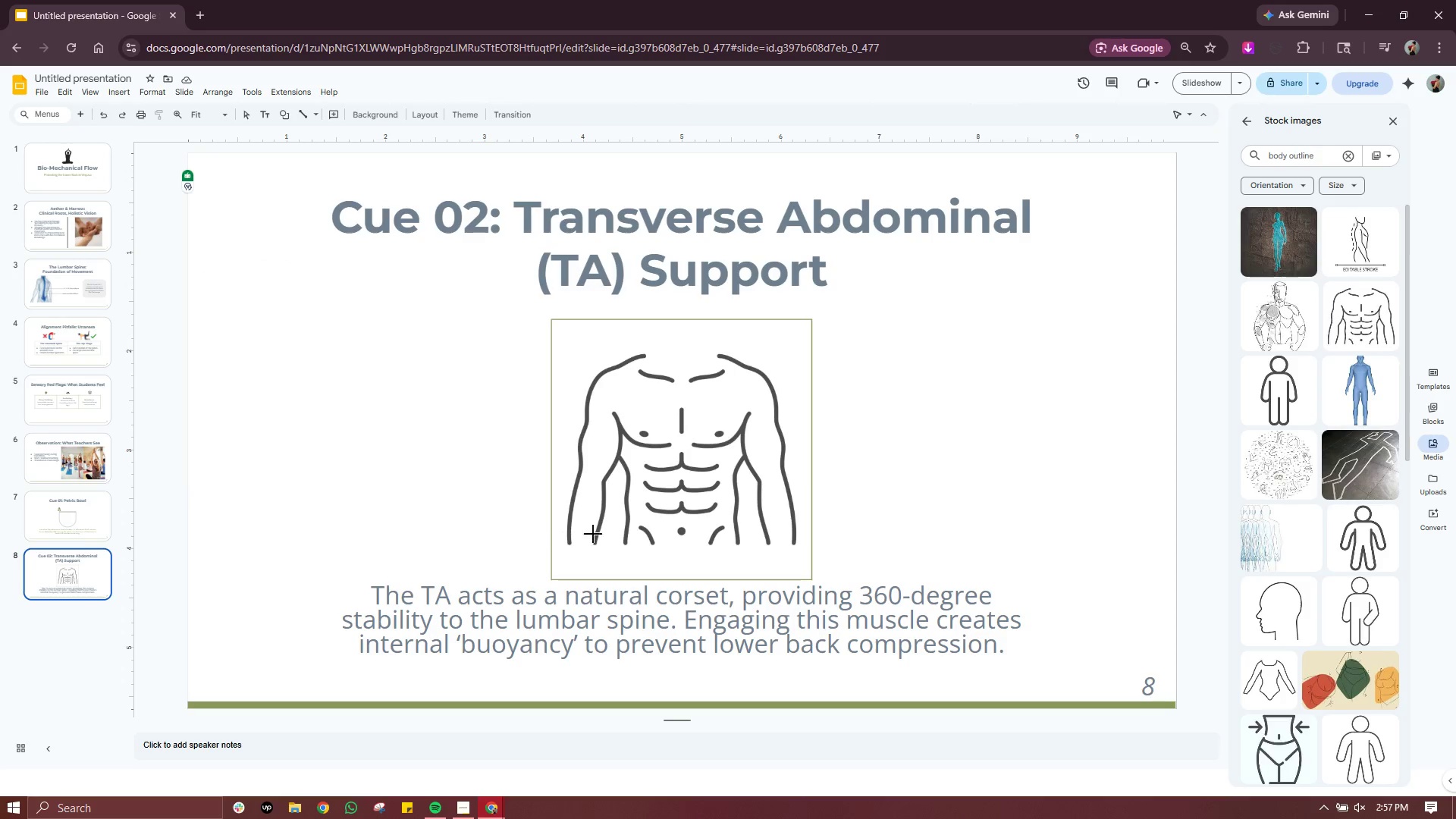 
wait(5.67)
 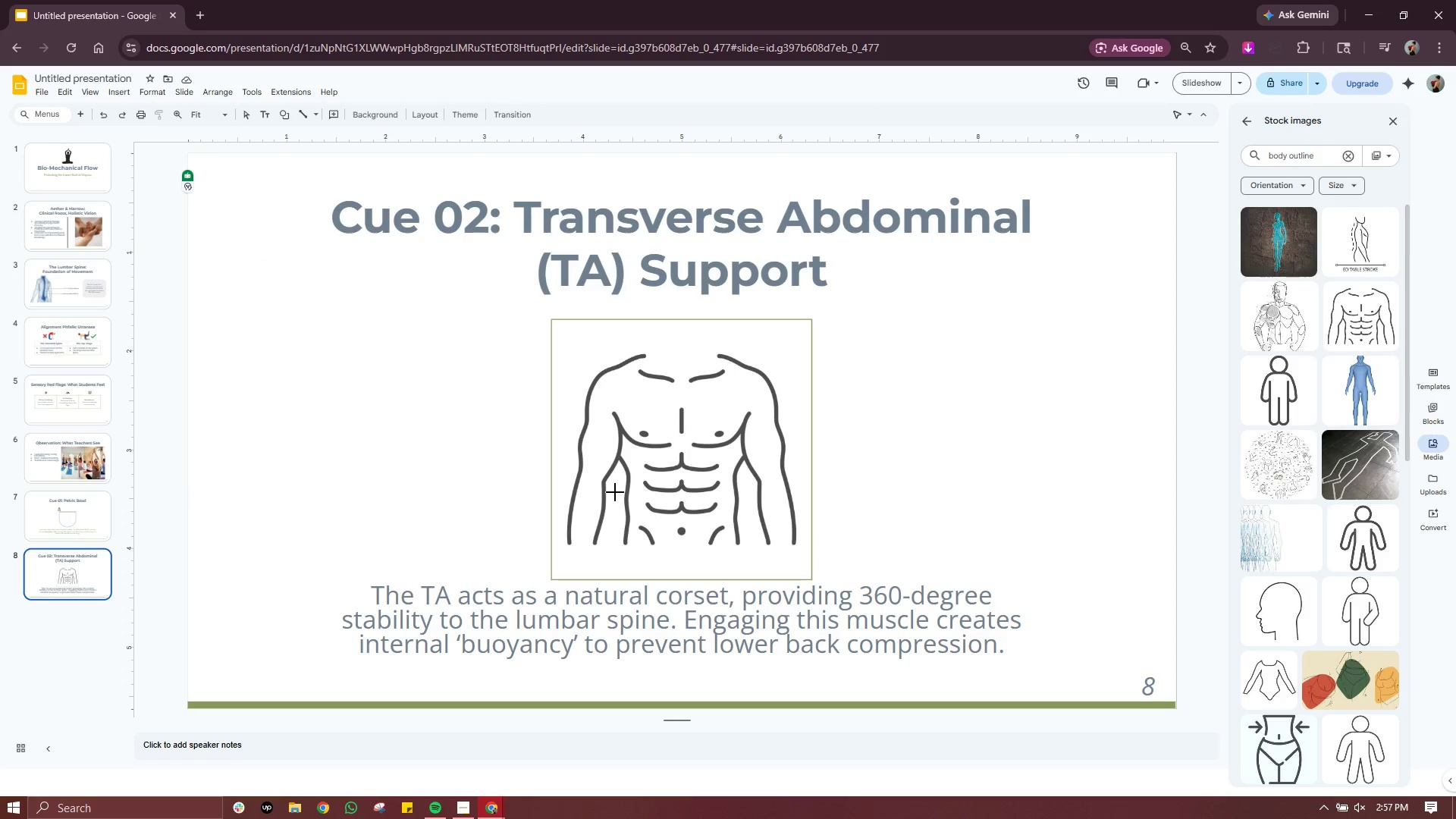 
left_click_drag(start_coordinate=[620, 535], to_coordinate=[752, 557])
 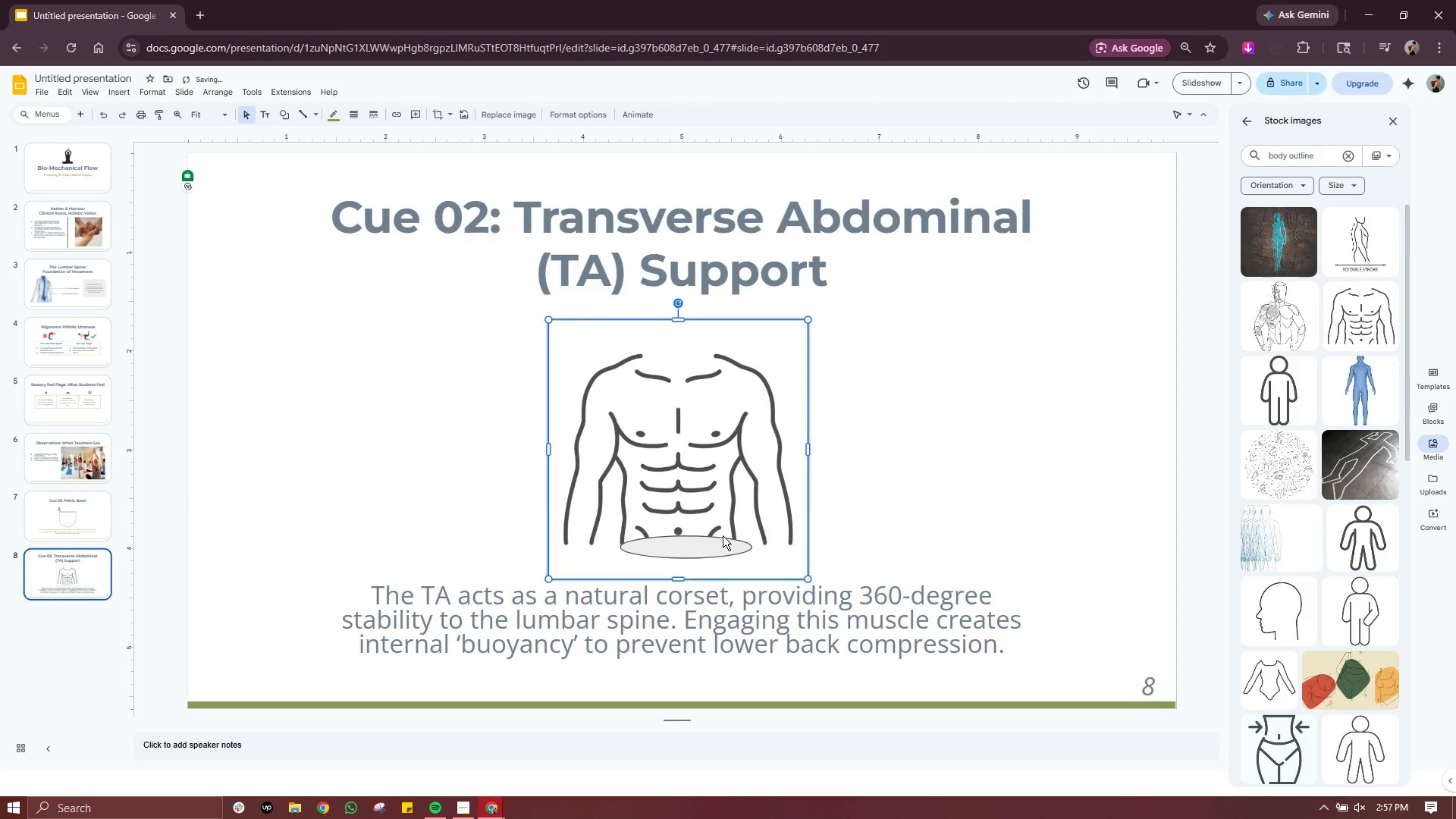 
left_click_drag(start_coordinate=[726, 482], to_coordinate=[731, 483])
 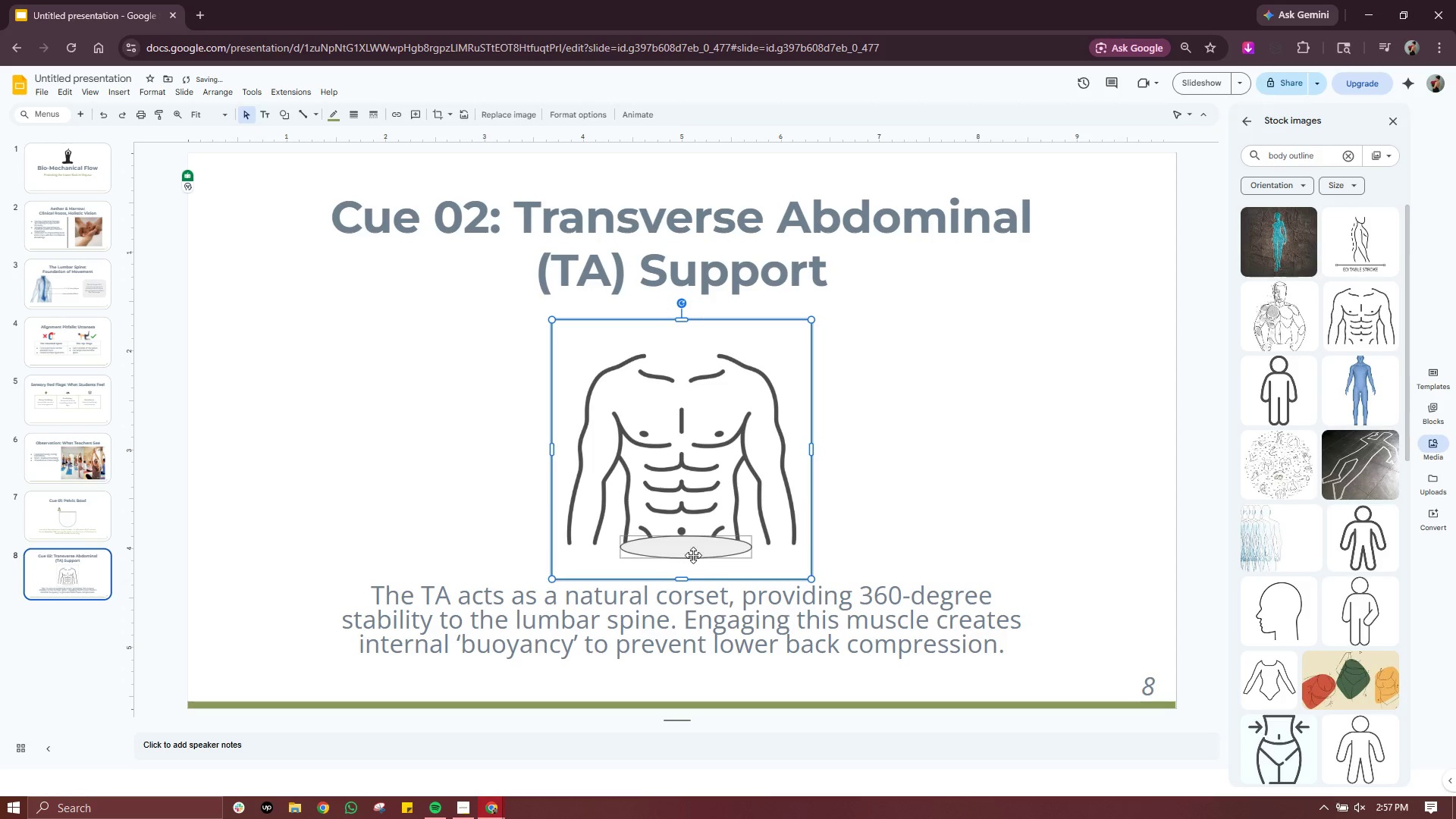 
left_click([693, 556])
 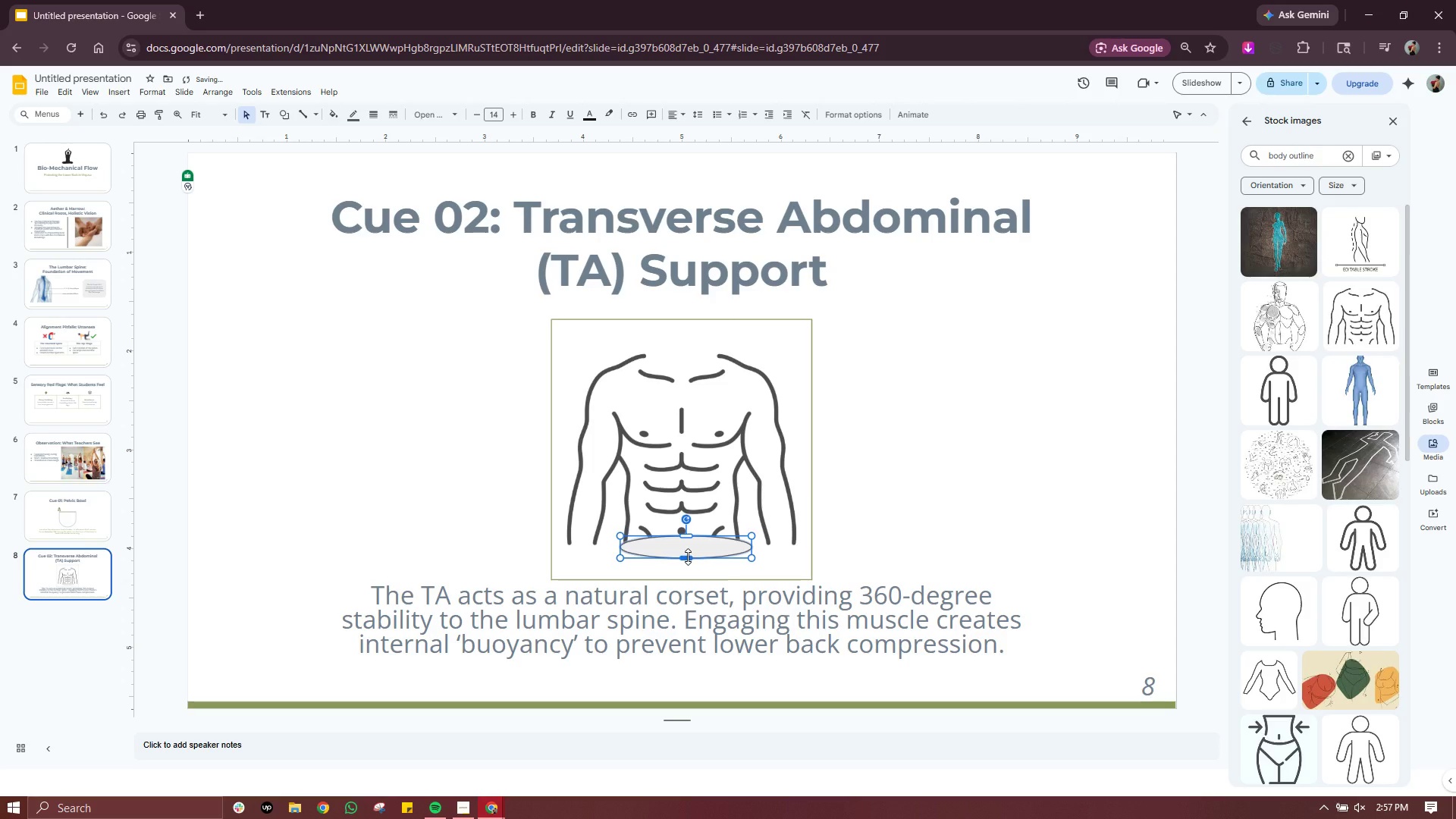 
left_click_drag(start_coordinate=[688, 557], to_coordinate=[688, 551])
 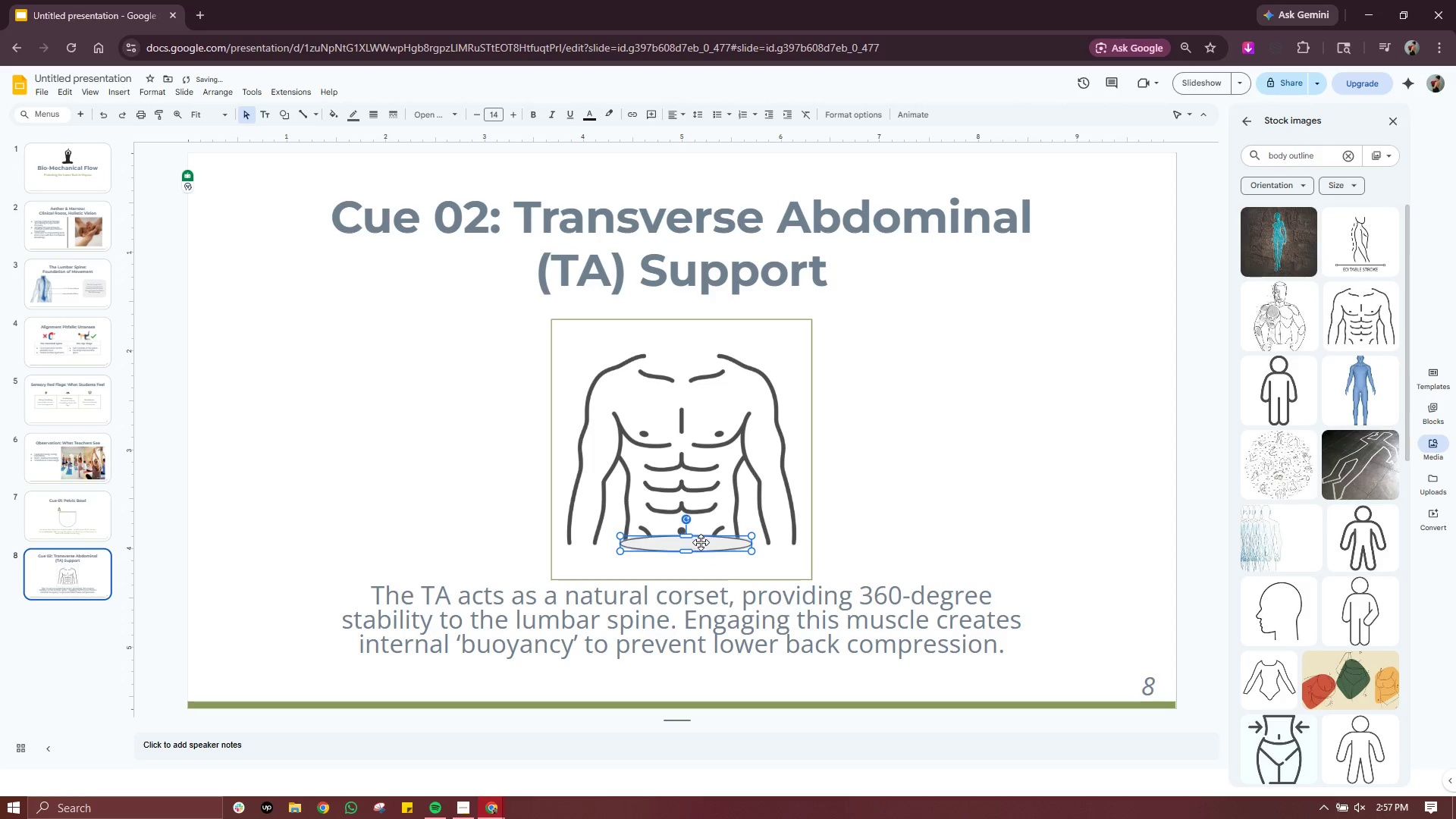 
left_click_drag(start_coordinate=[704, 542], to_coordinate=[698, 541])
 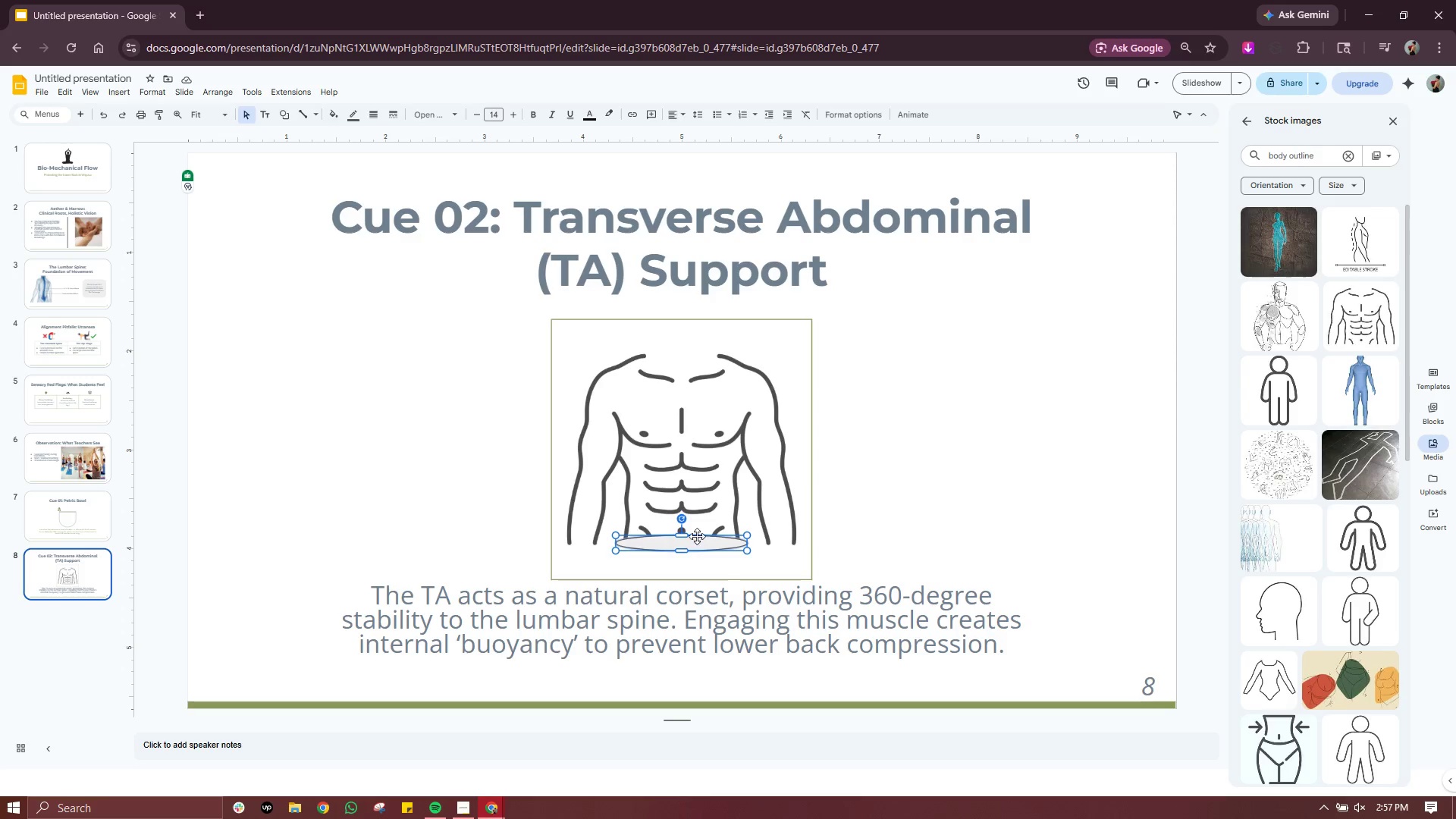 
wait(7.0)
 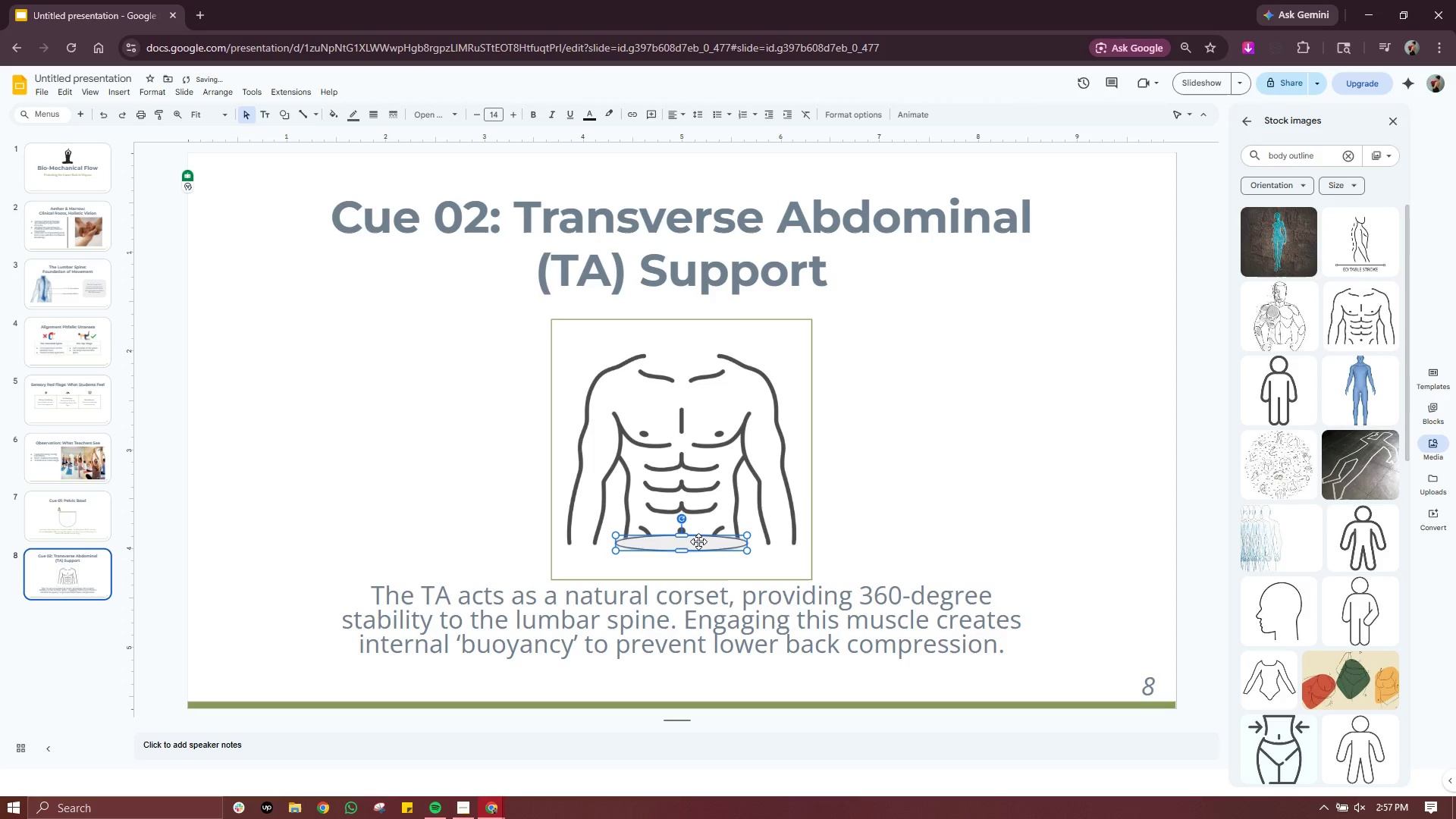 
left_click([328, 119])
 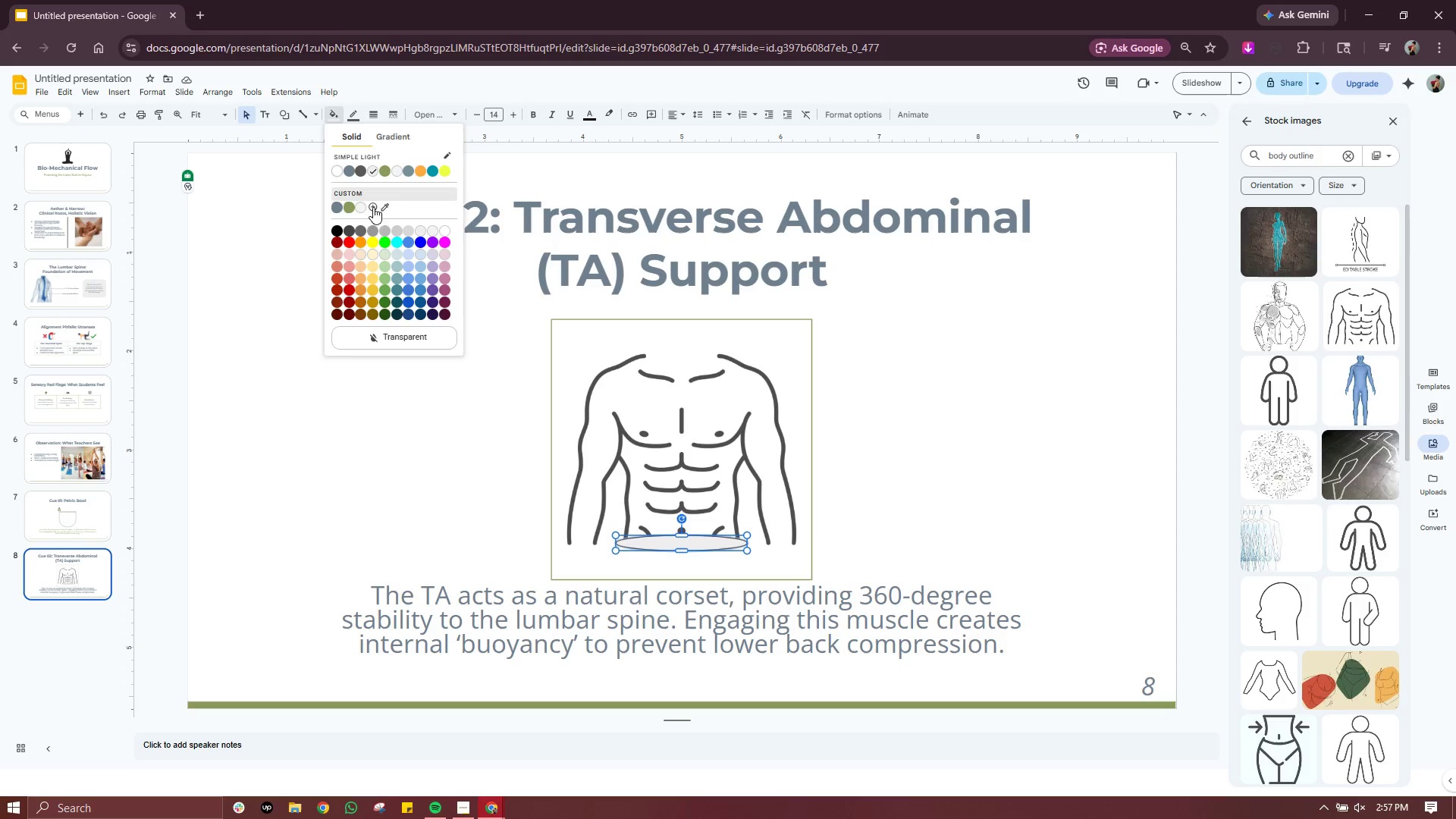 
left_click([347, 210])
 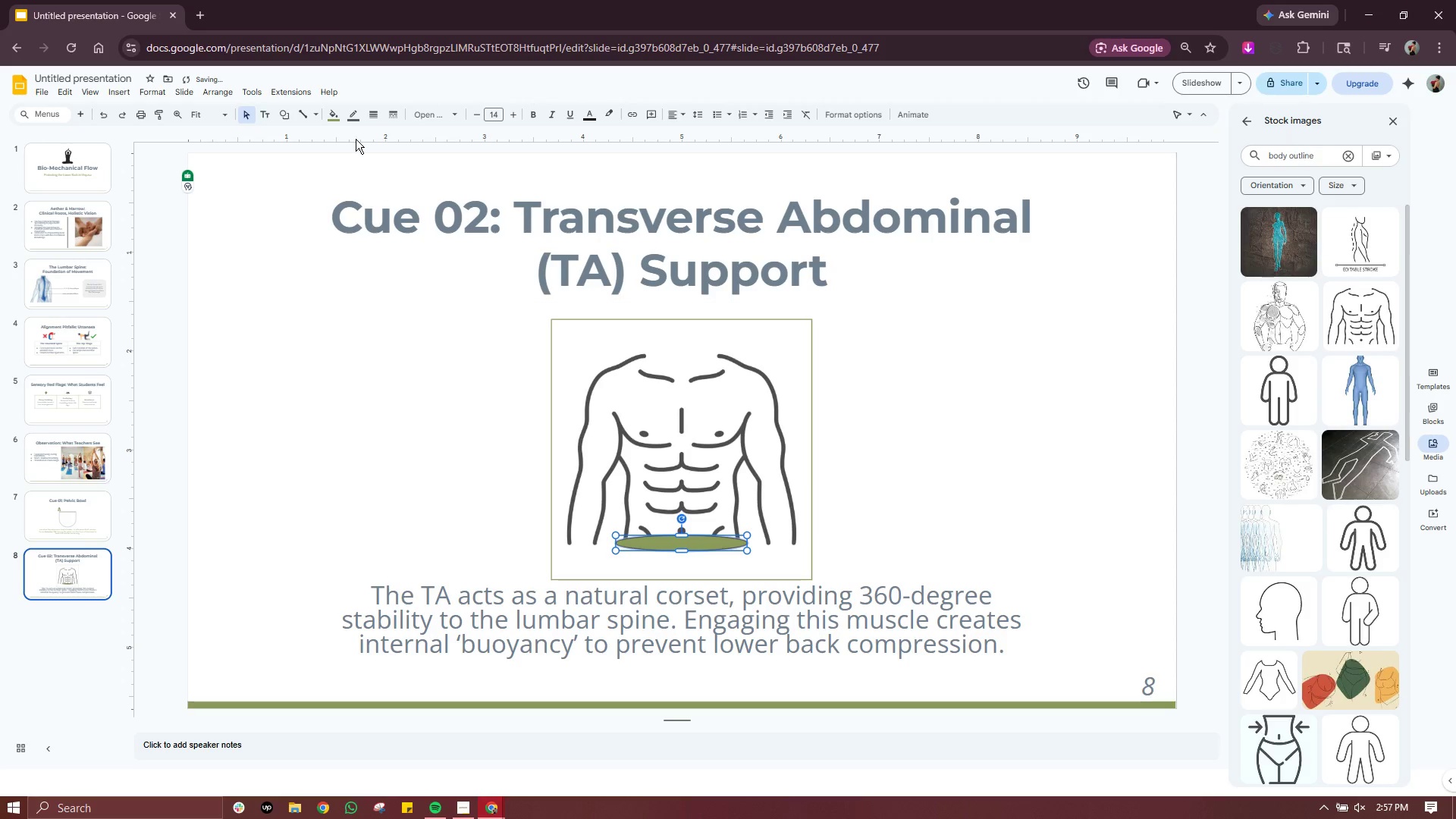 
left_click([350, 115])
 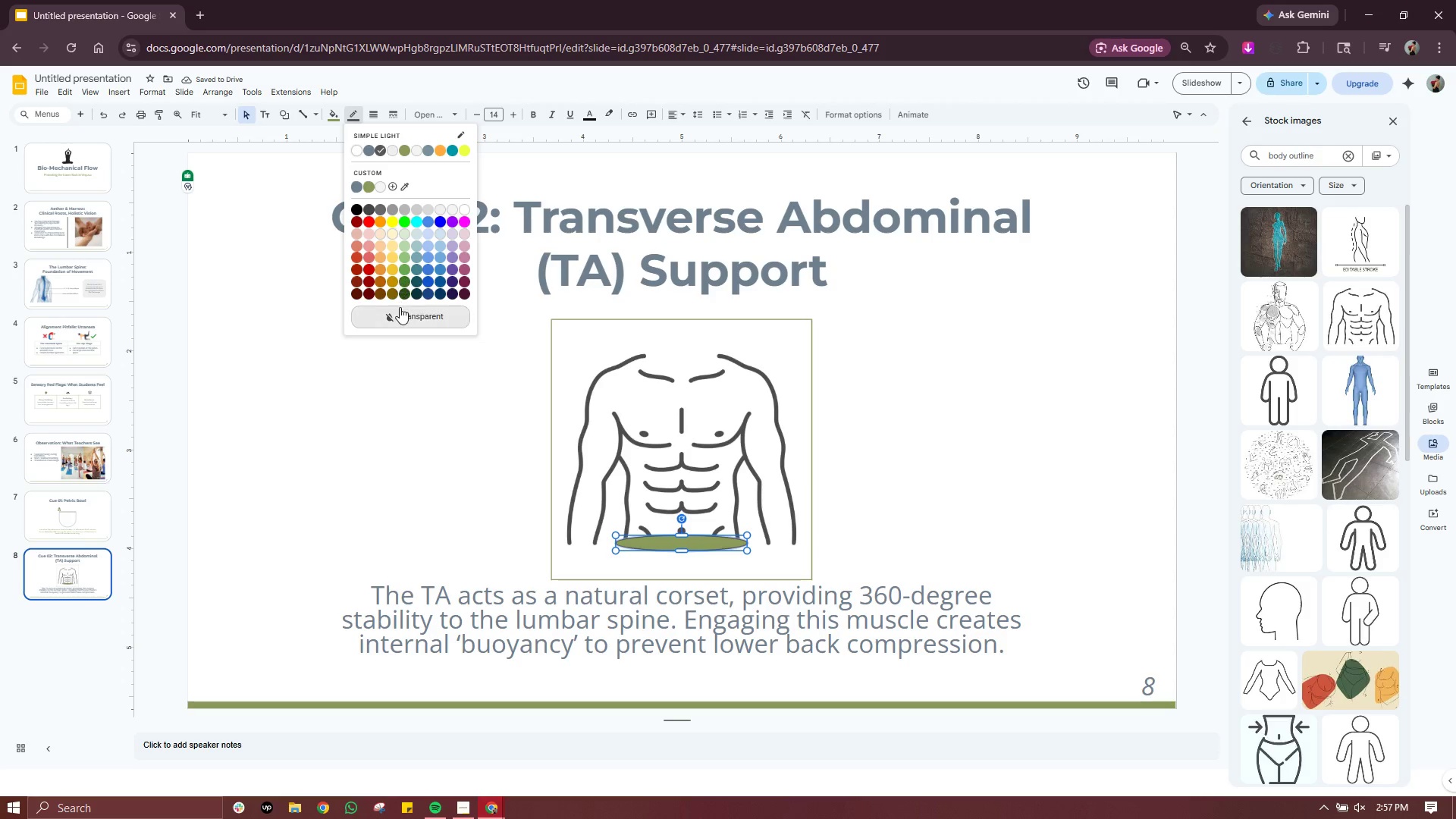 
left_click([400, 312])
 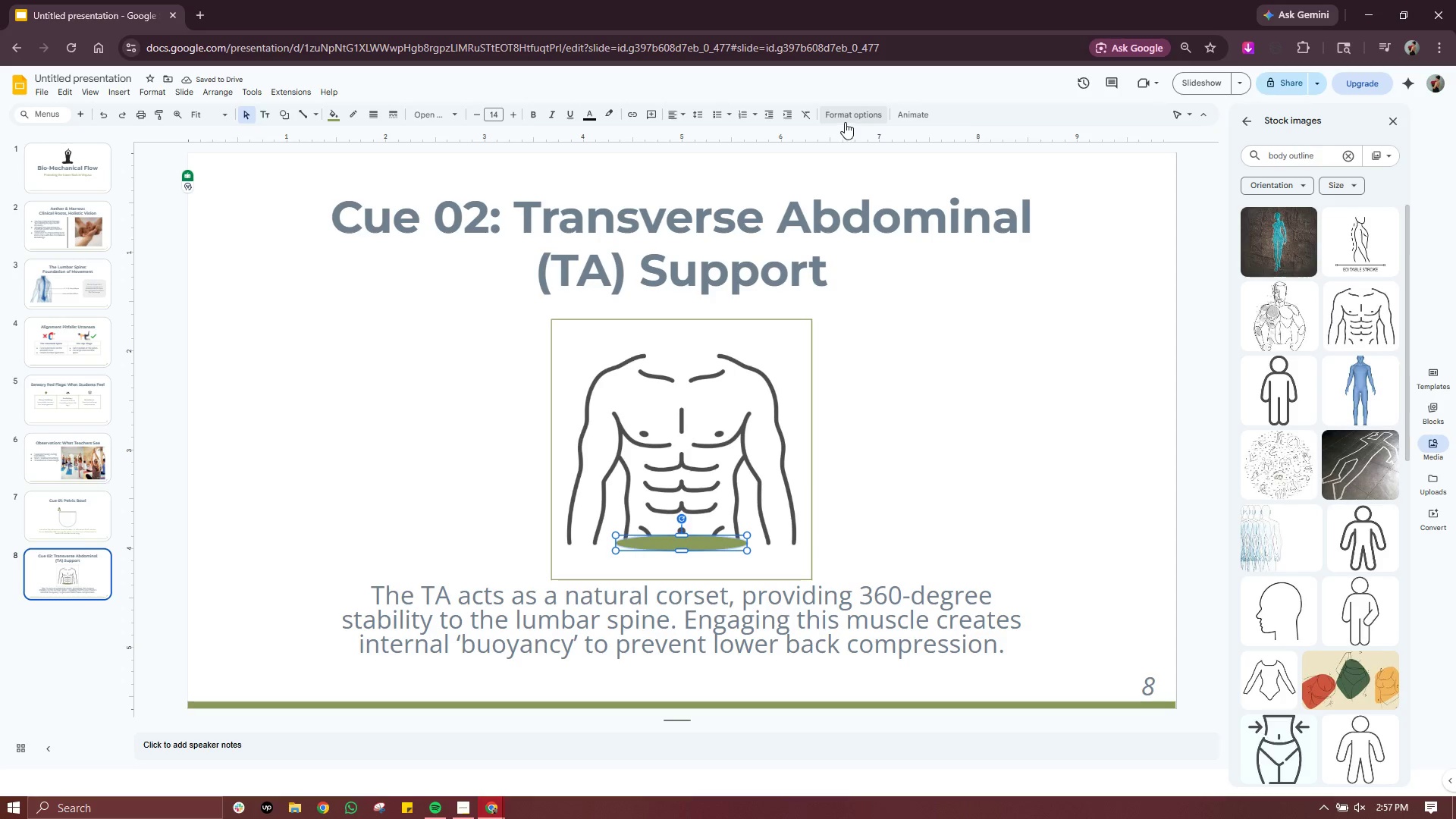 
wait(5.28)
 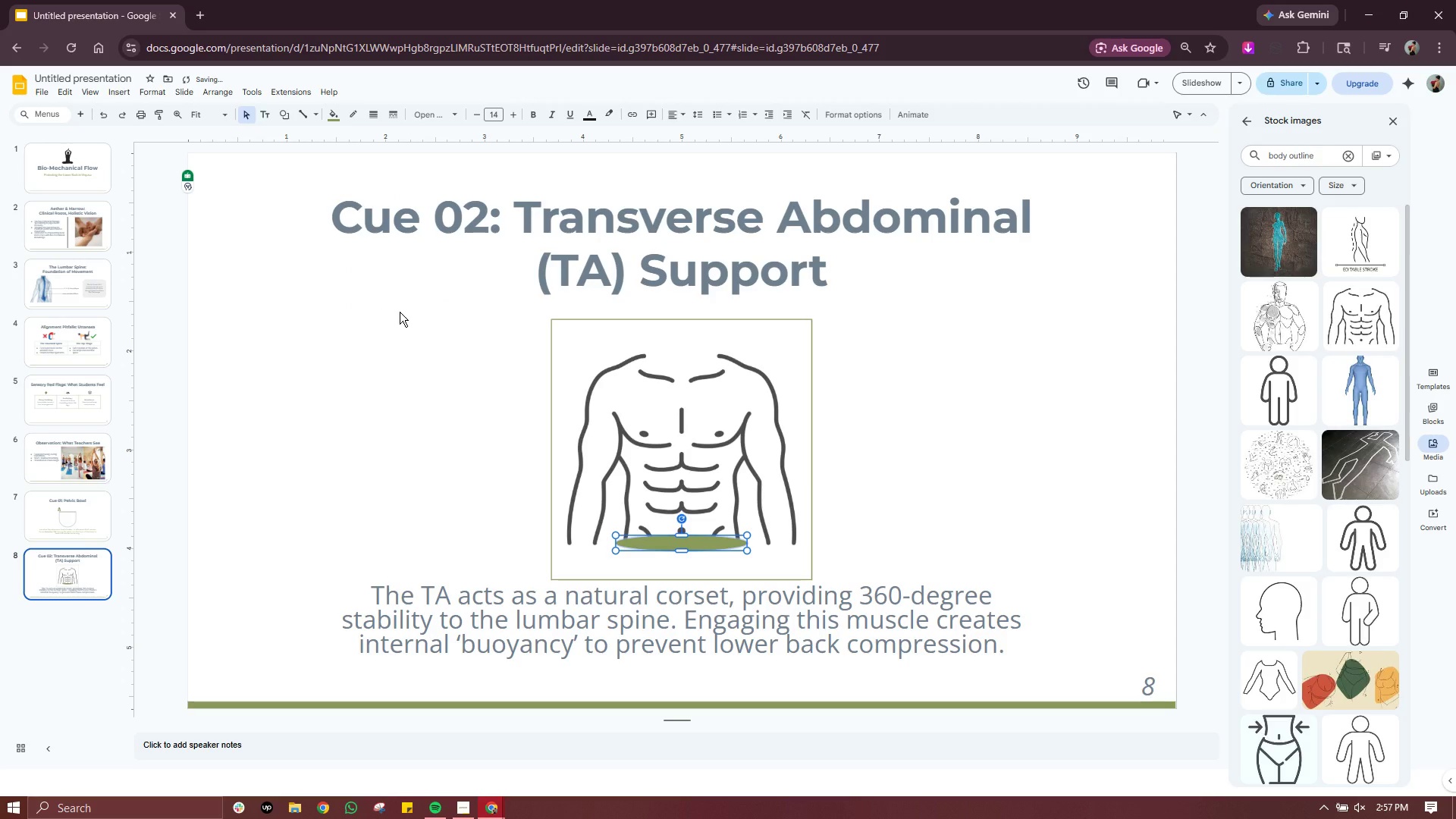 
mouse_move([391, 112])
 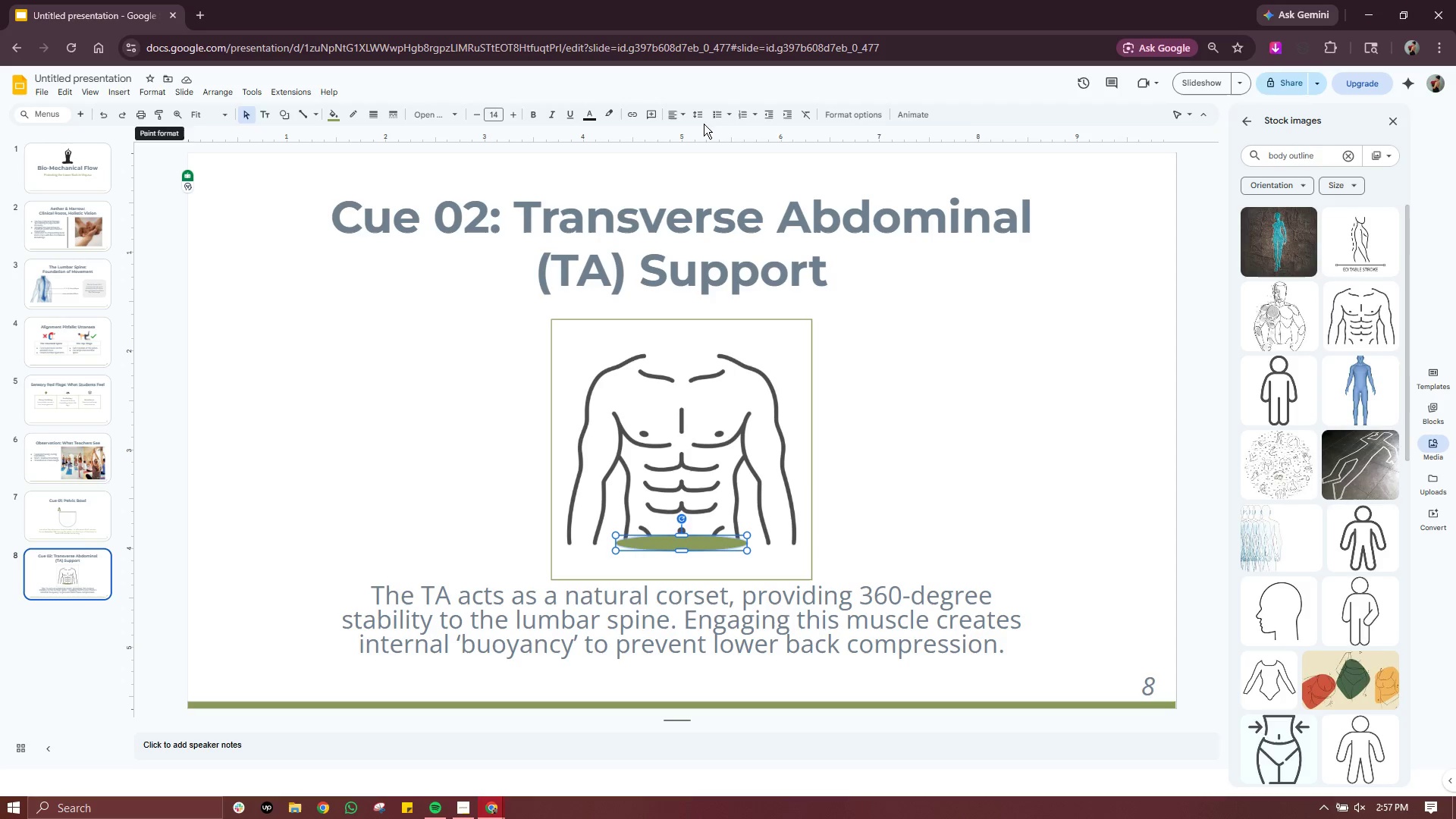 
wait(7.29)
 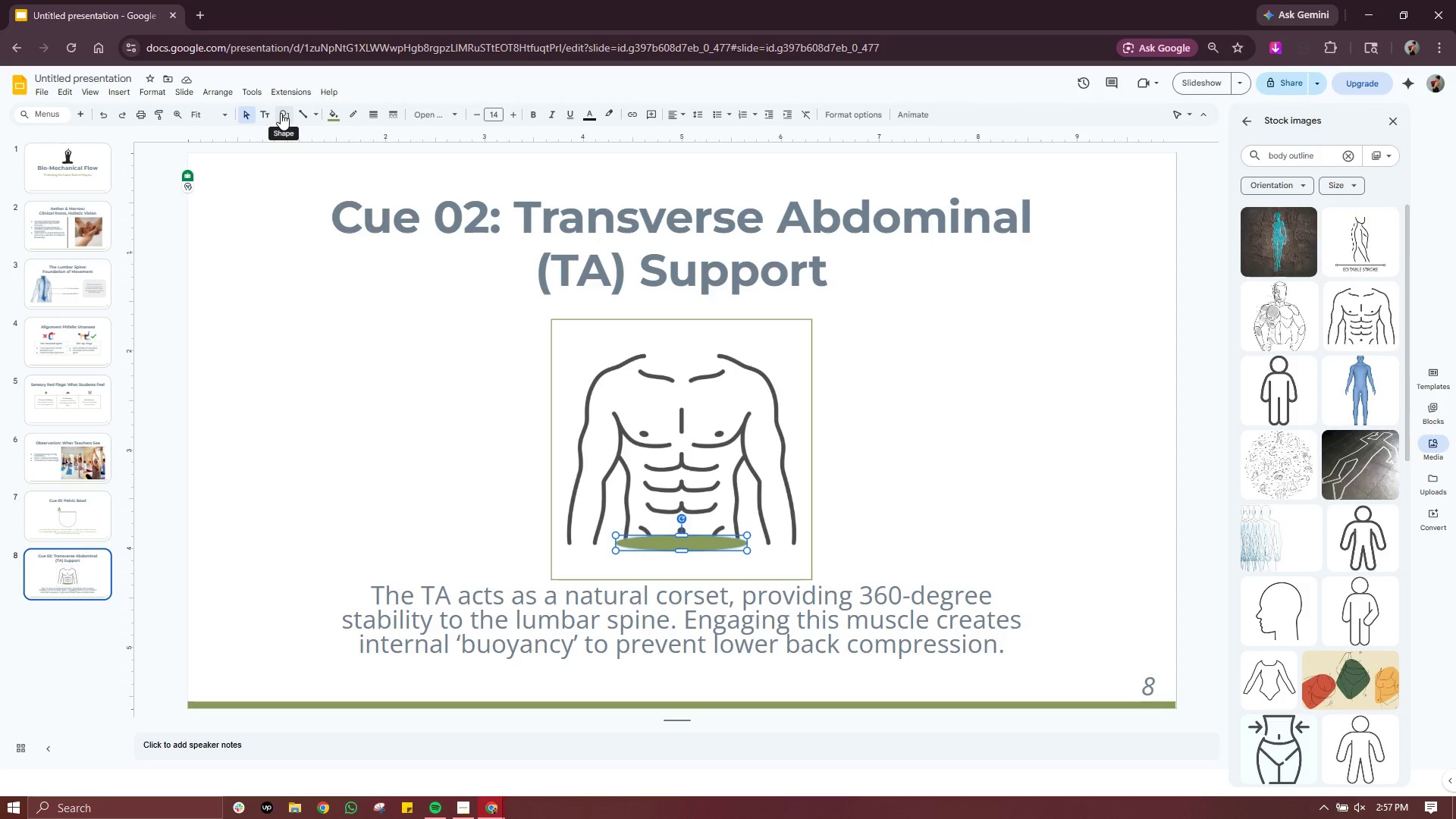 
left_click([865, 117])
 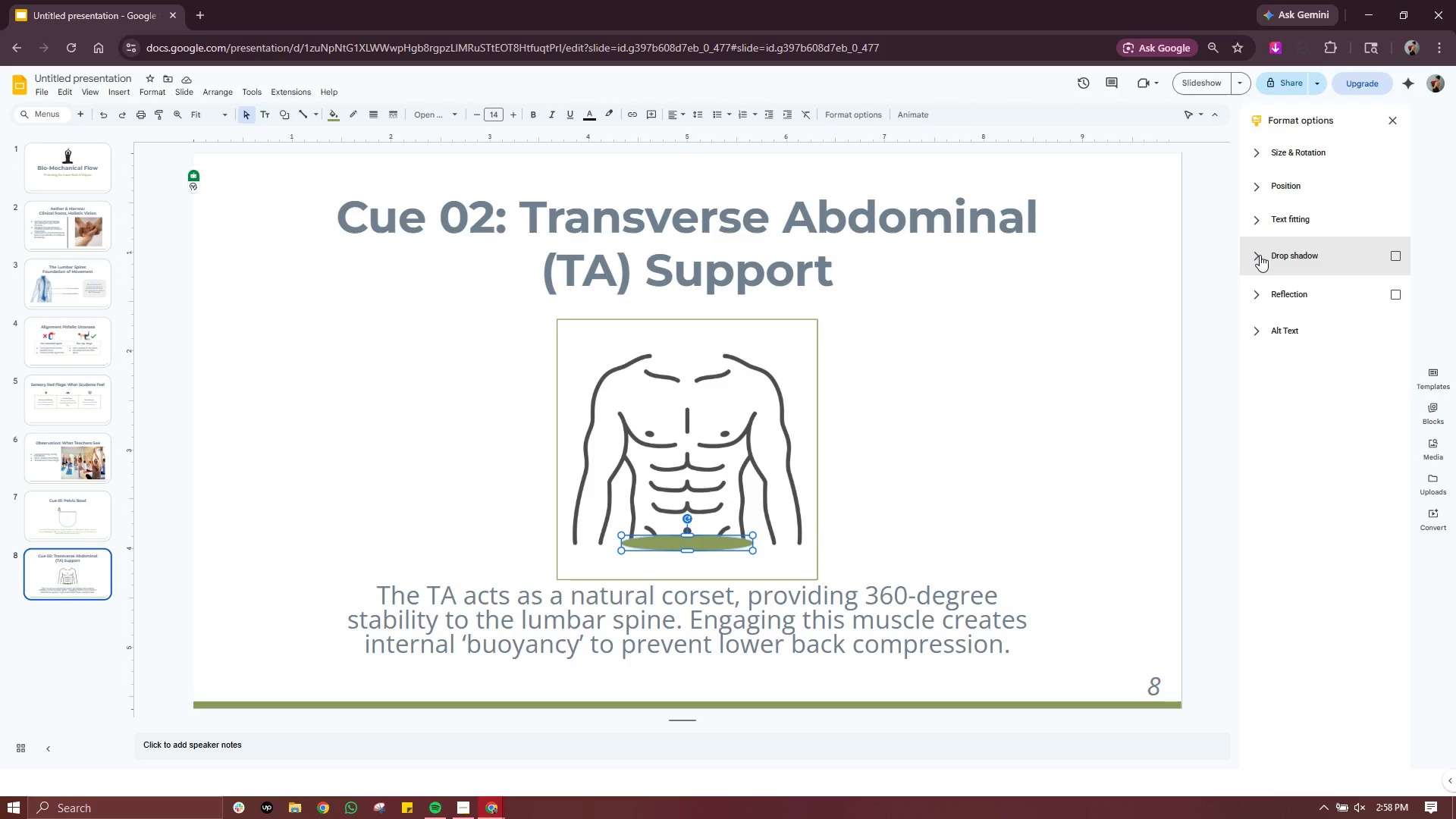 
left_click([1260, 254])
 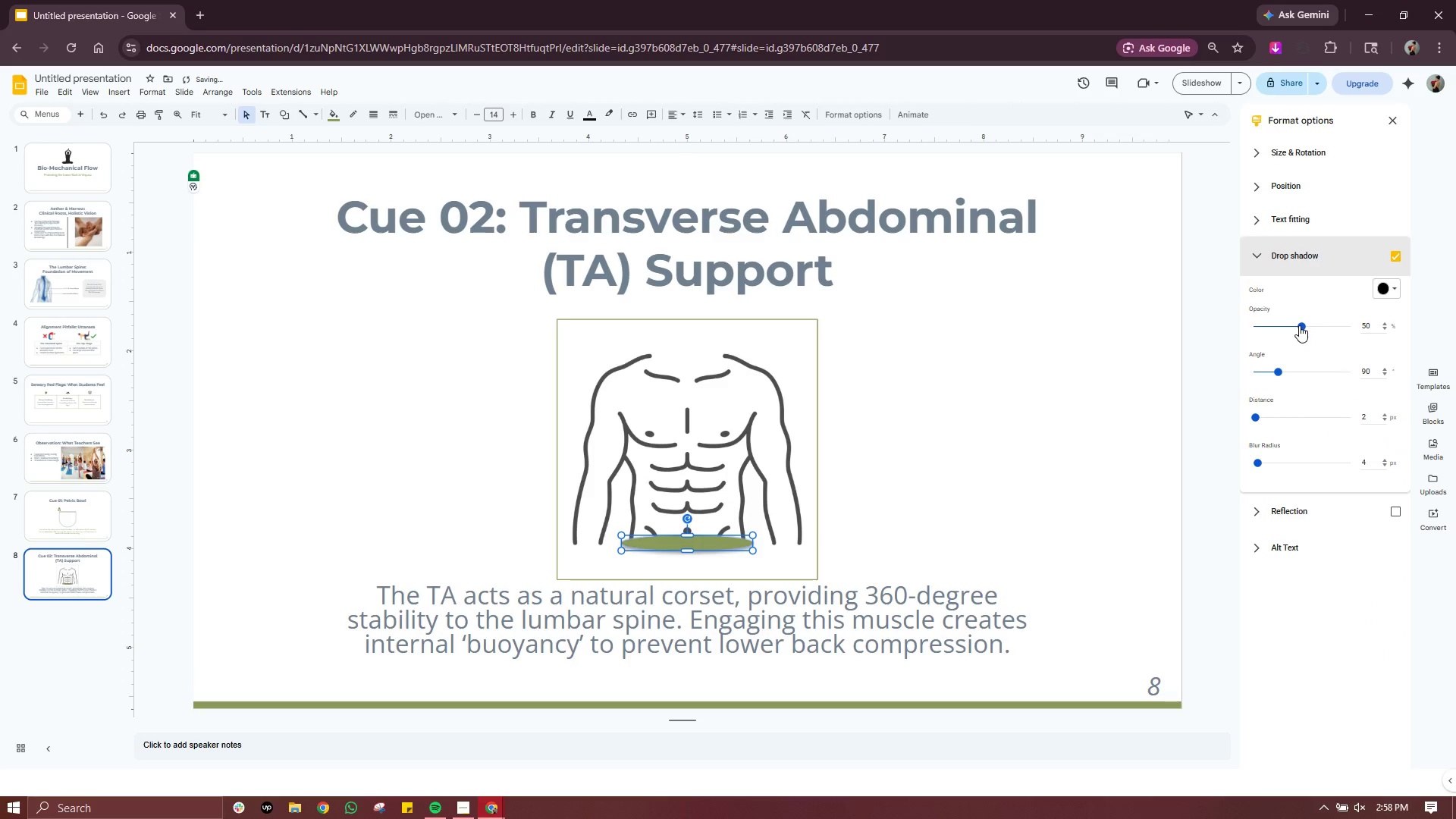 
left_click_drag(start_coordinate=[1299, 325], to_coordinate=[1266, 325])
 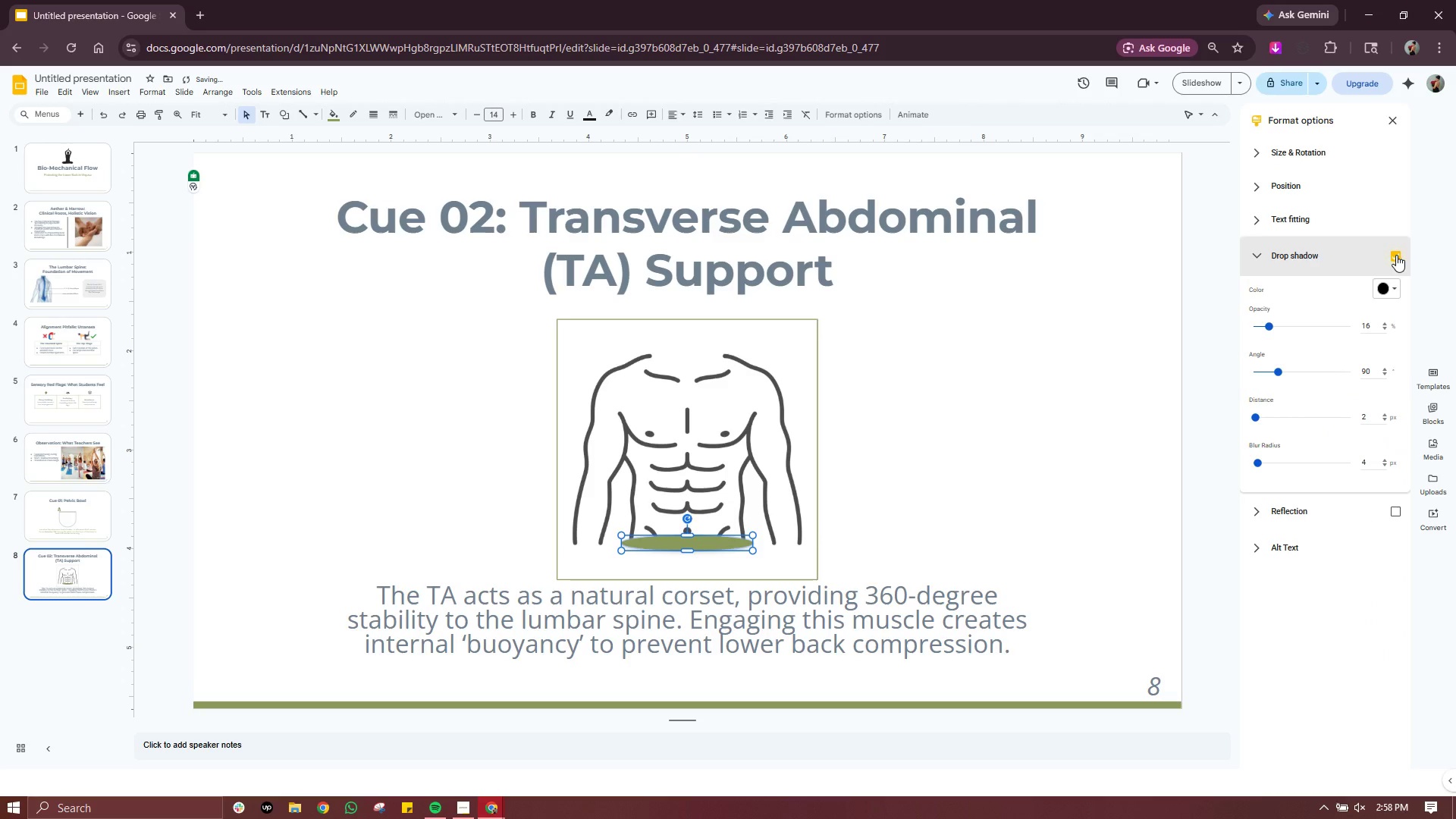 
left_click([1396, 255])
 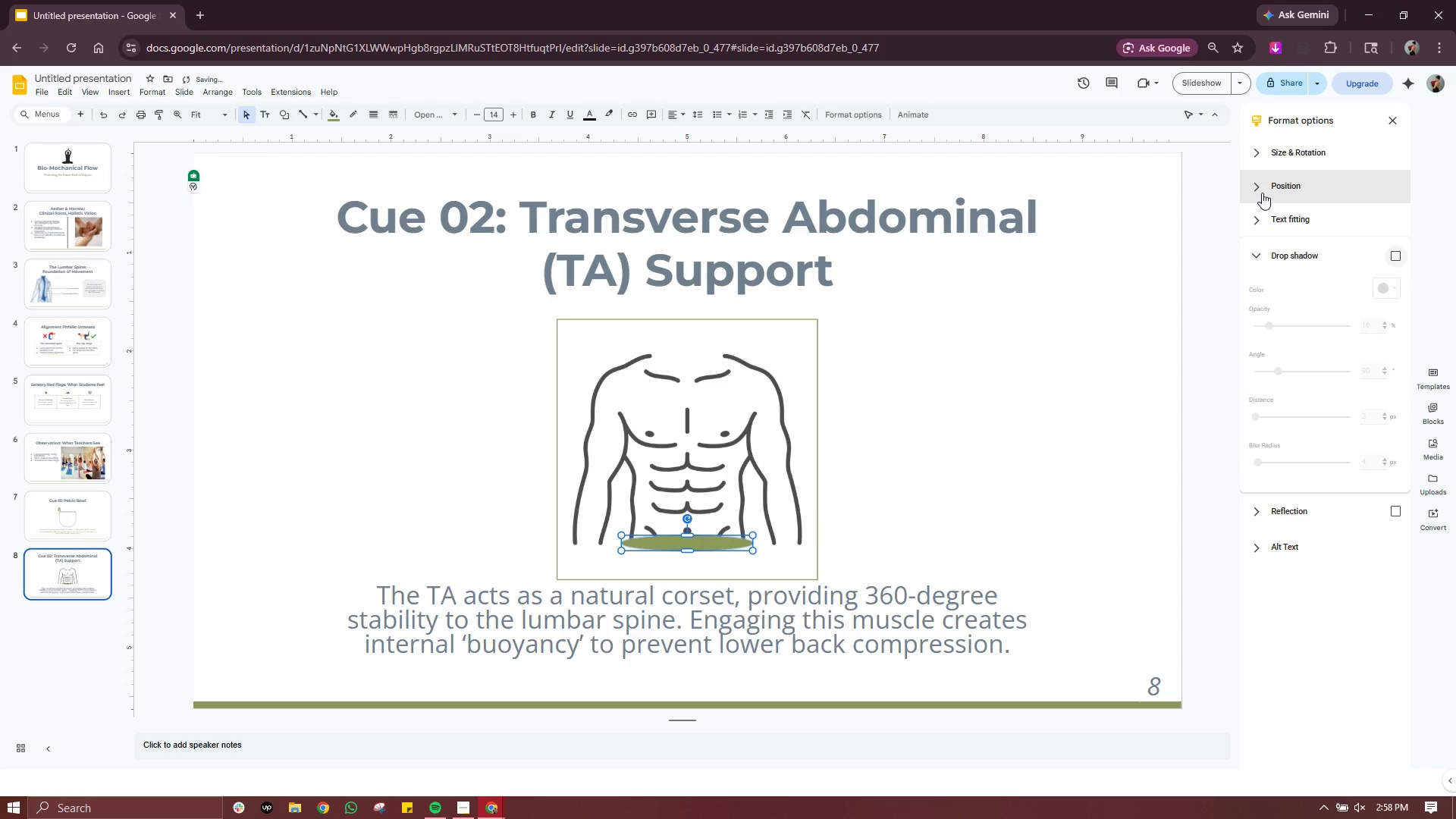 
left_click([1259, 190])
 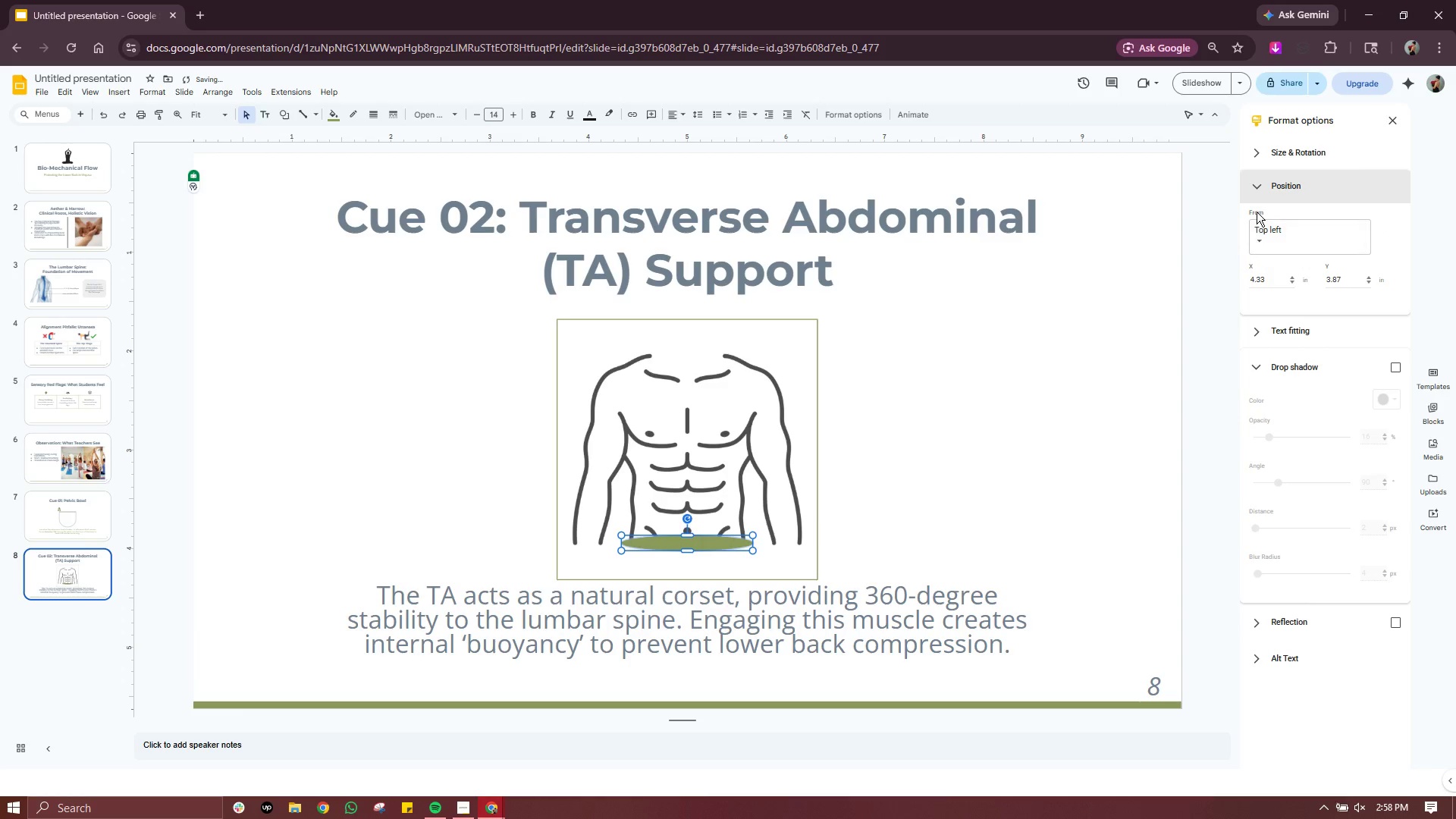 
left_click([1263, 190])
 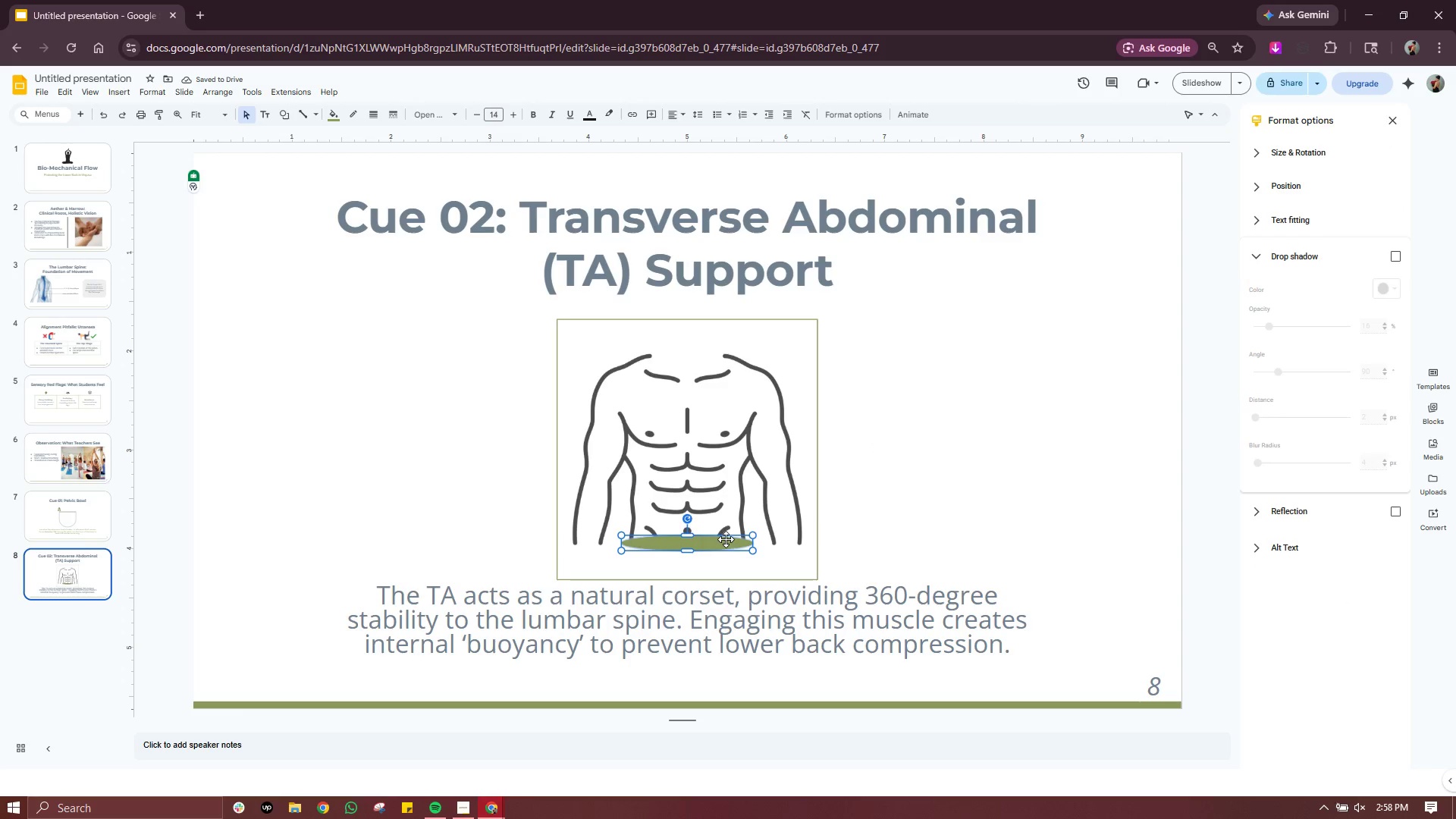 
right_click([723, 544])
 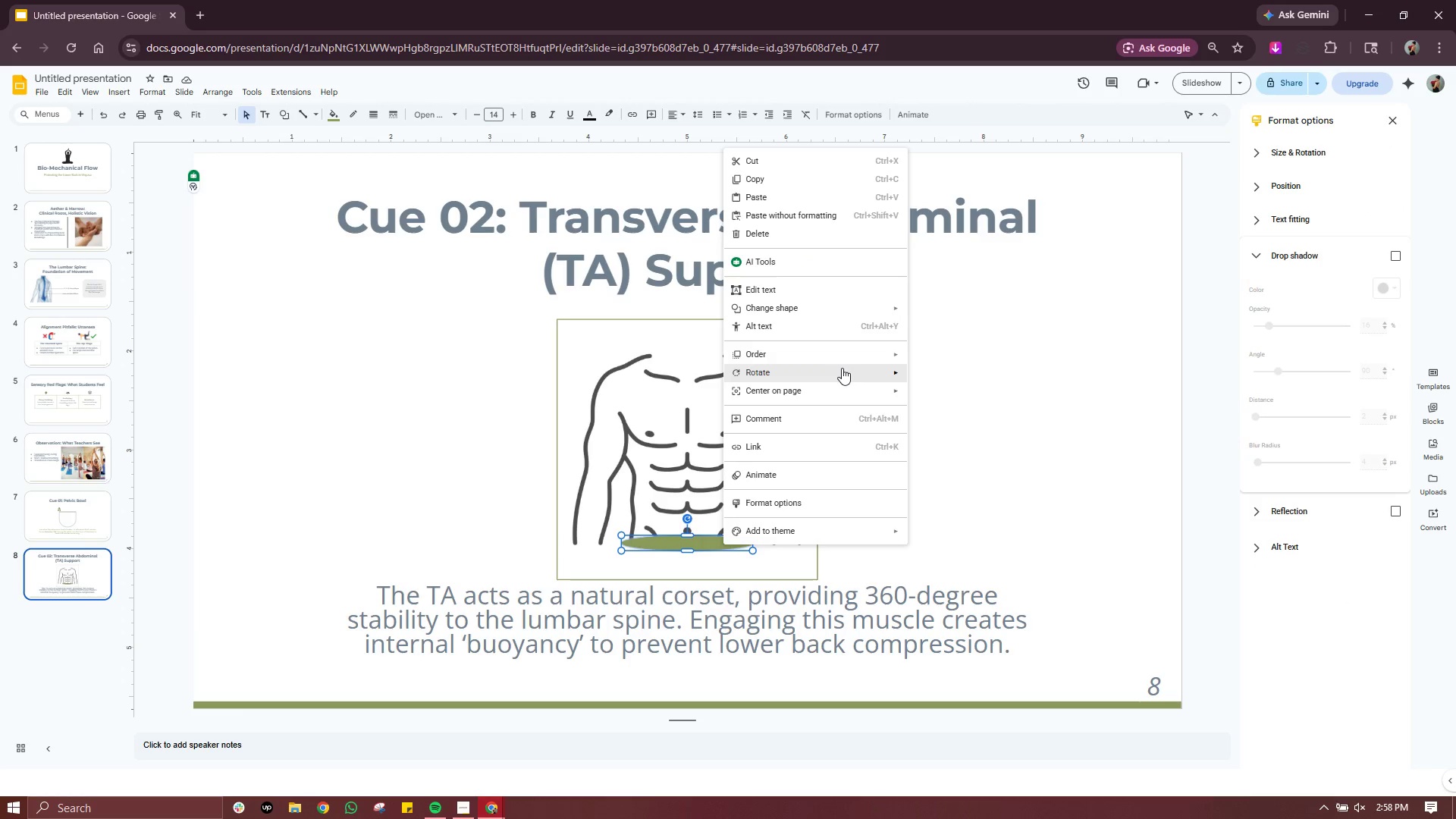 
mouse_move([860, 335])
 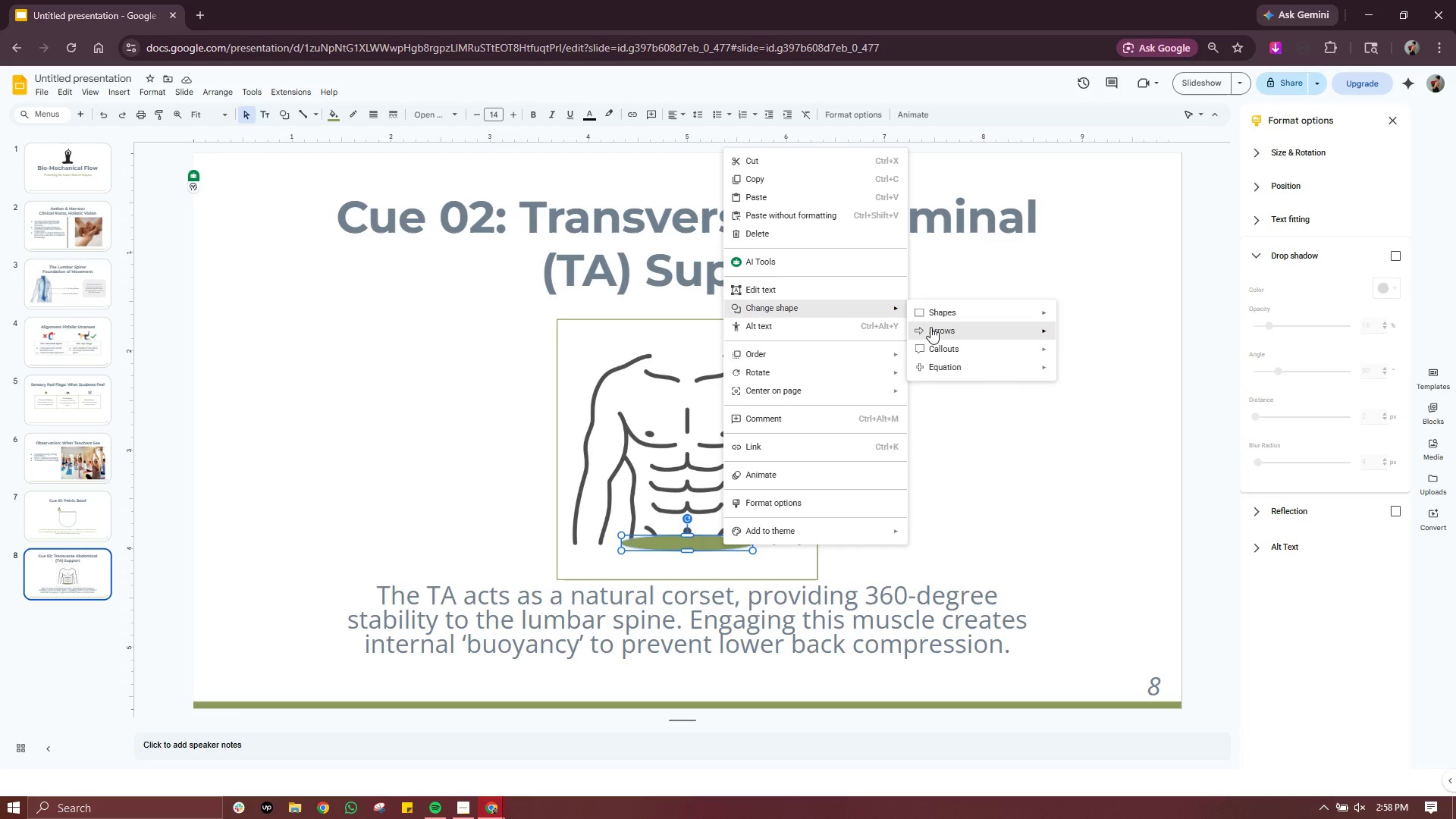 
scroll: coordinate [877, 516], scroll_direction: up, amount: 24.0
 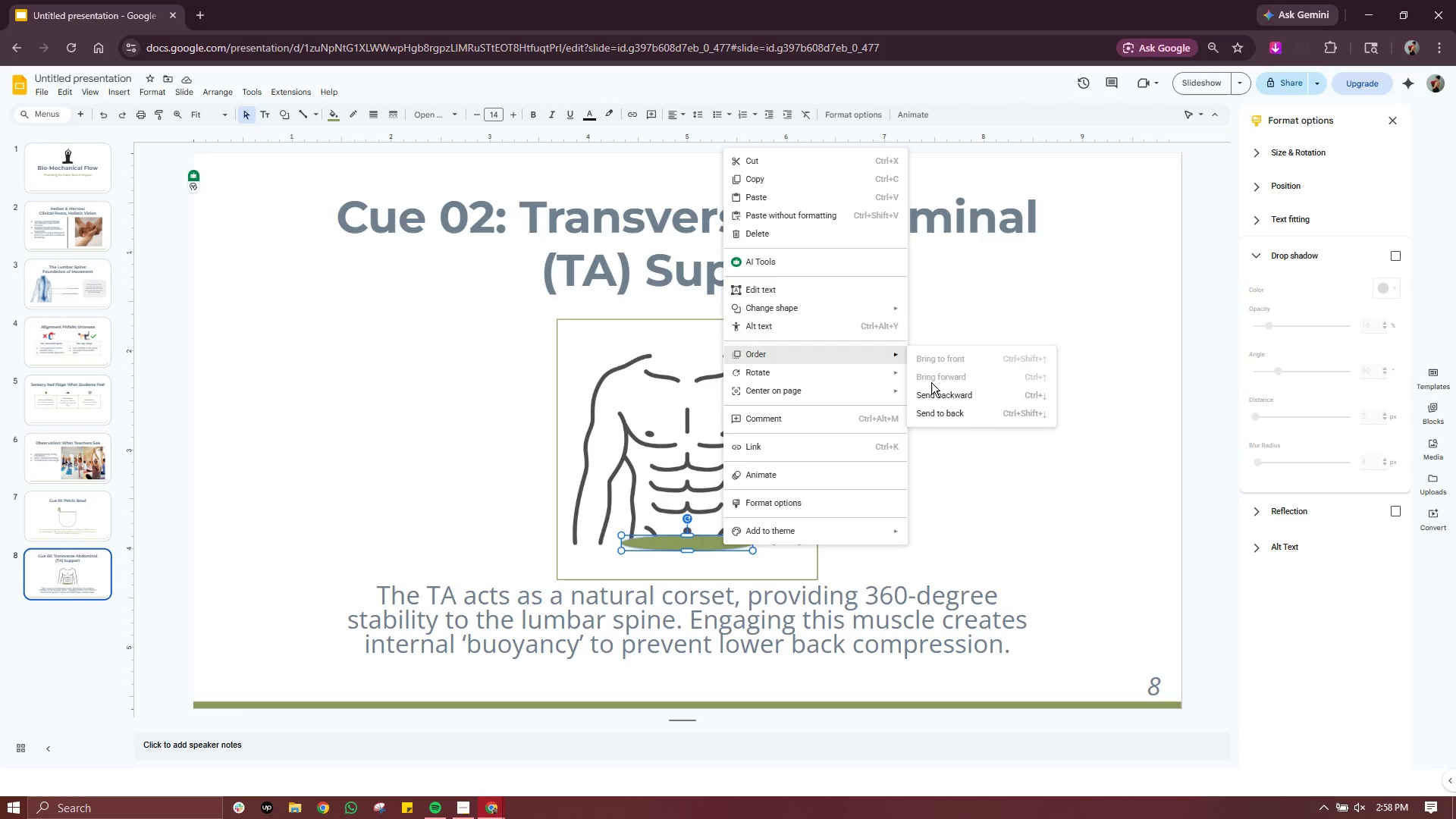 
left_click([931, 396])
 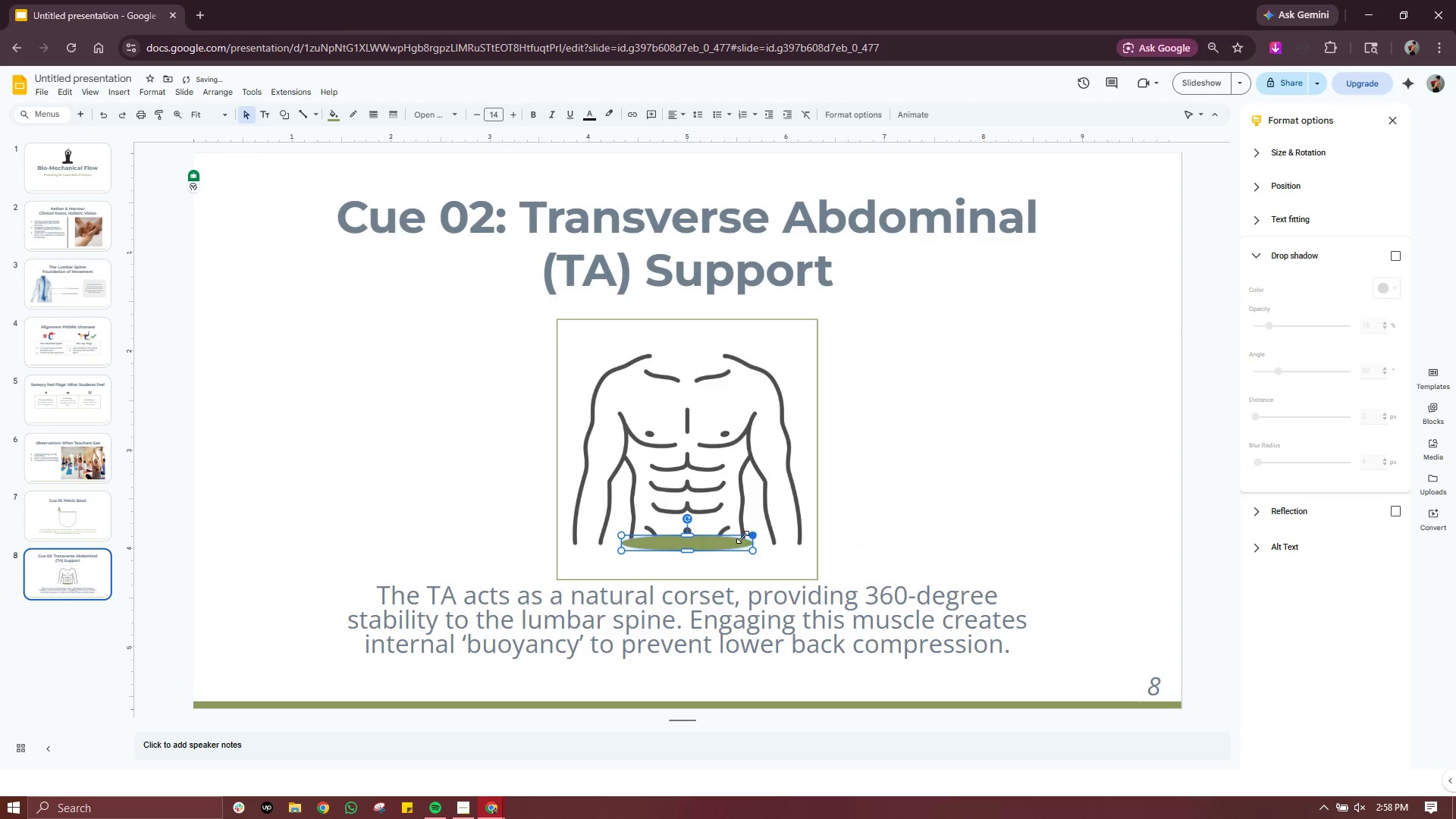 
right_click([730, 541])
 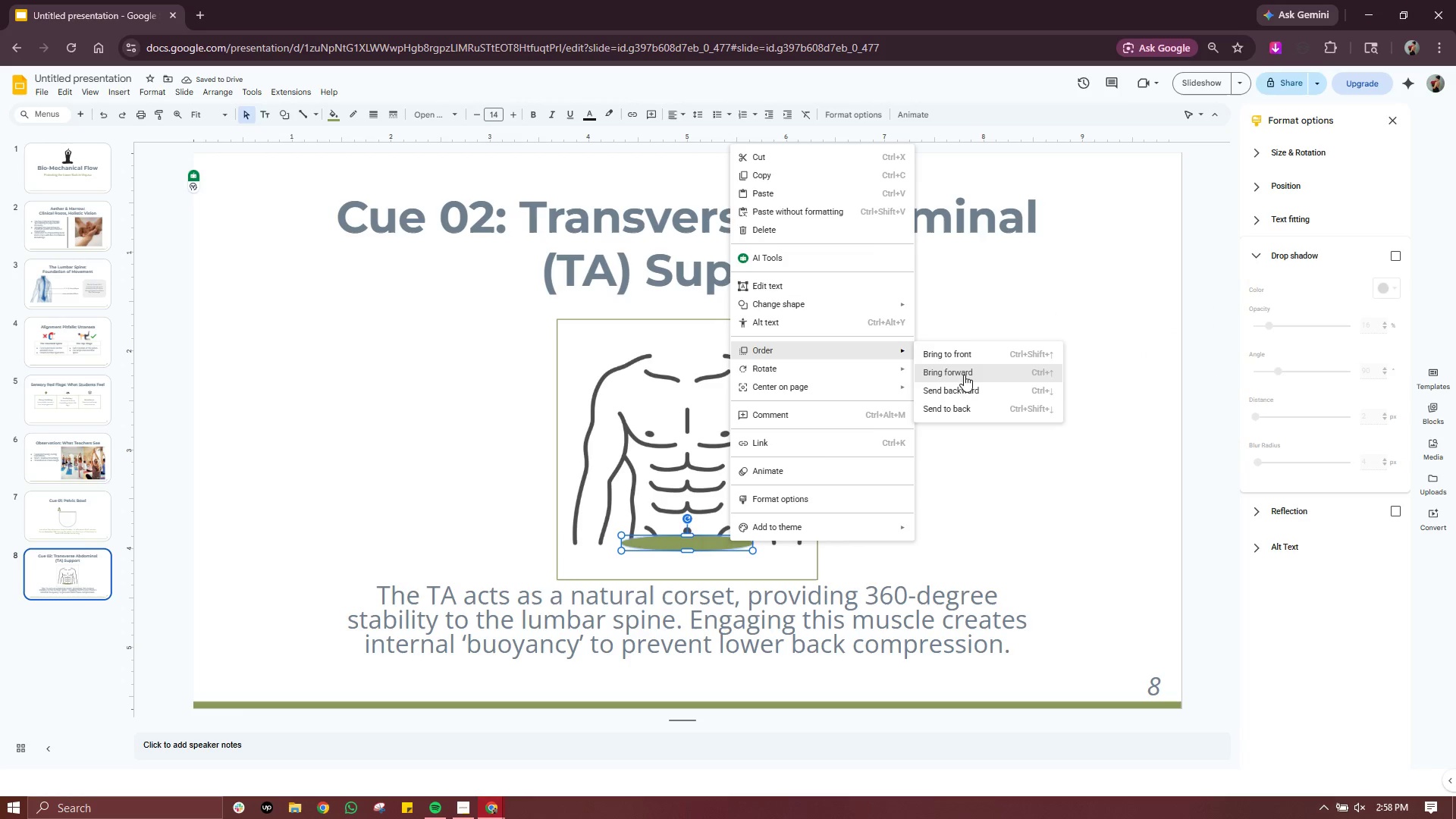 
left_click([959, 388])
 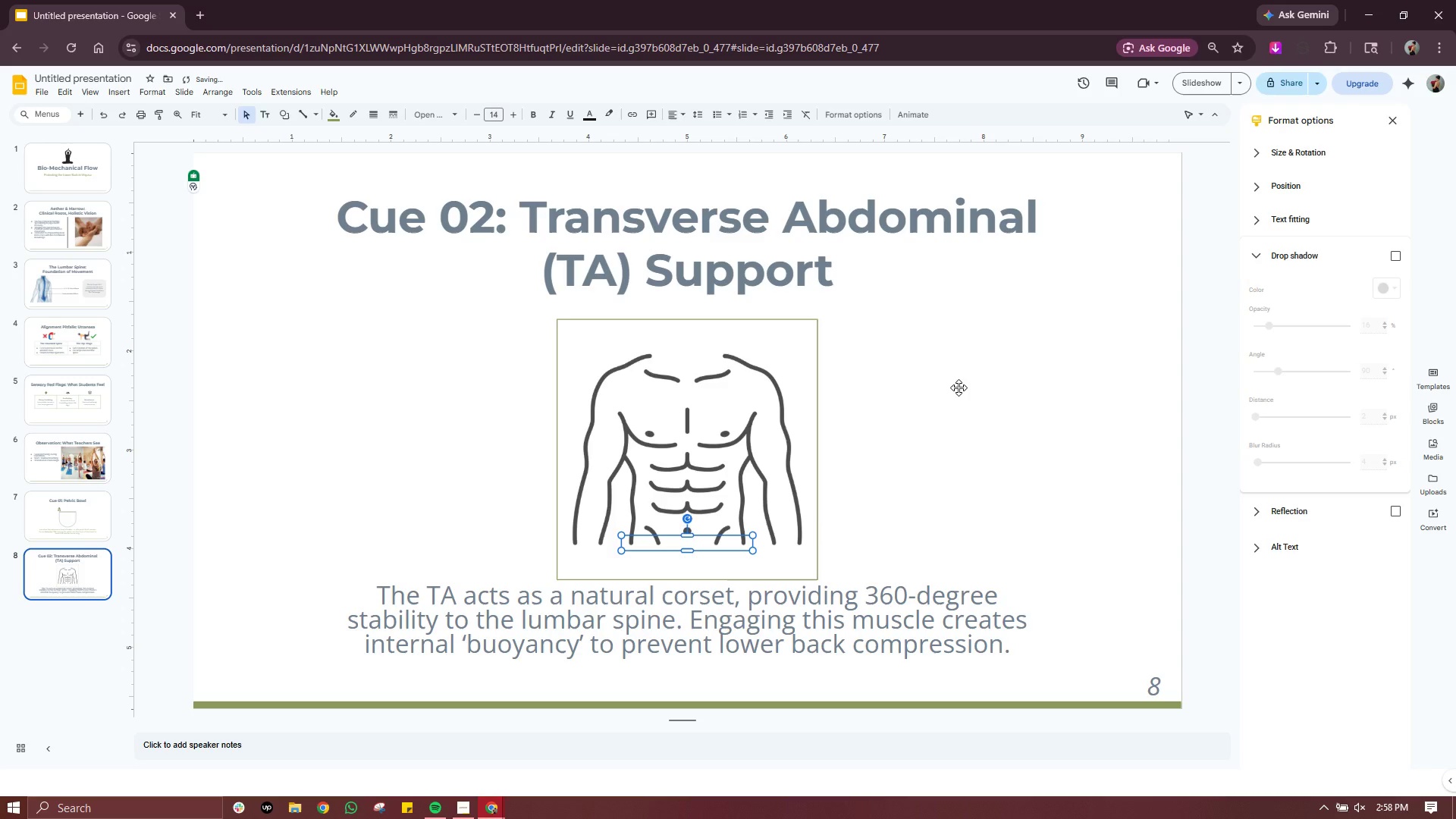 
key(Control+ControlLeft)
 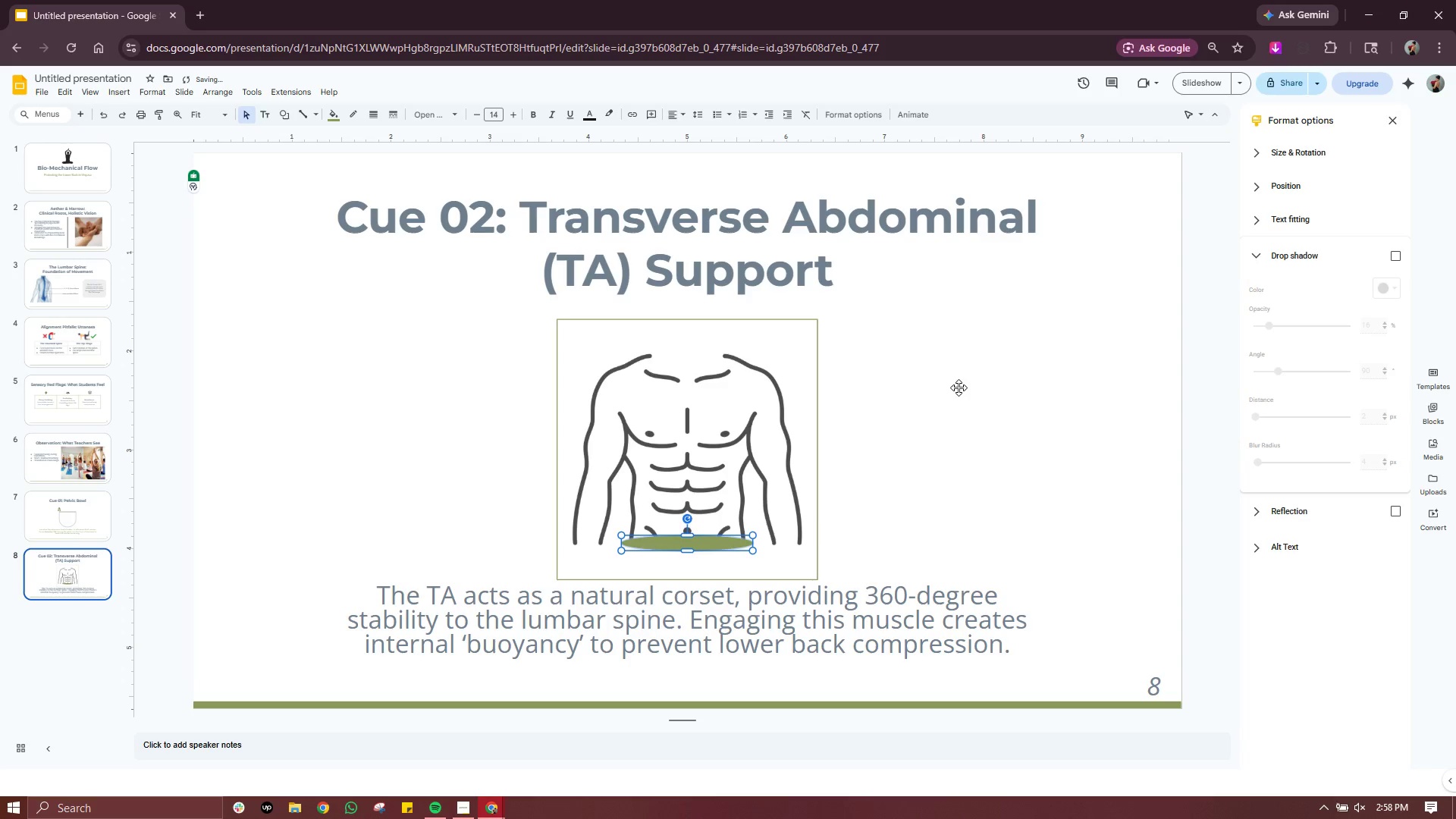 
key(Control+Z)
 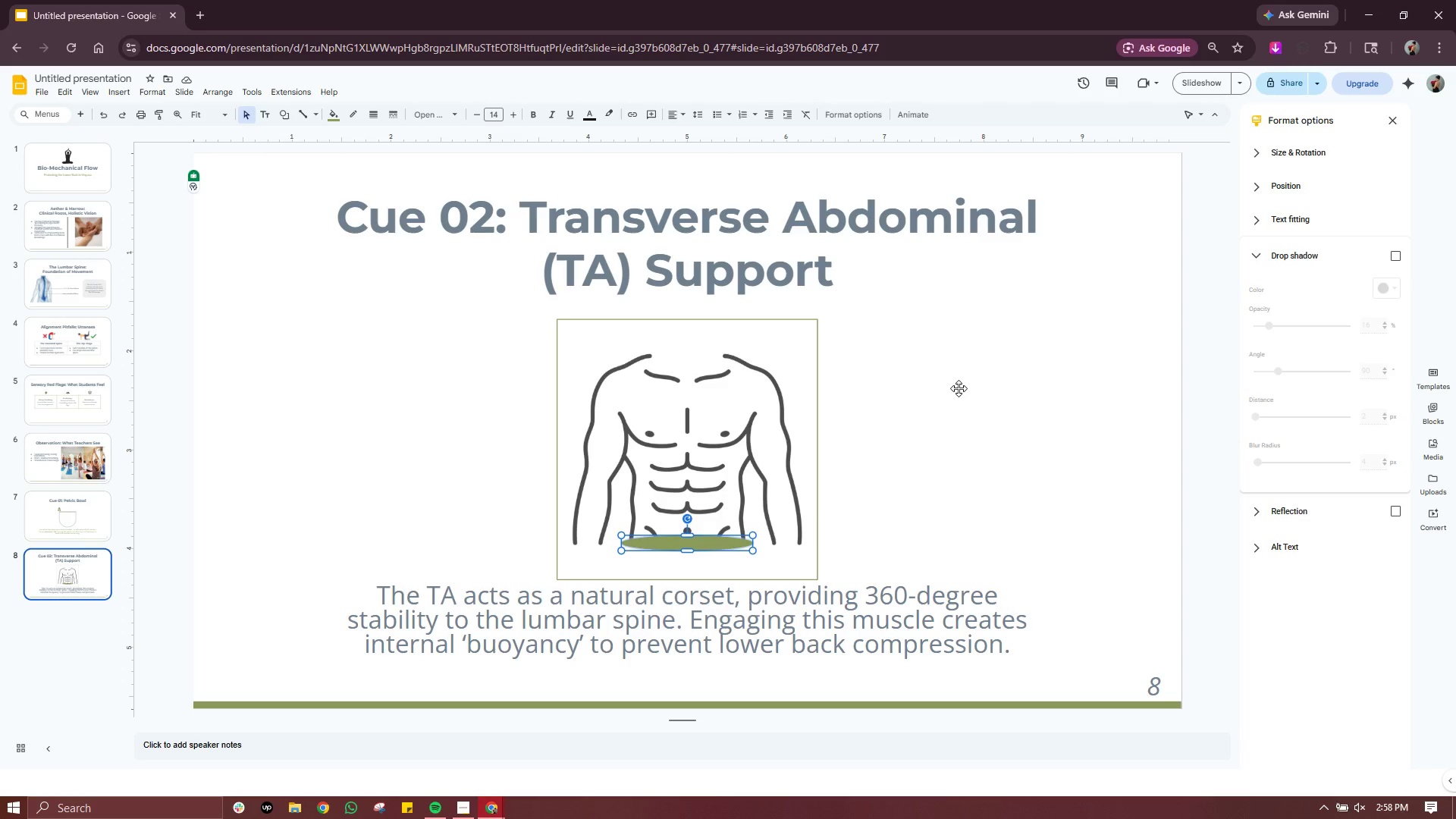 
wait(7.66)
 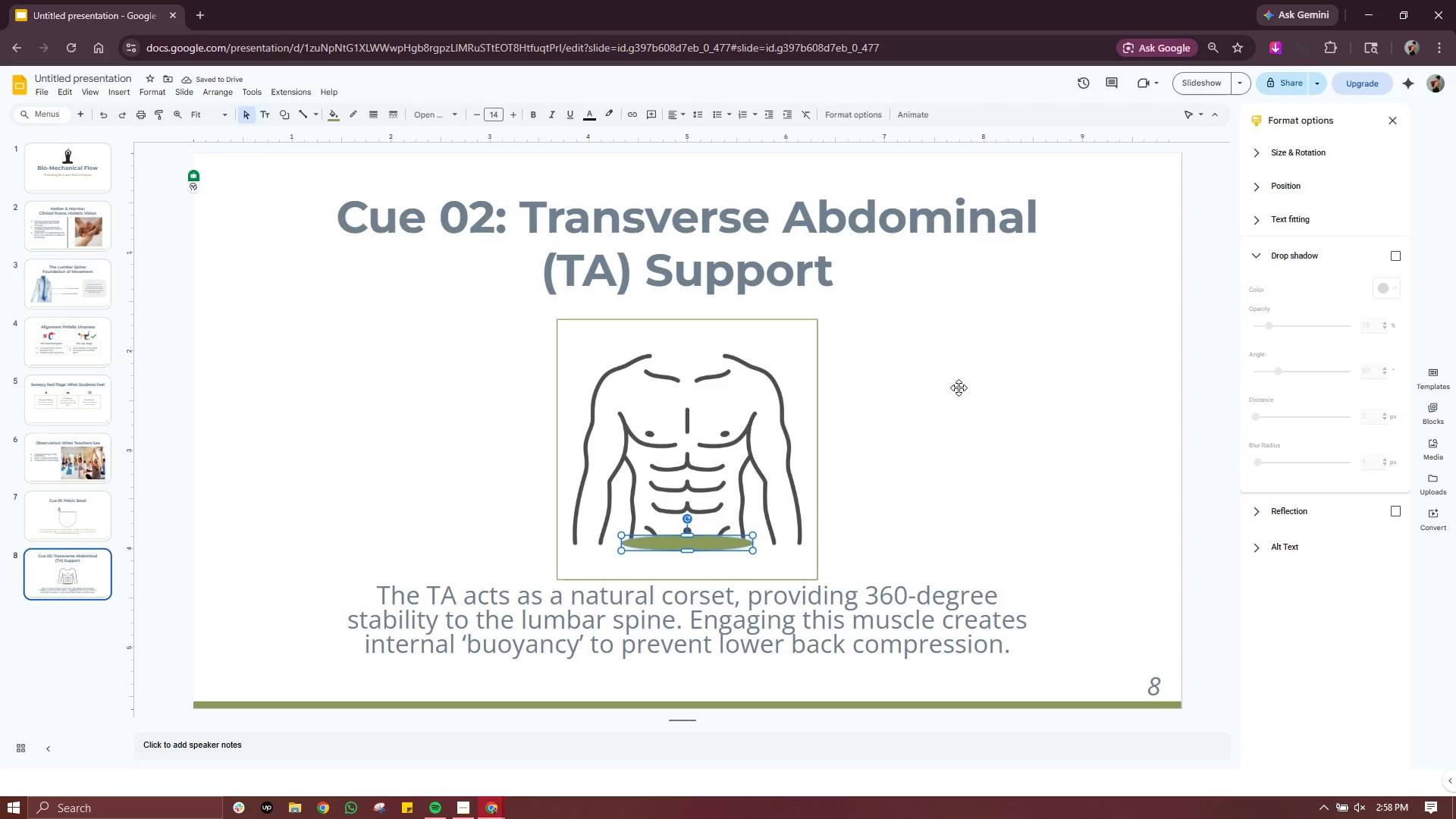 
left_click([378, 115])
 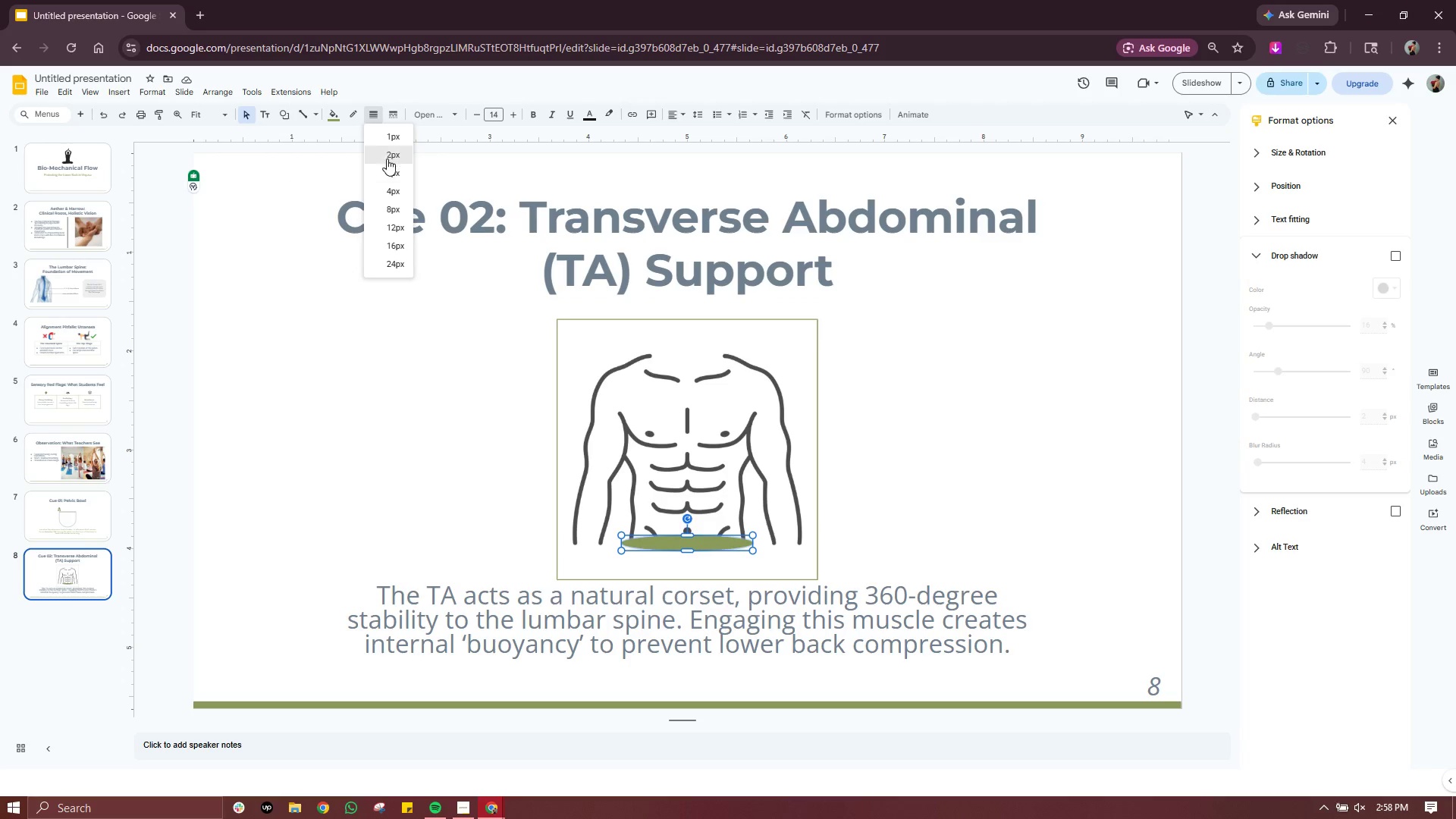 
left_click([387, 158])
 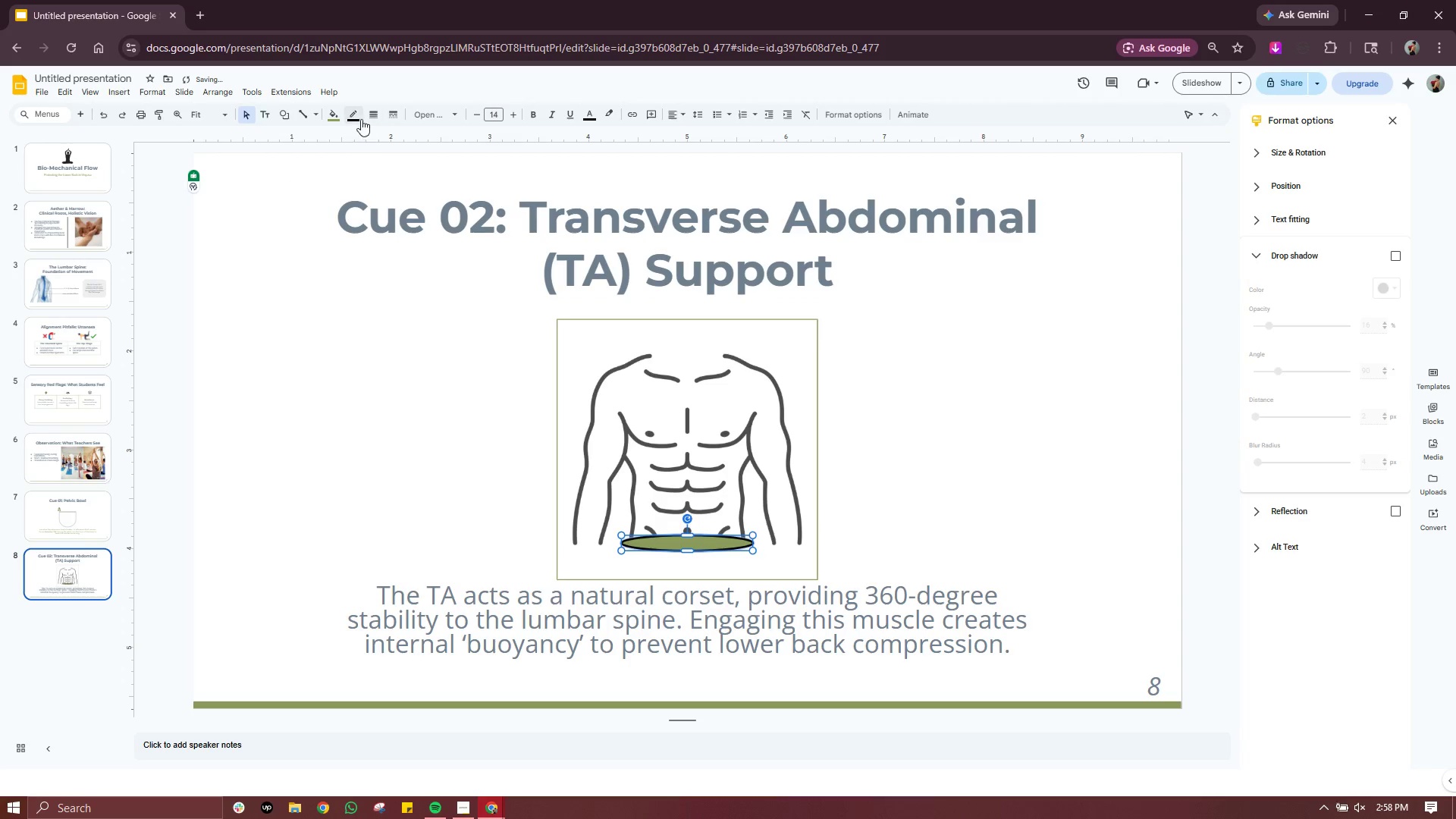 
left_click([353, 115])
 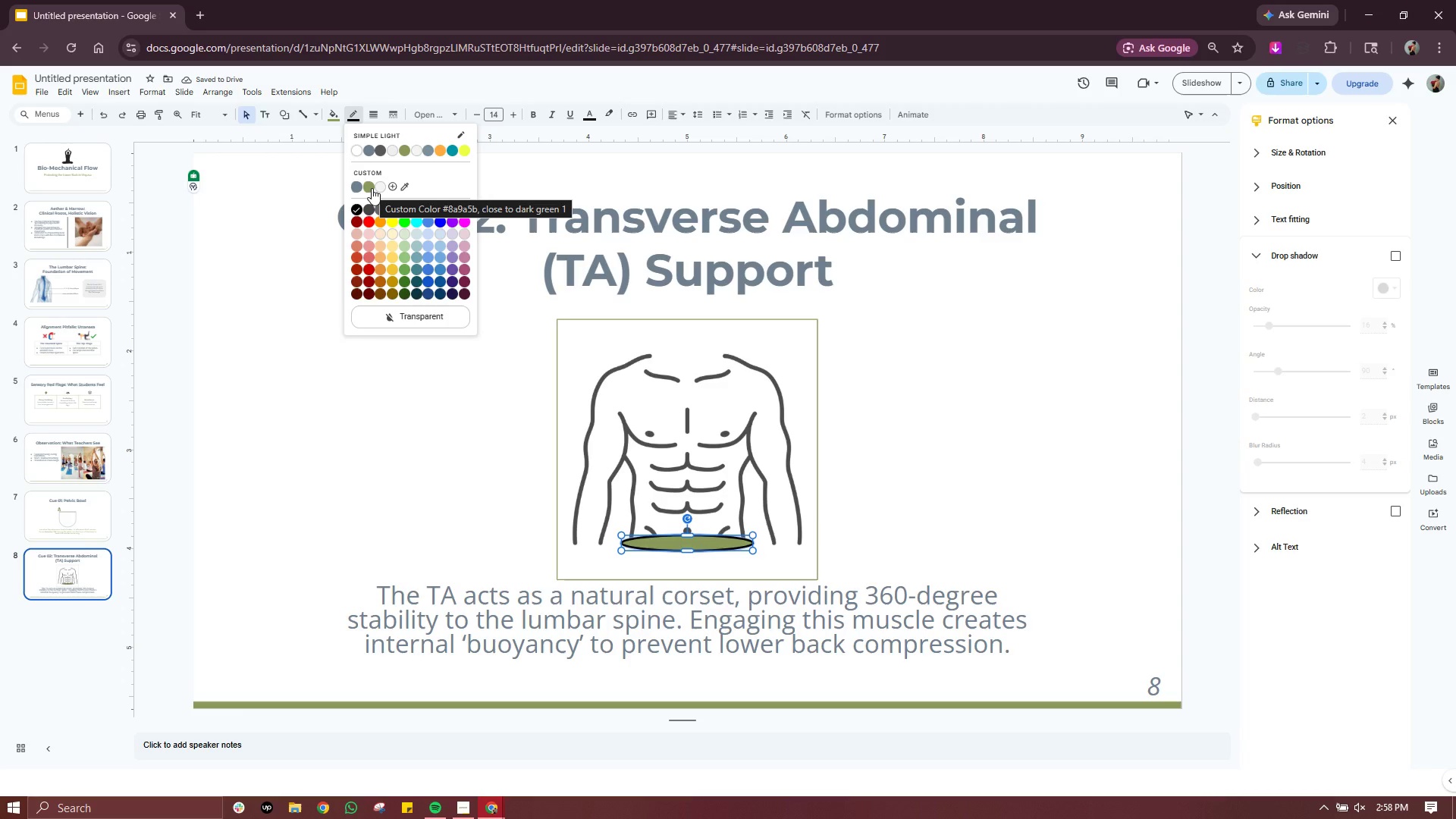 
left_click([372, 188])
 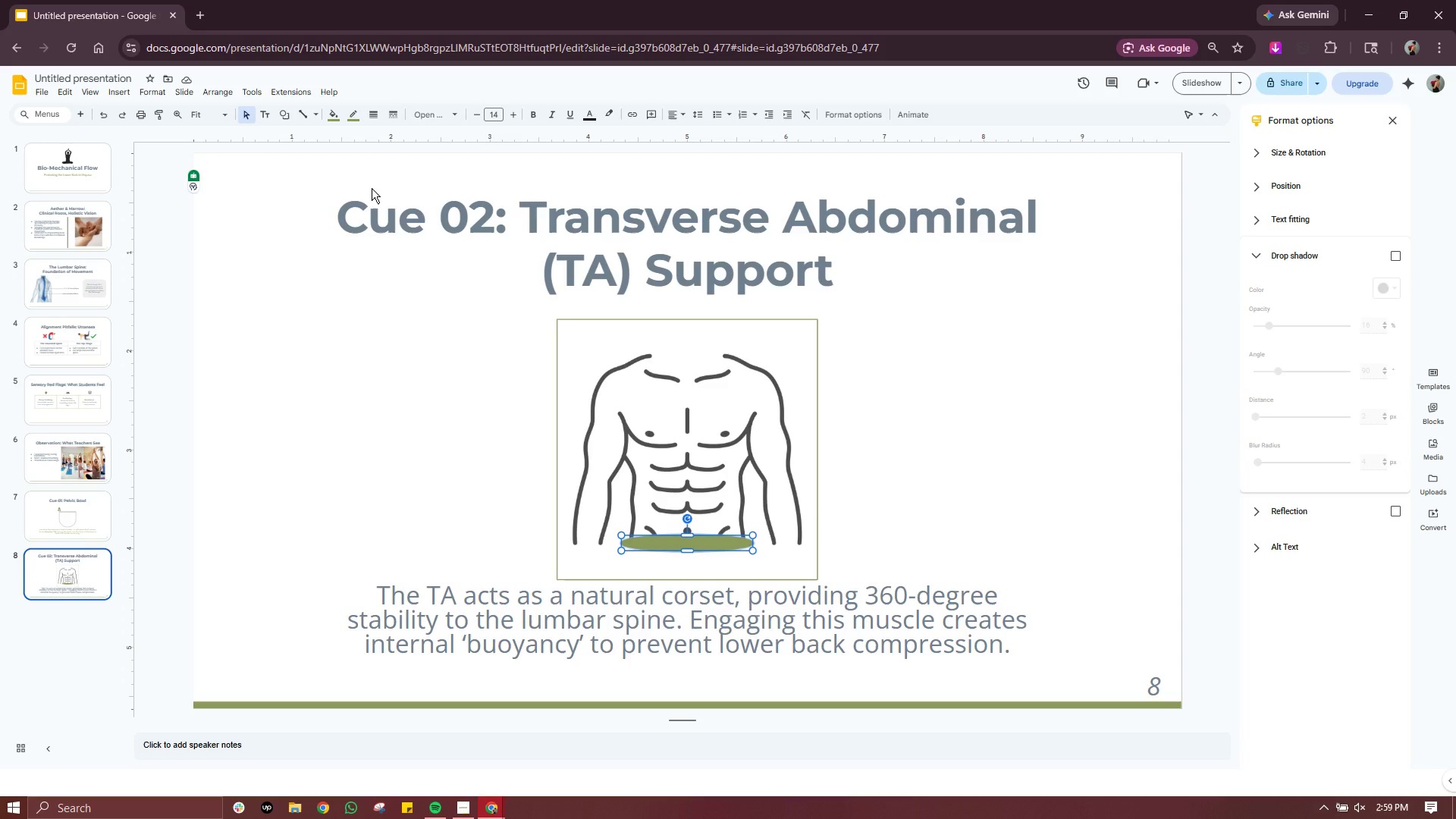 
wait(24.81)
 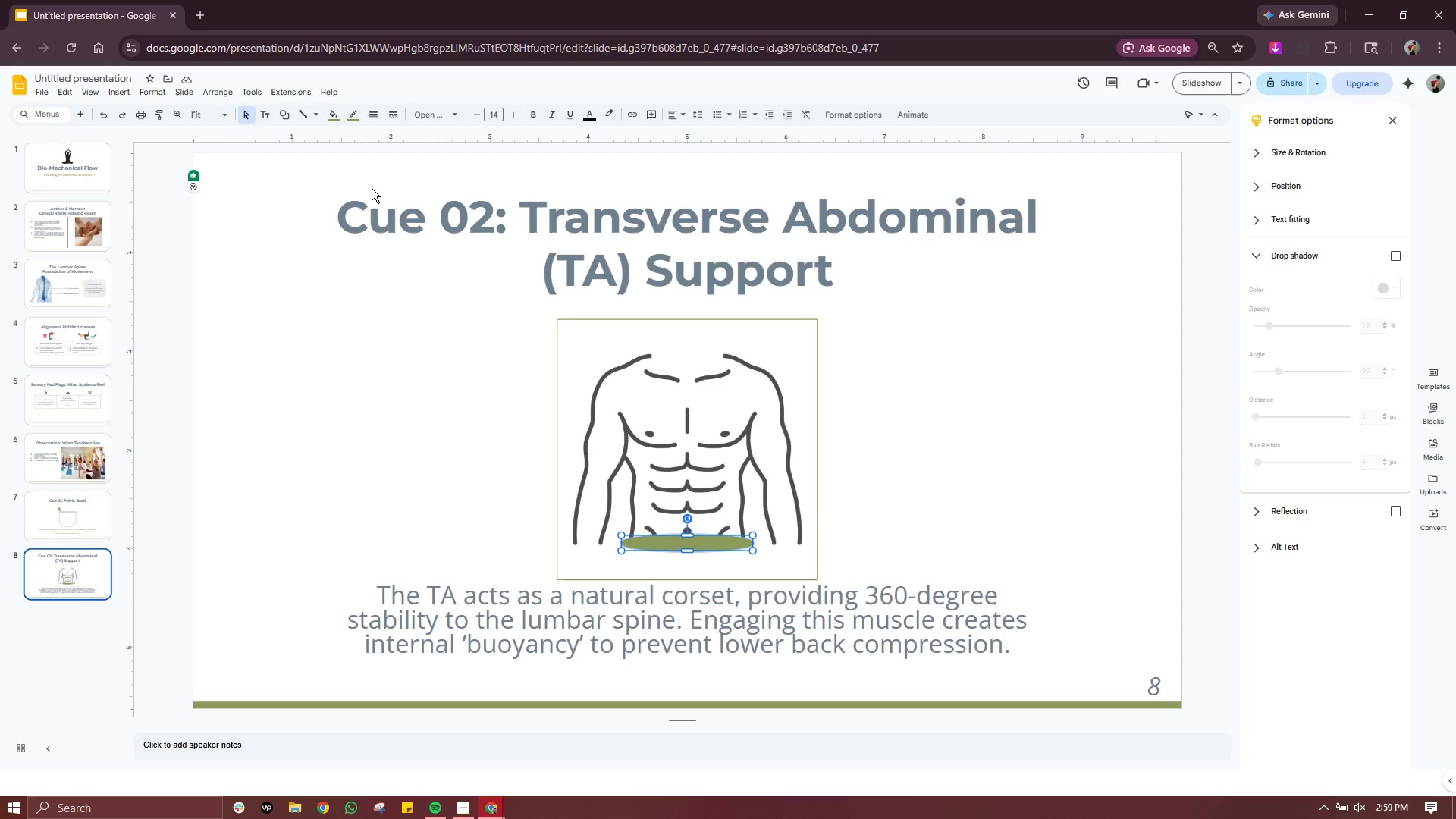 
left_click([340, 122])
 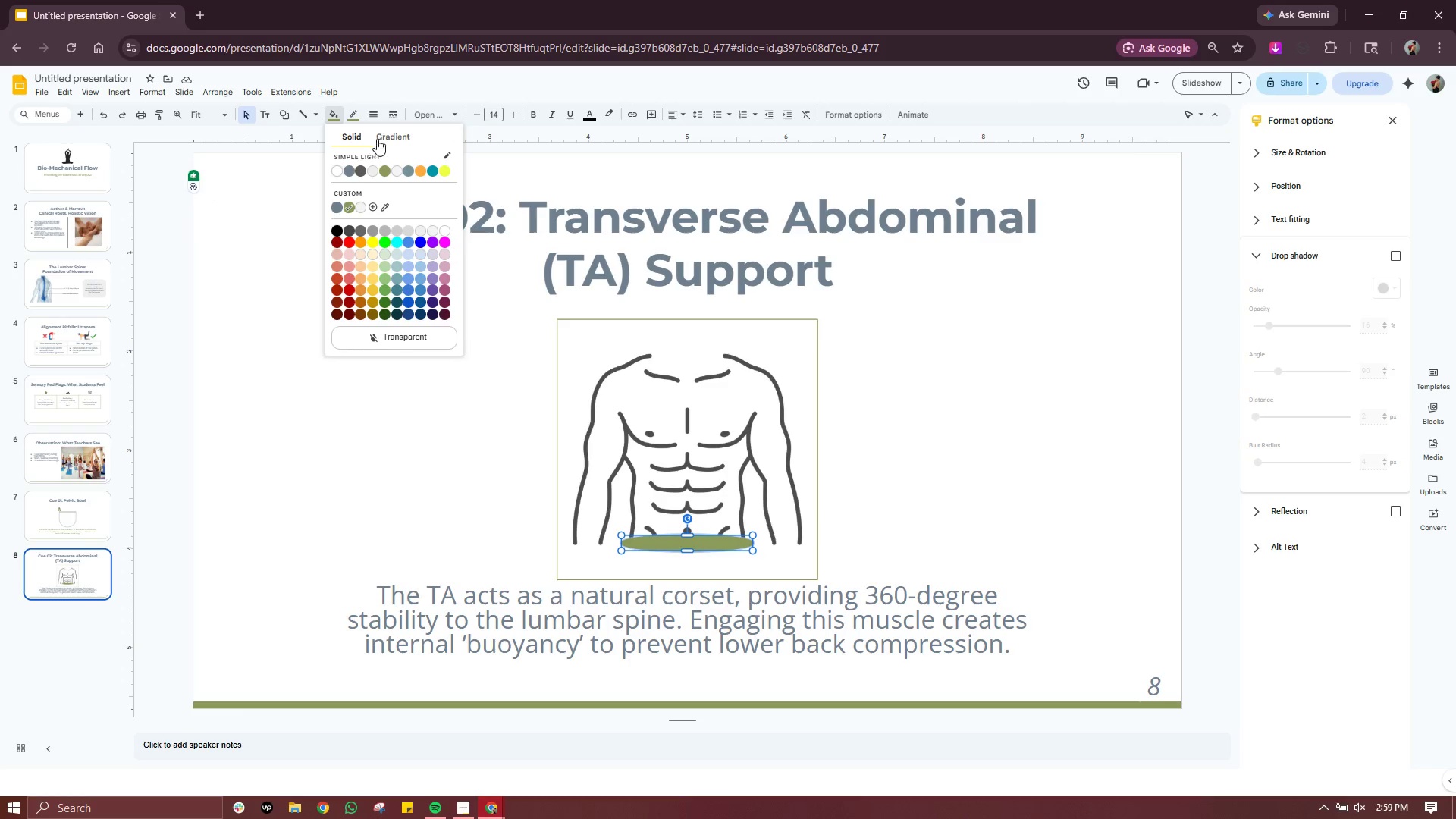 
left_click([394, 138])
 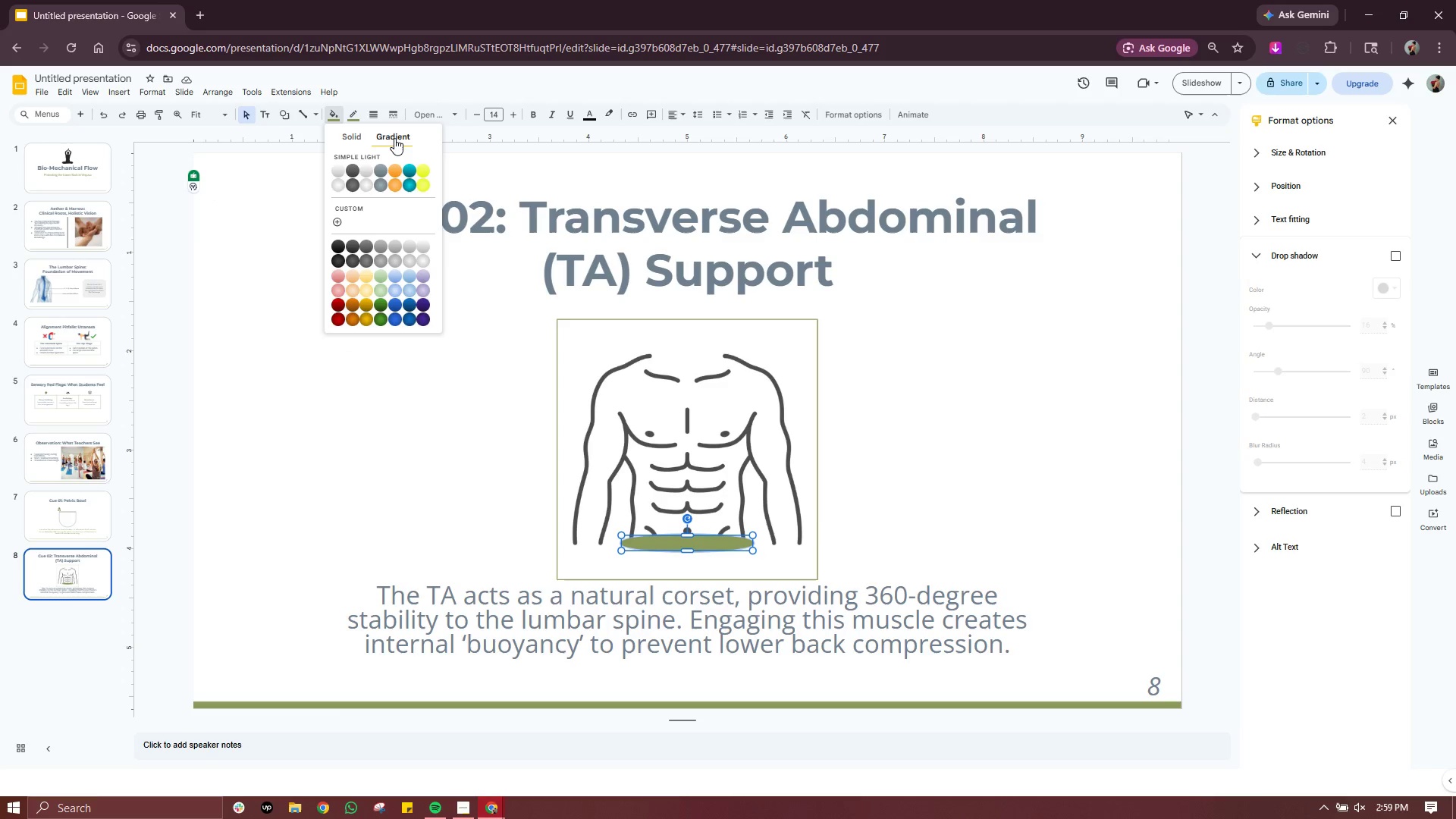 
left_click([348, 137])
 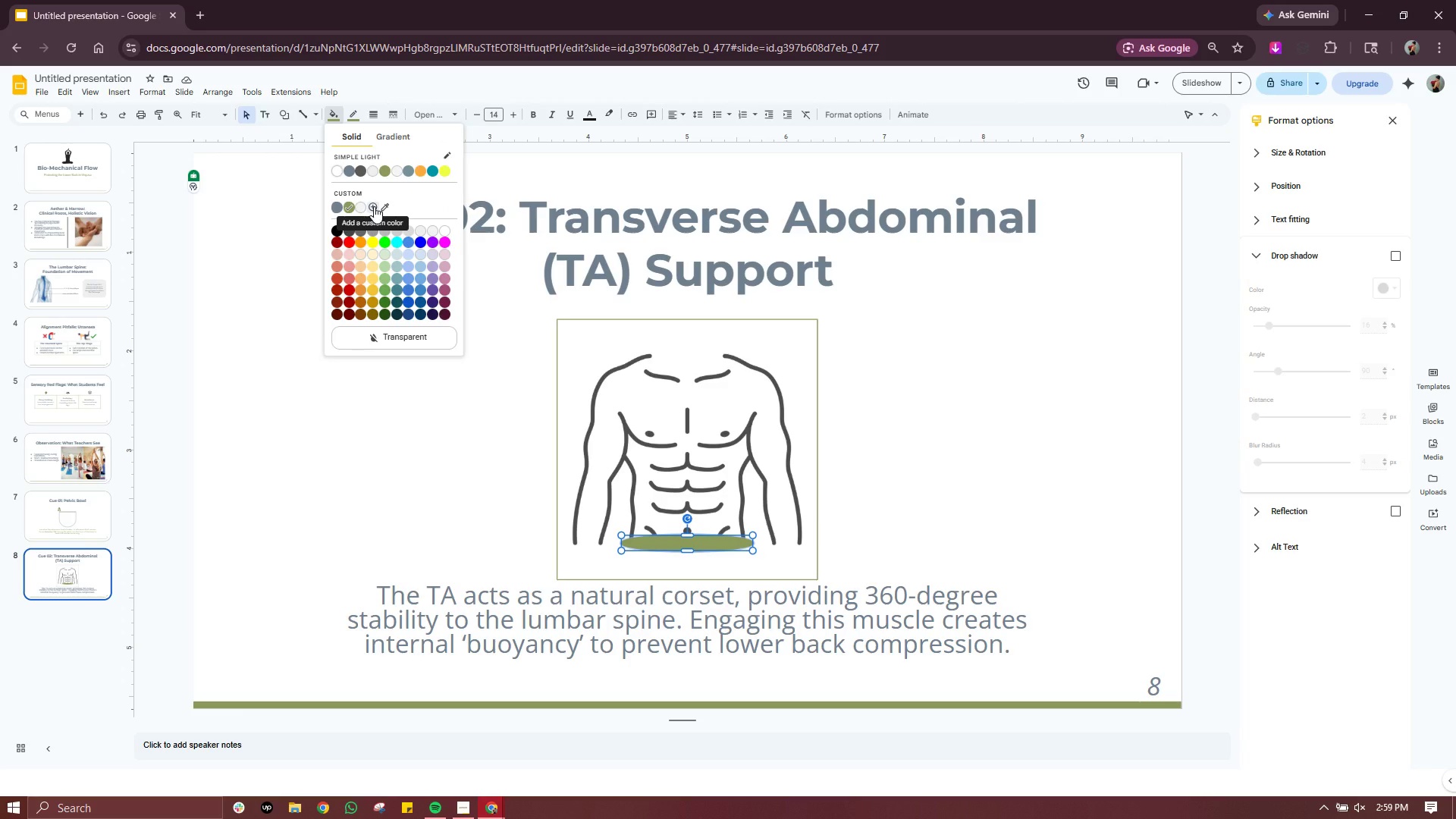 
wait(20.94)
 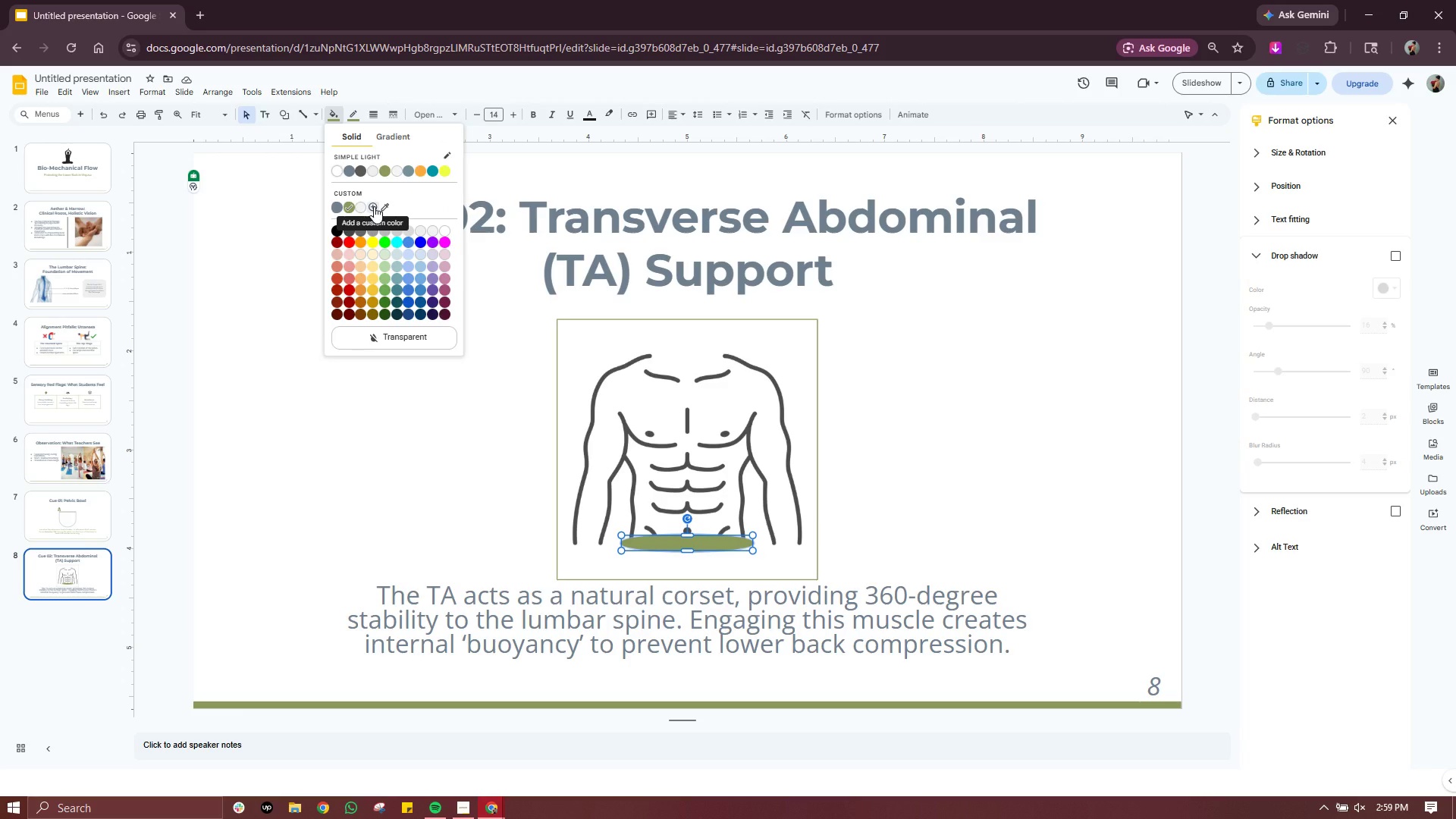 
left_click([374, 206])
 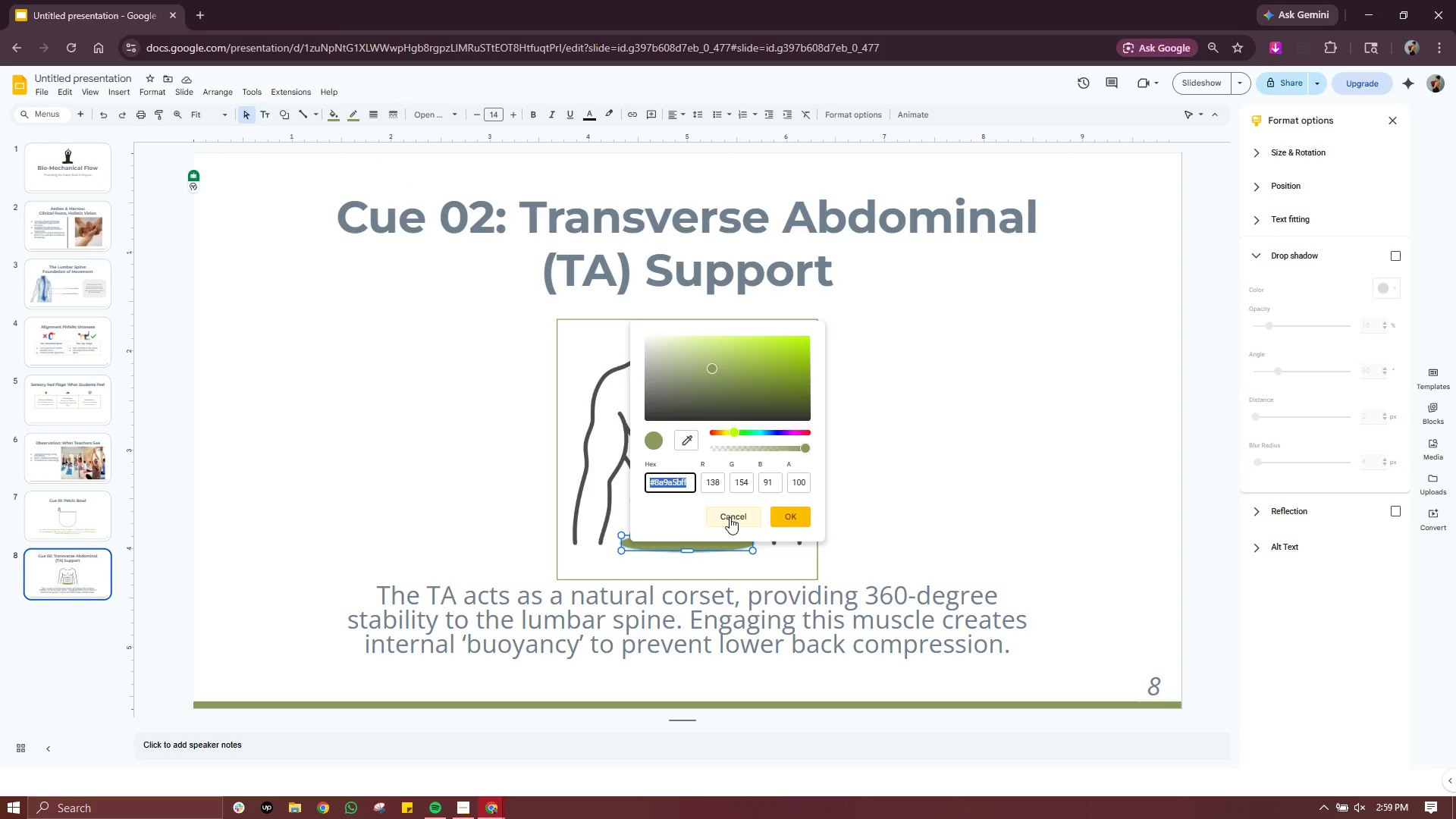 
left_click_drag(start_coordinate=[803, 444], to_coordinate=[745, 446])
 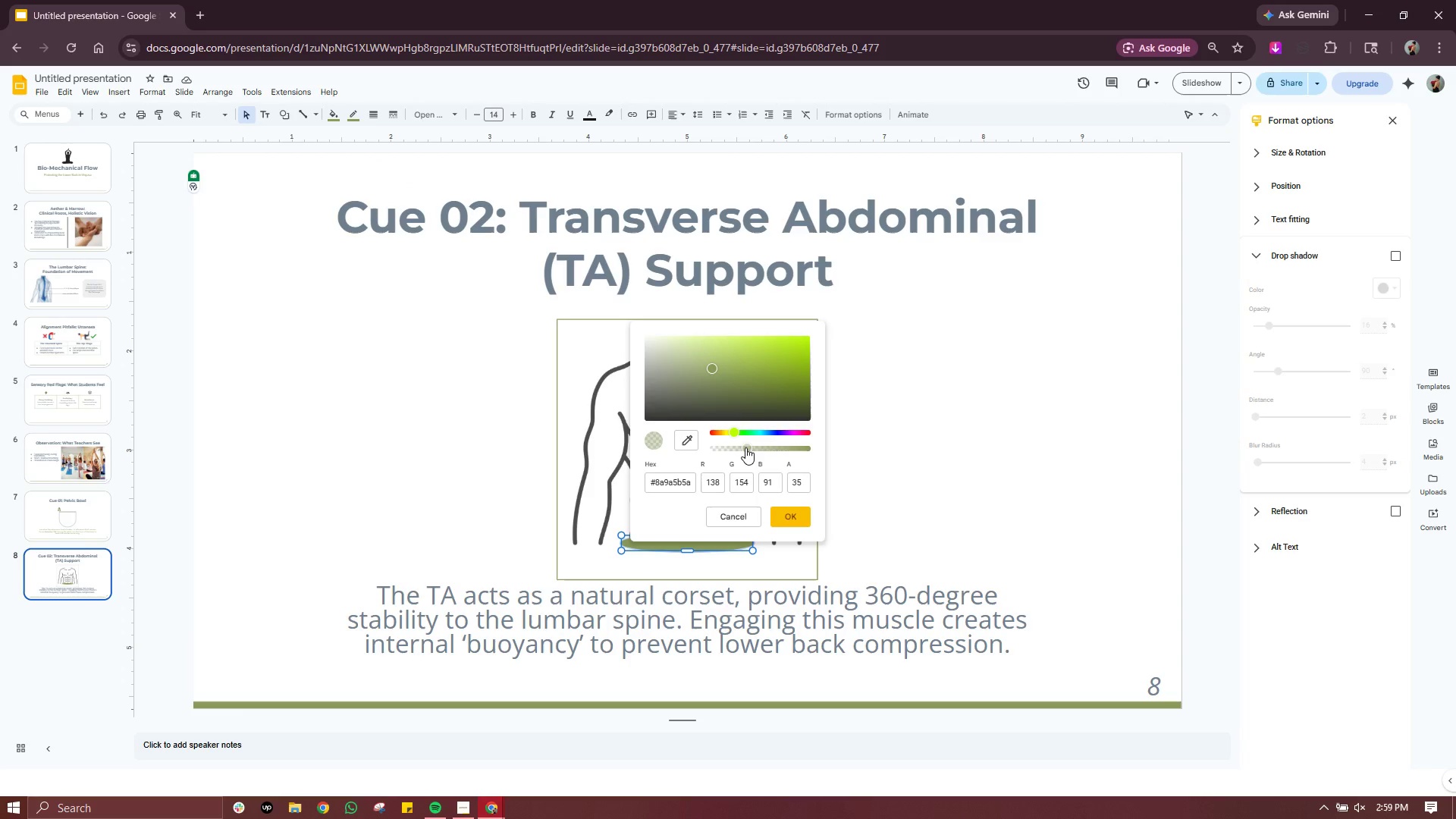 
left_click_drag(start_coordinate=[745, 447], to_coordinate=[752, 447])
 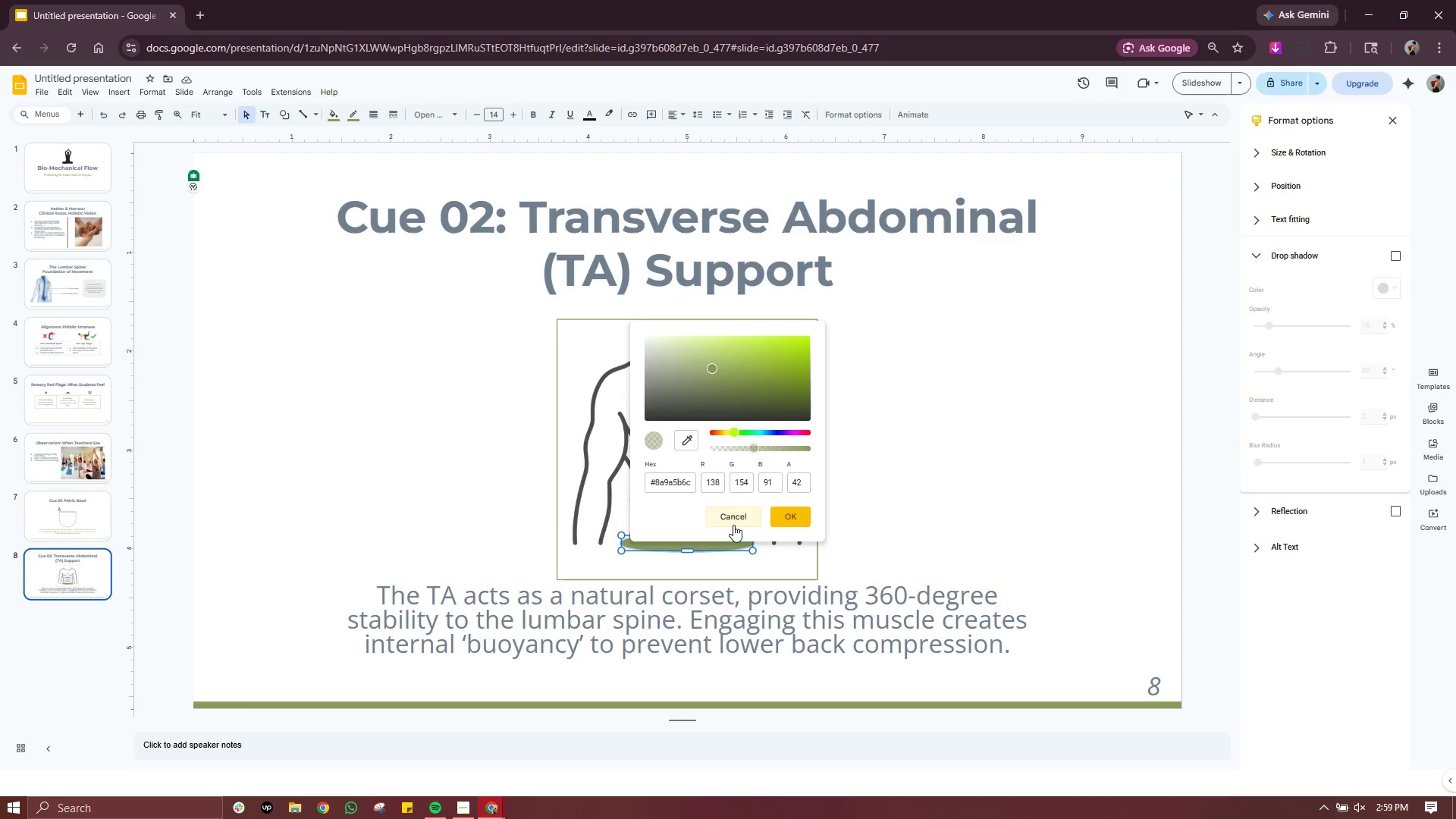 
left_click([733, 526])
 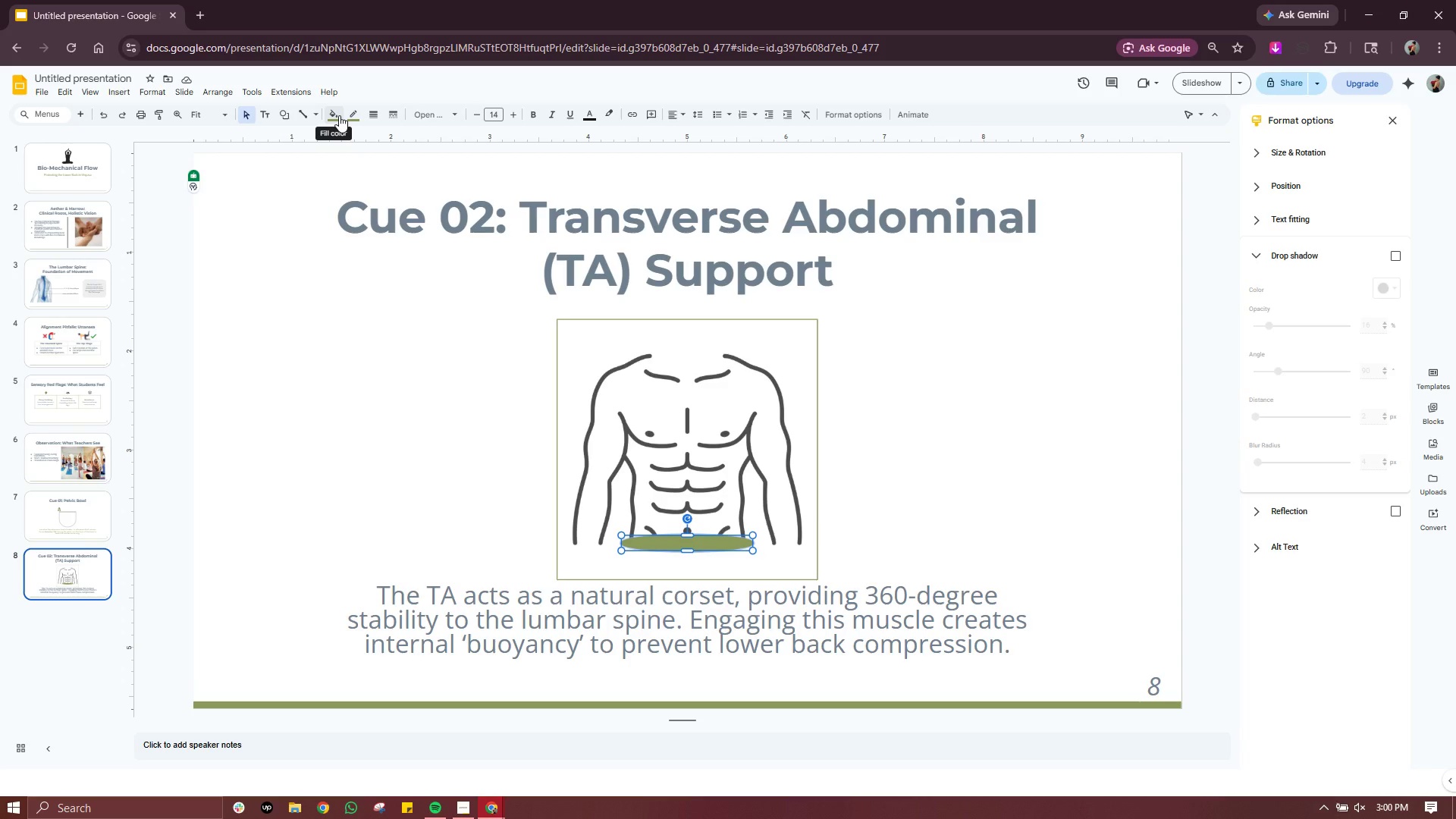 
wait(15.08)
 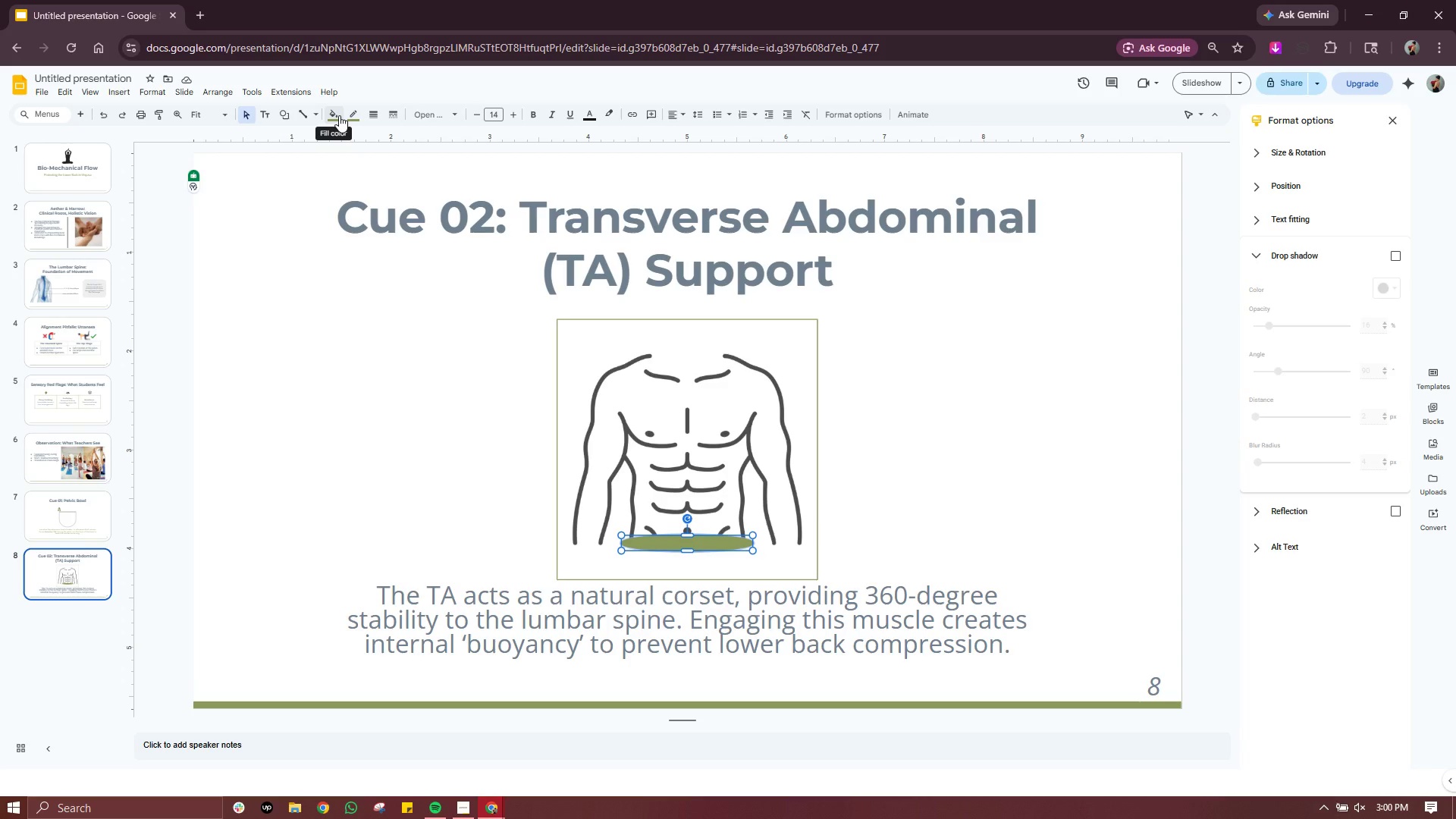 
left_click([331, 112])
 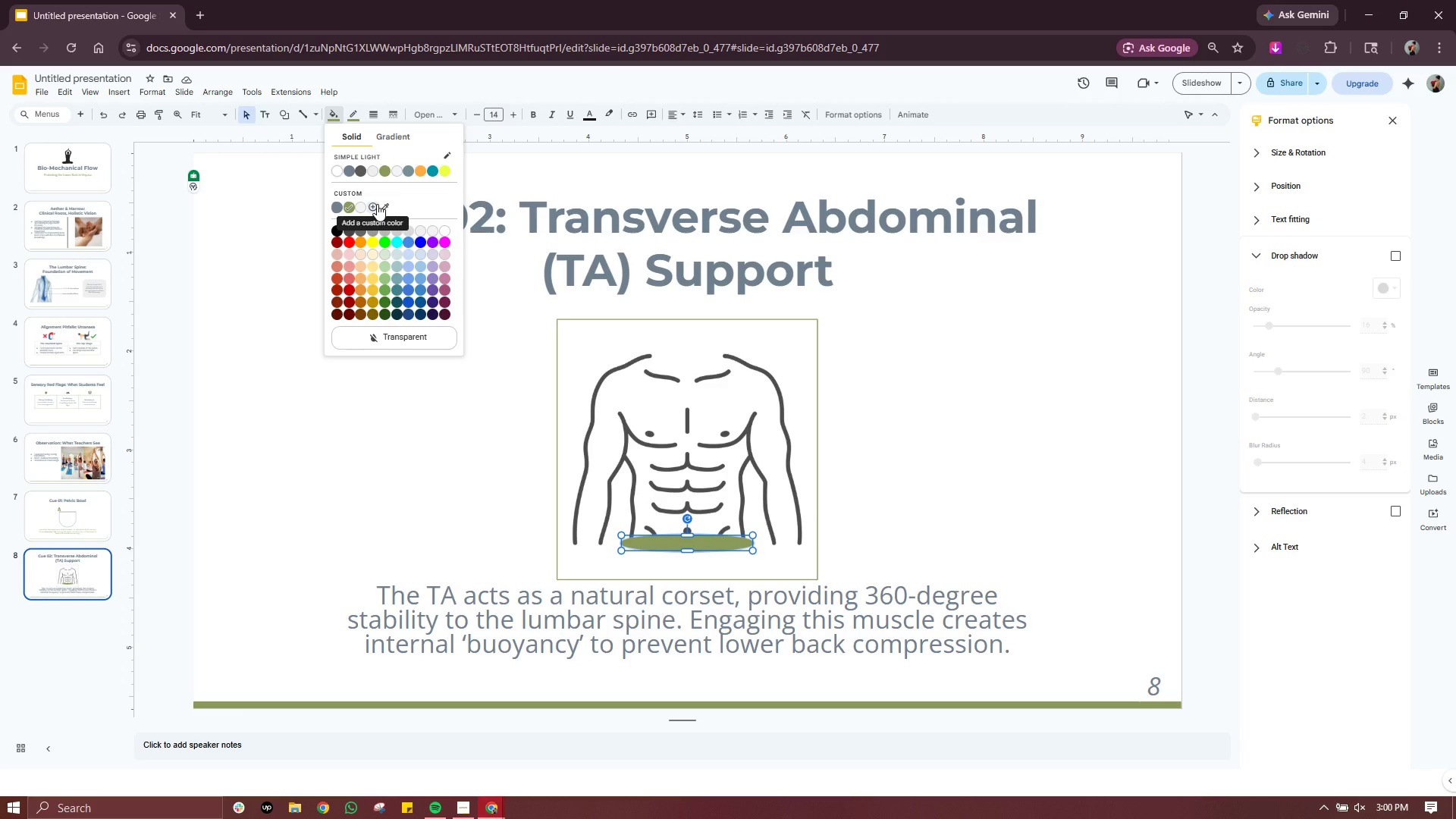 
wait(5.66)
 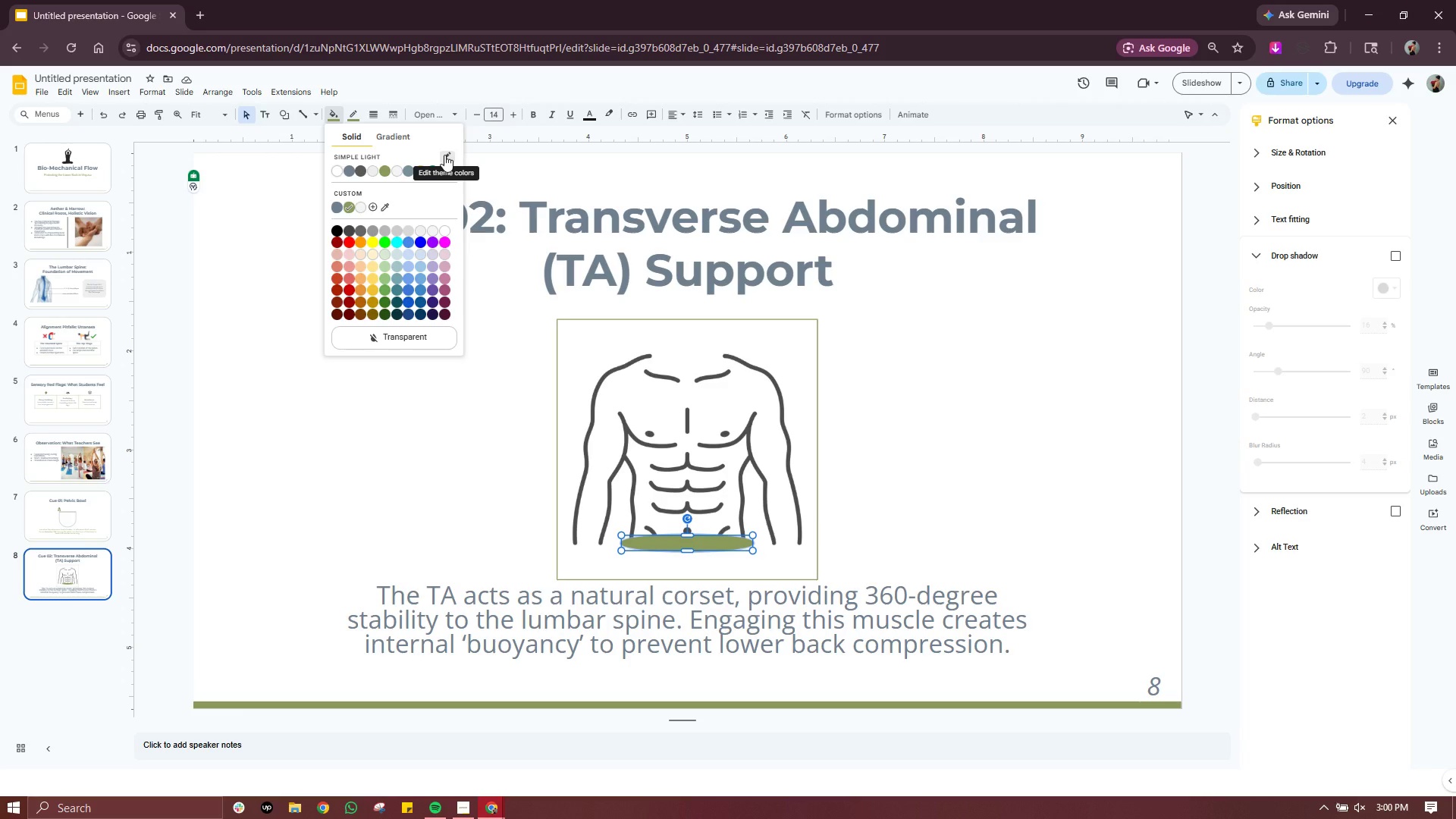 
left_click([372, 204])
 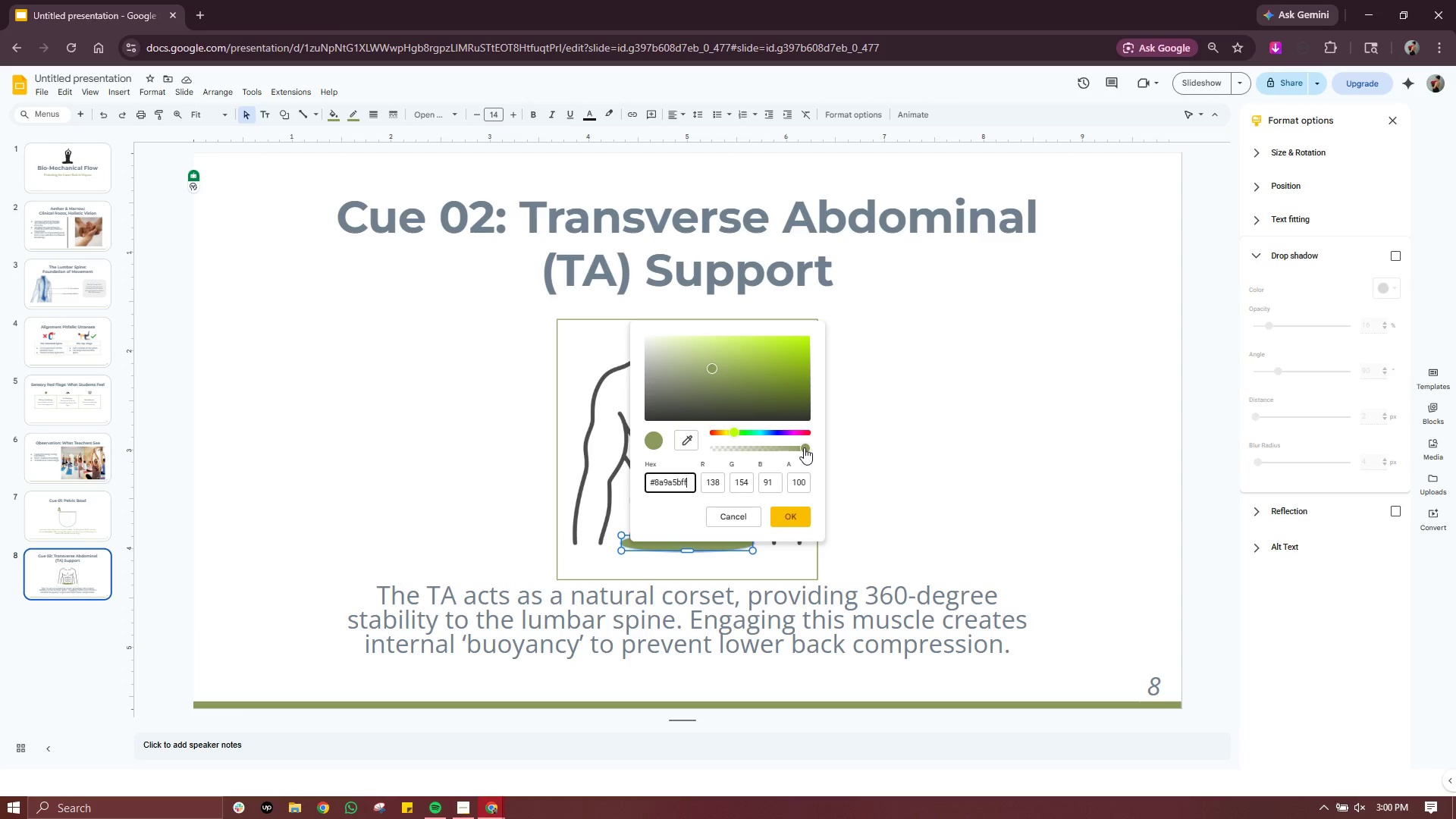 
wait(7.66)
 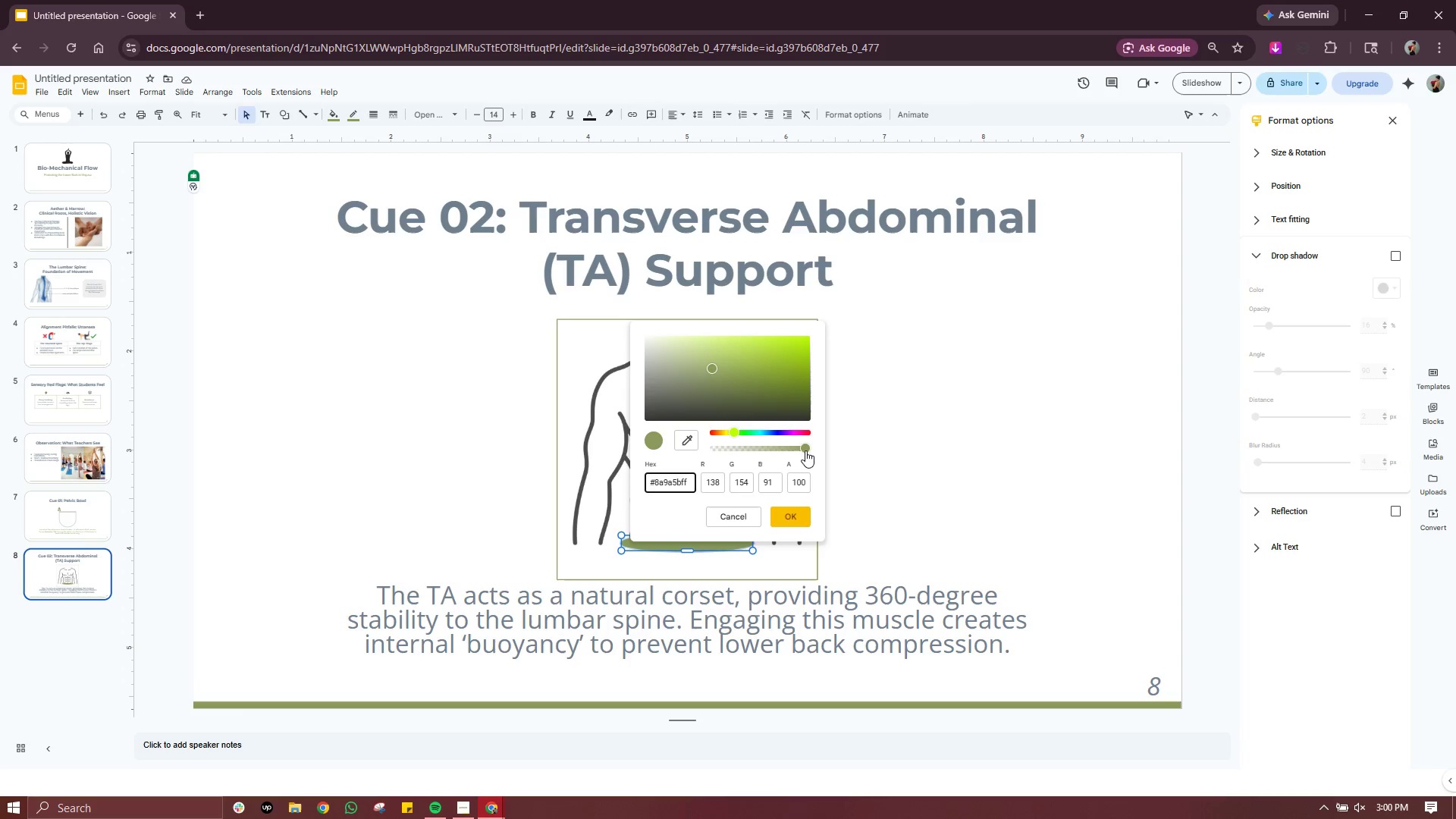 
left_click_drag(start_coordinate=[804, 447], to_coordinate=[752, 445])
 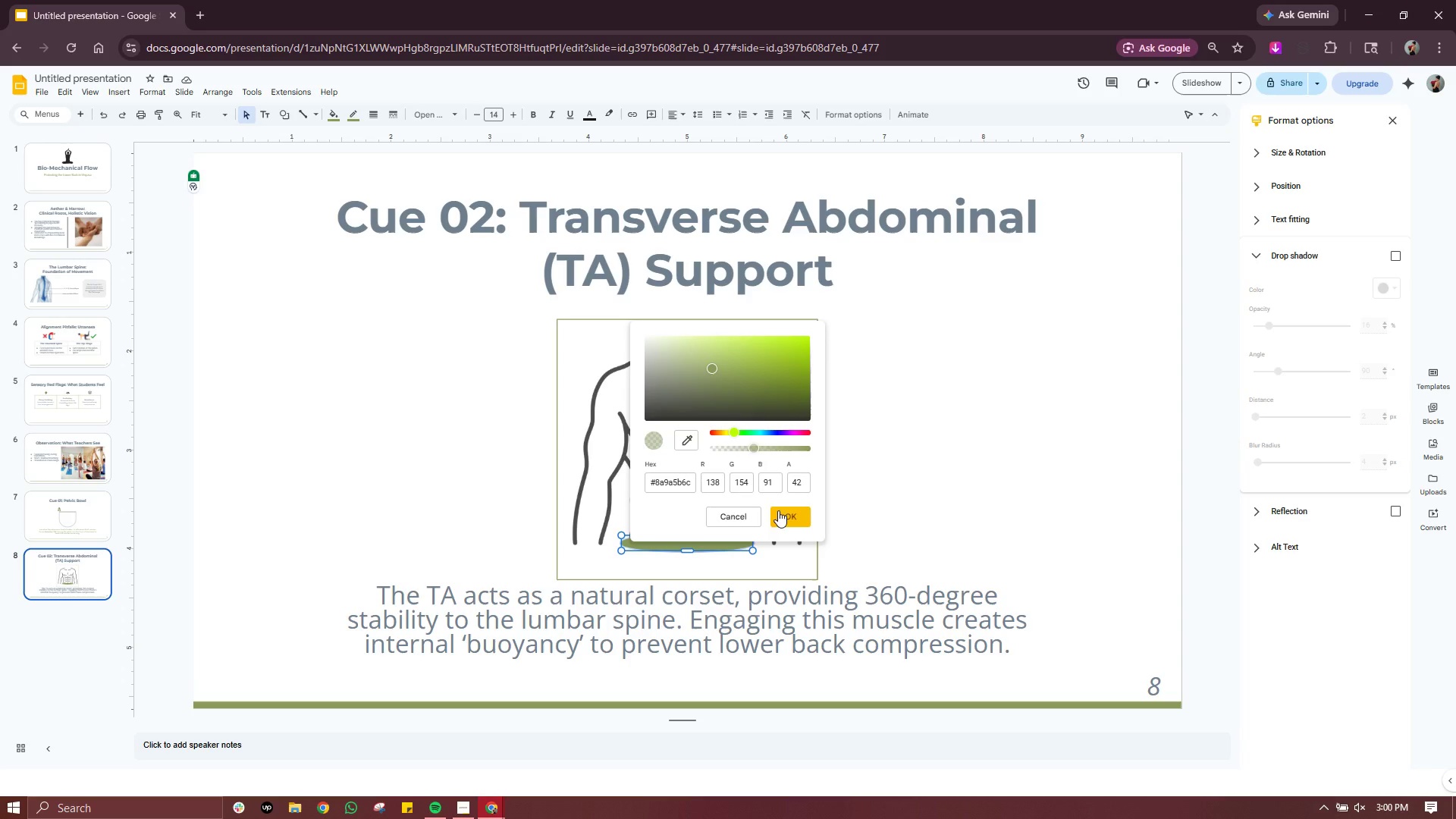 
left_click([791, 516])
 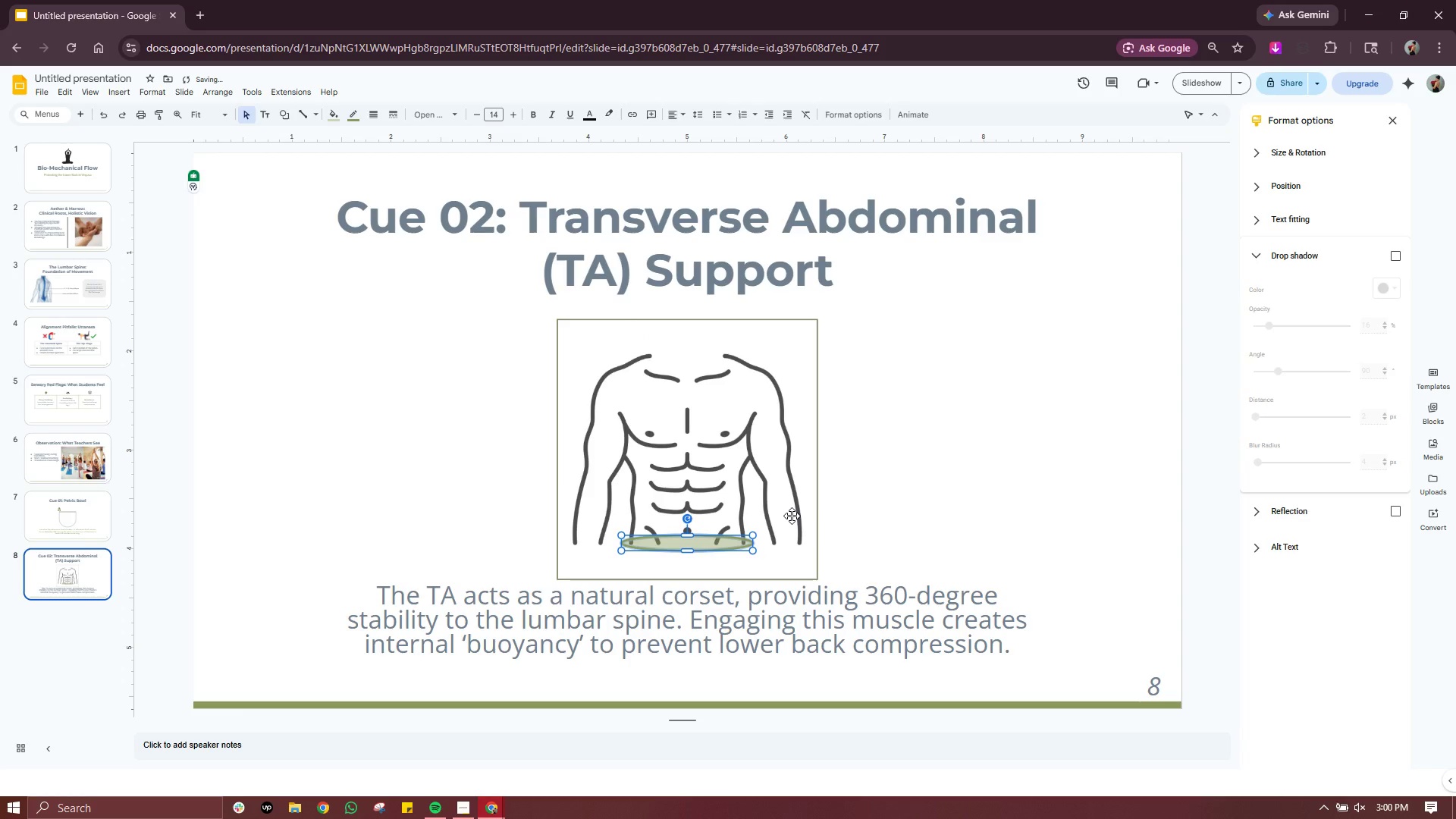 
left_click([915, 457])
 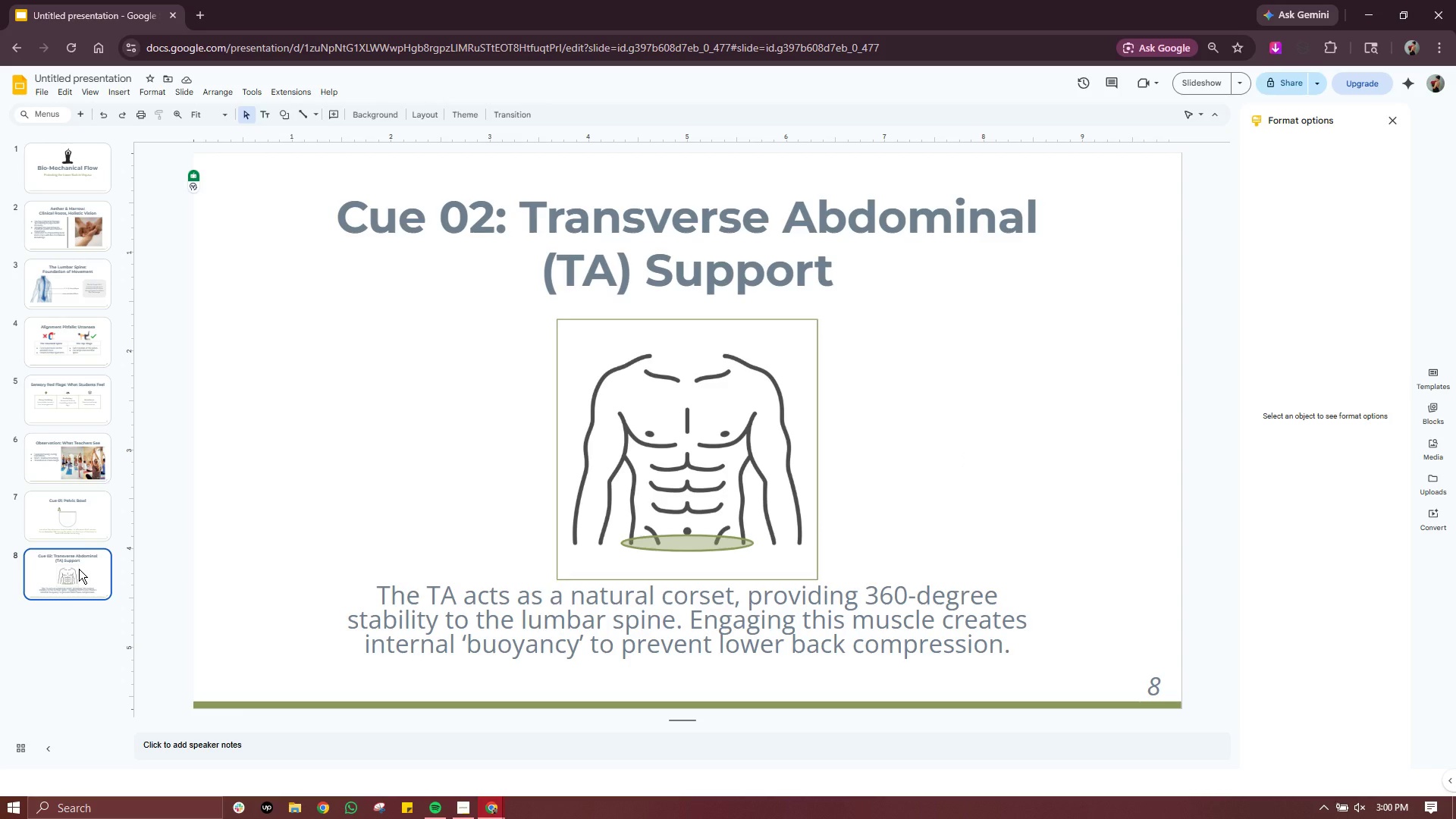 
wait(36.75)
 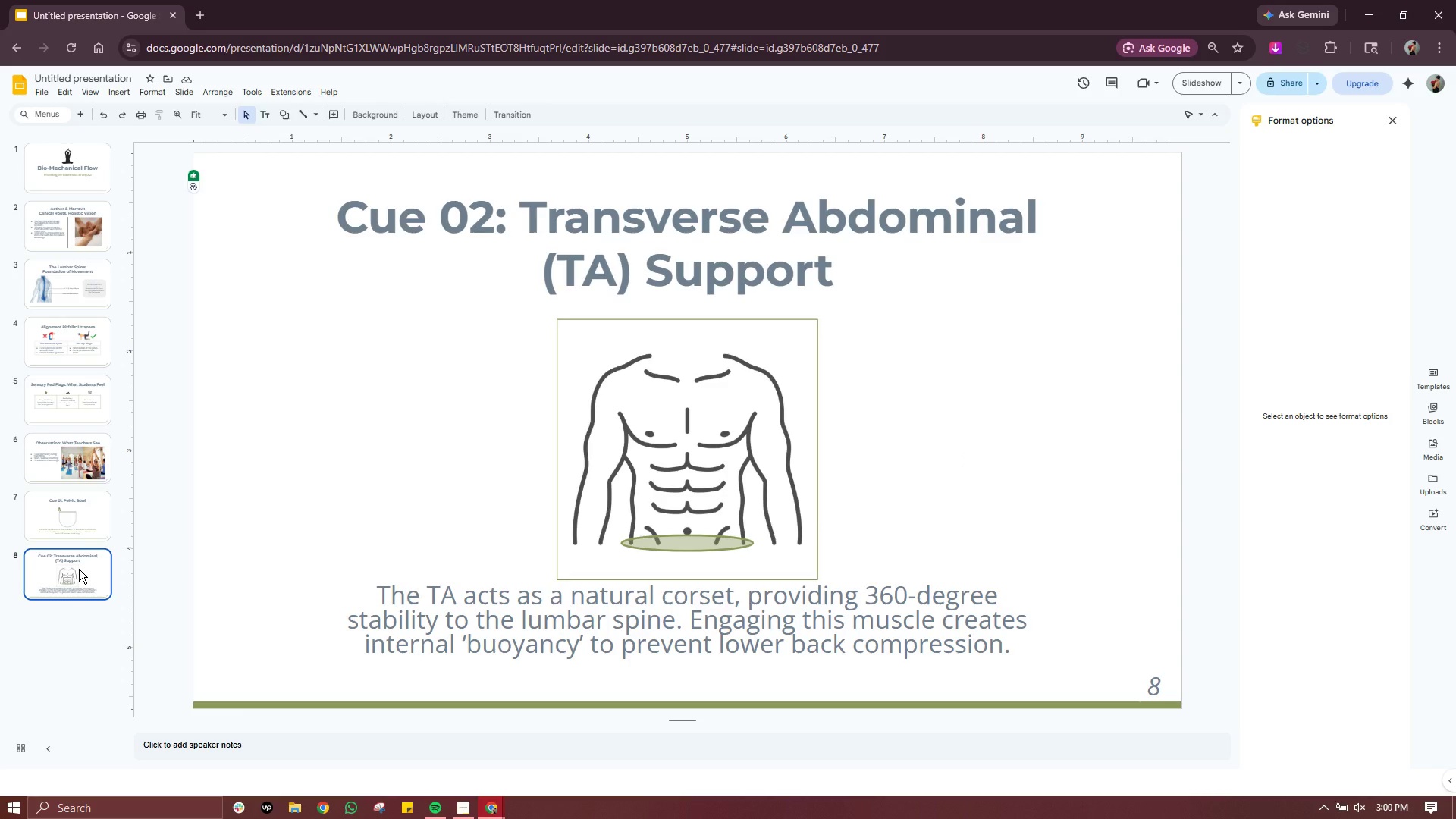 
right_click([90, 569])
 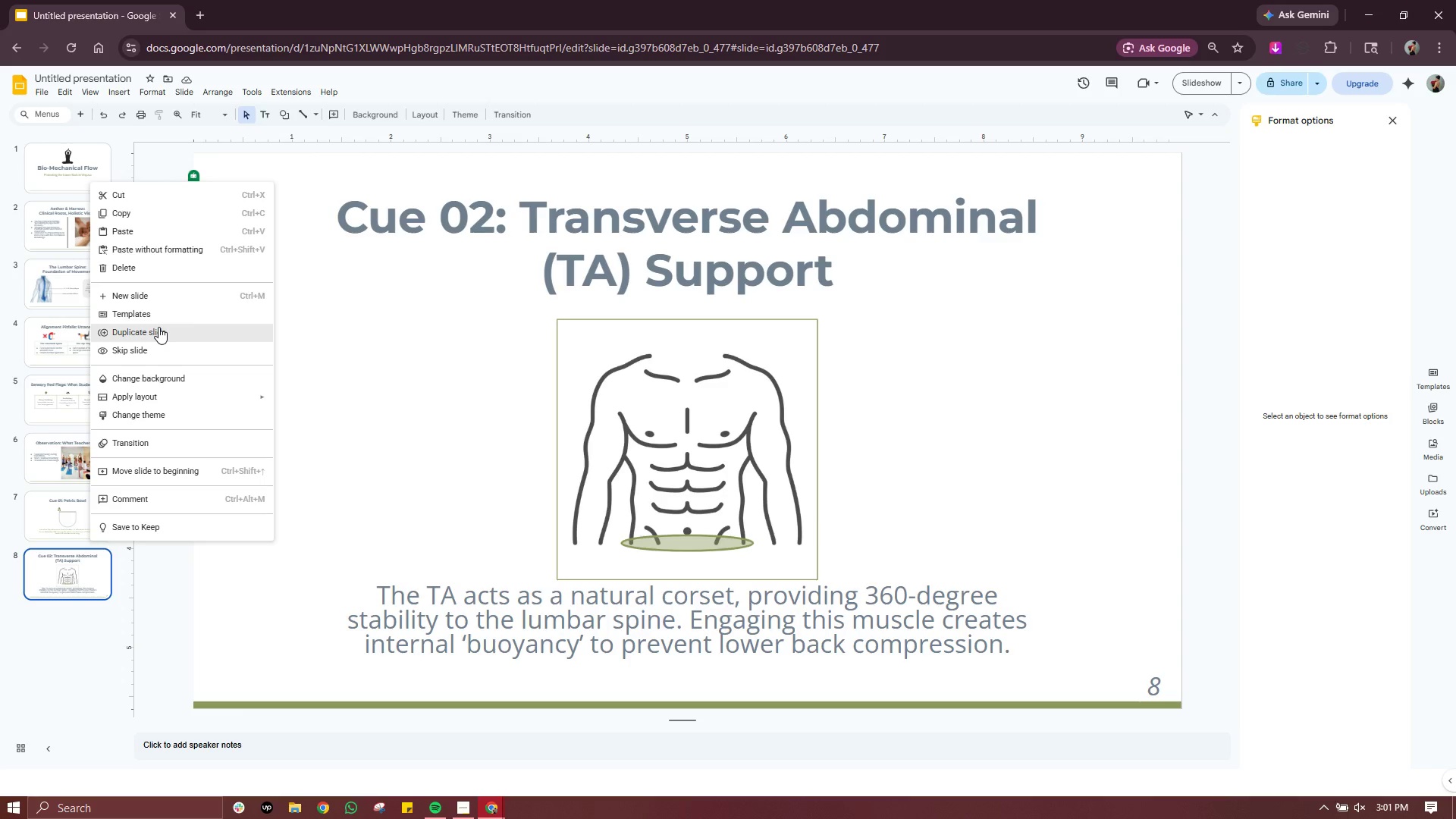 
left_click([158, 328])
 